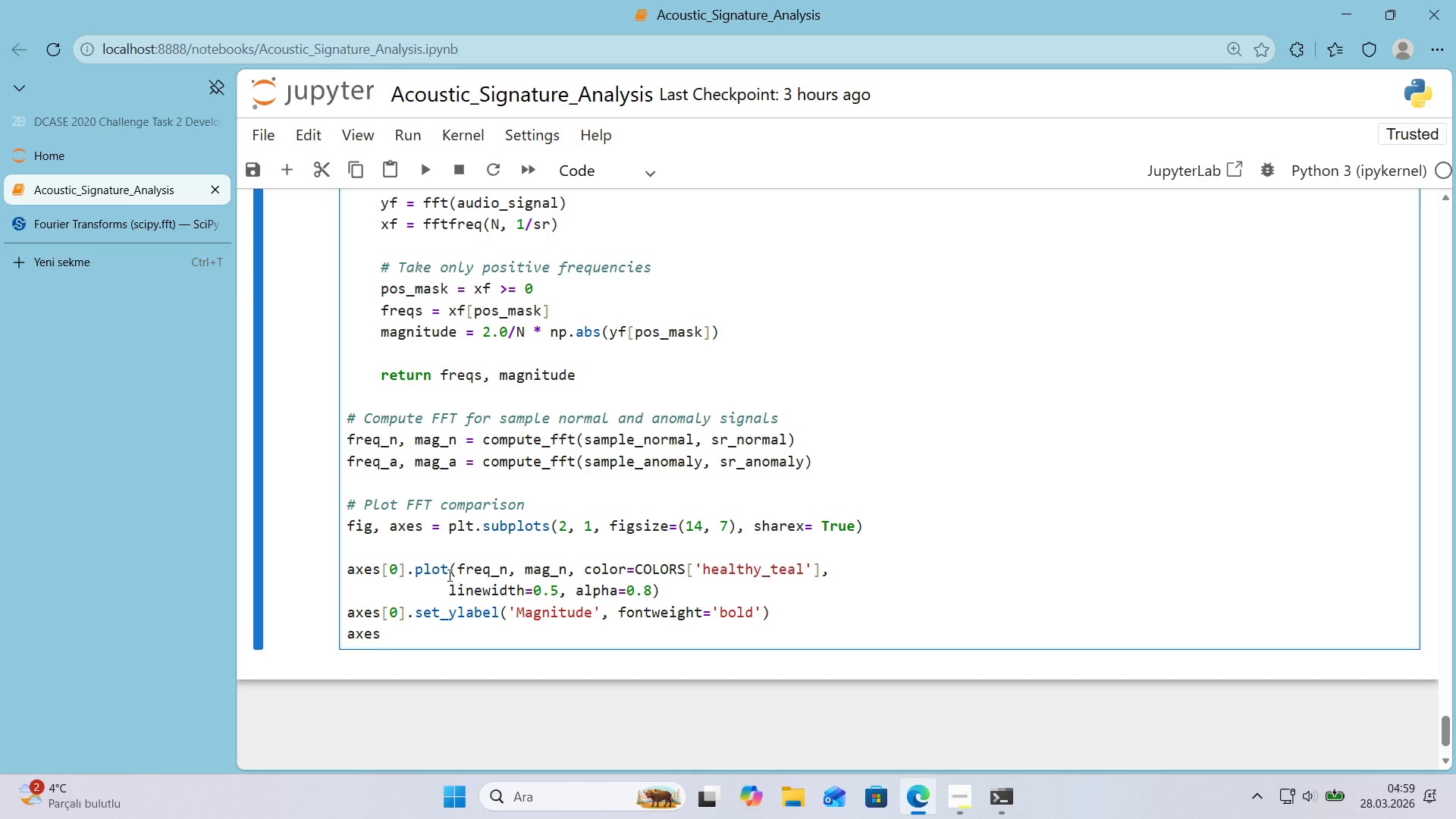 
key(Alt+Control+8)
 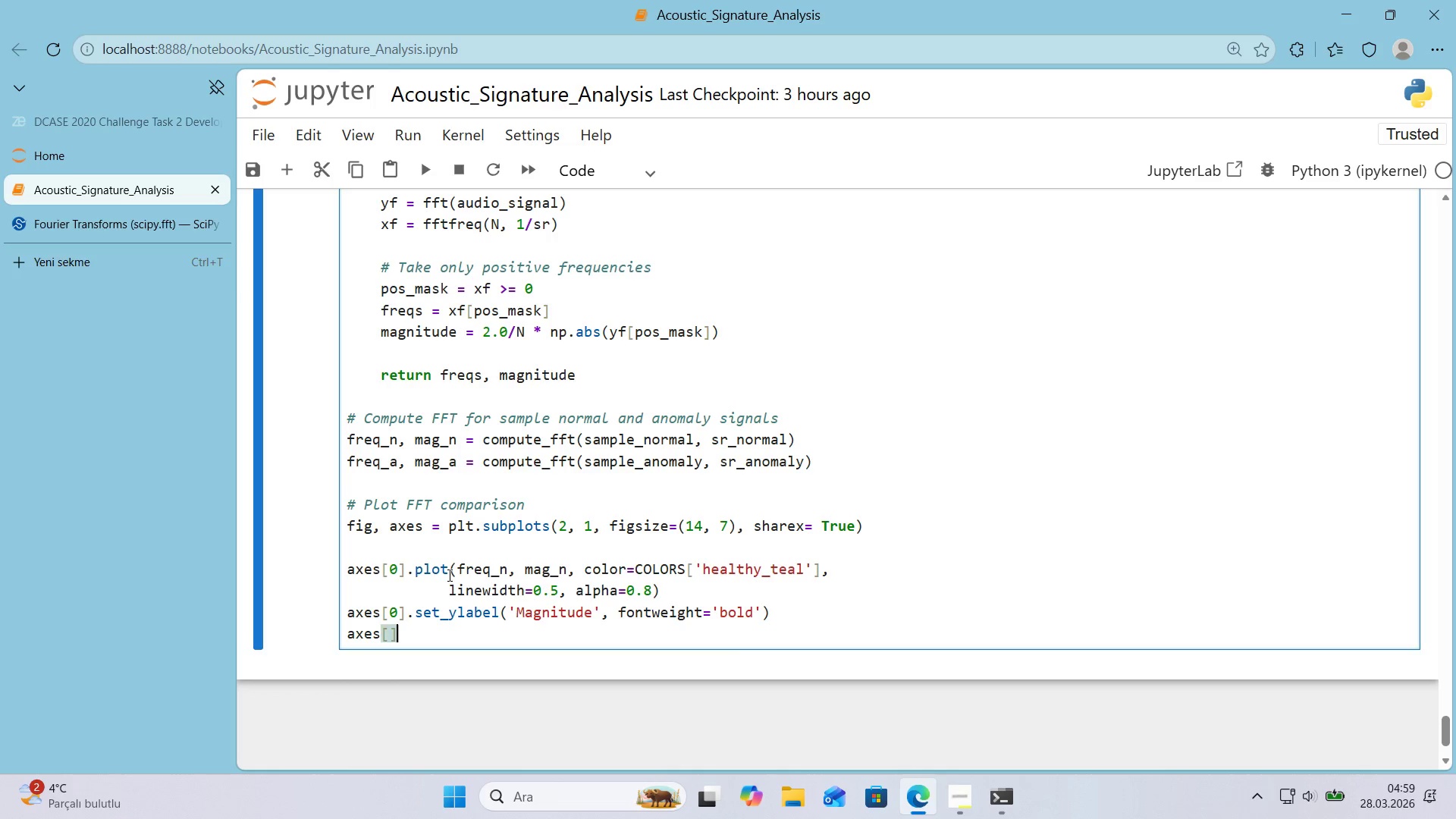 
key(Alt+Control+9)
 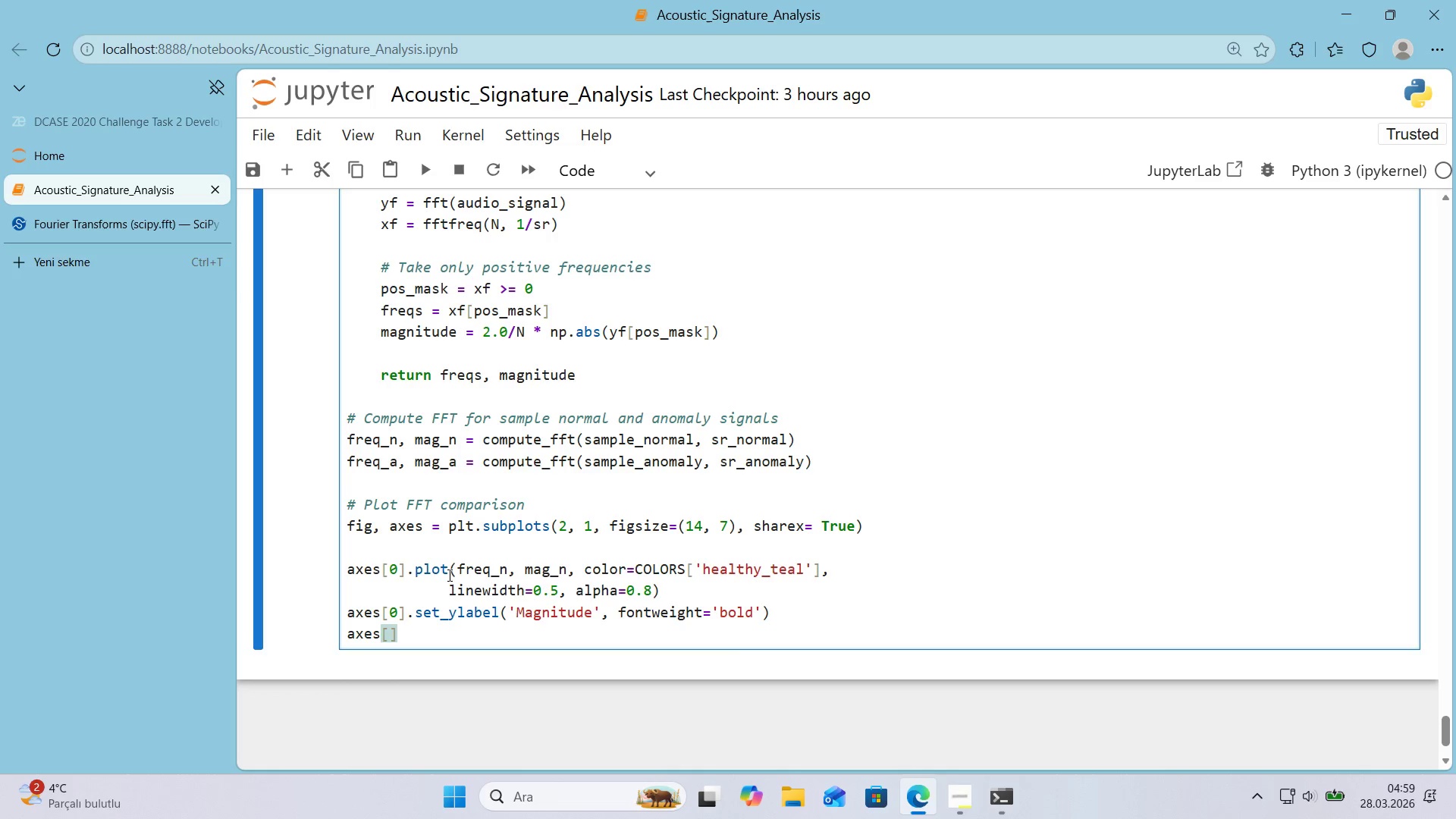 
key(ArrowLeft)
 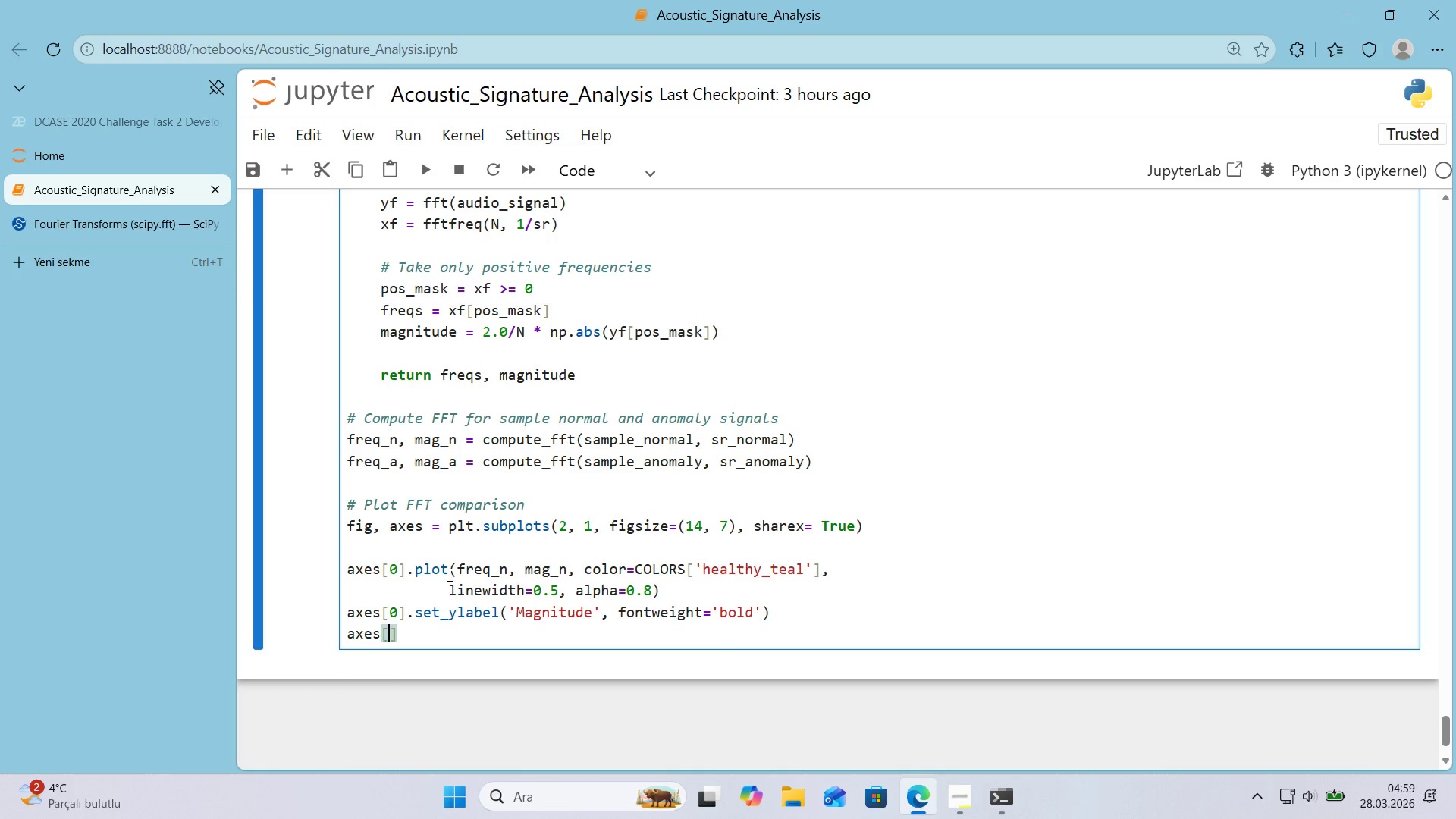 
key(Numpad0)
 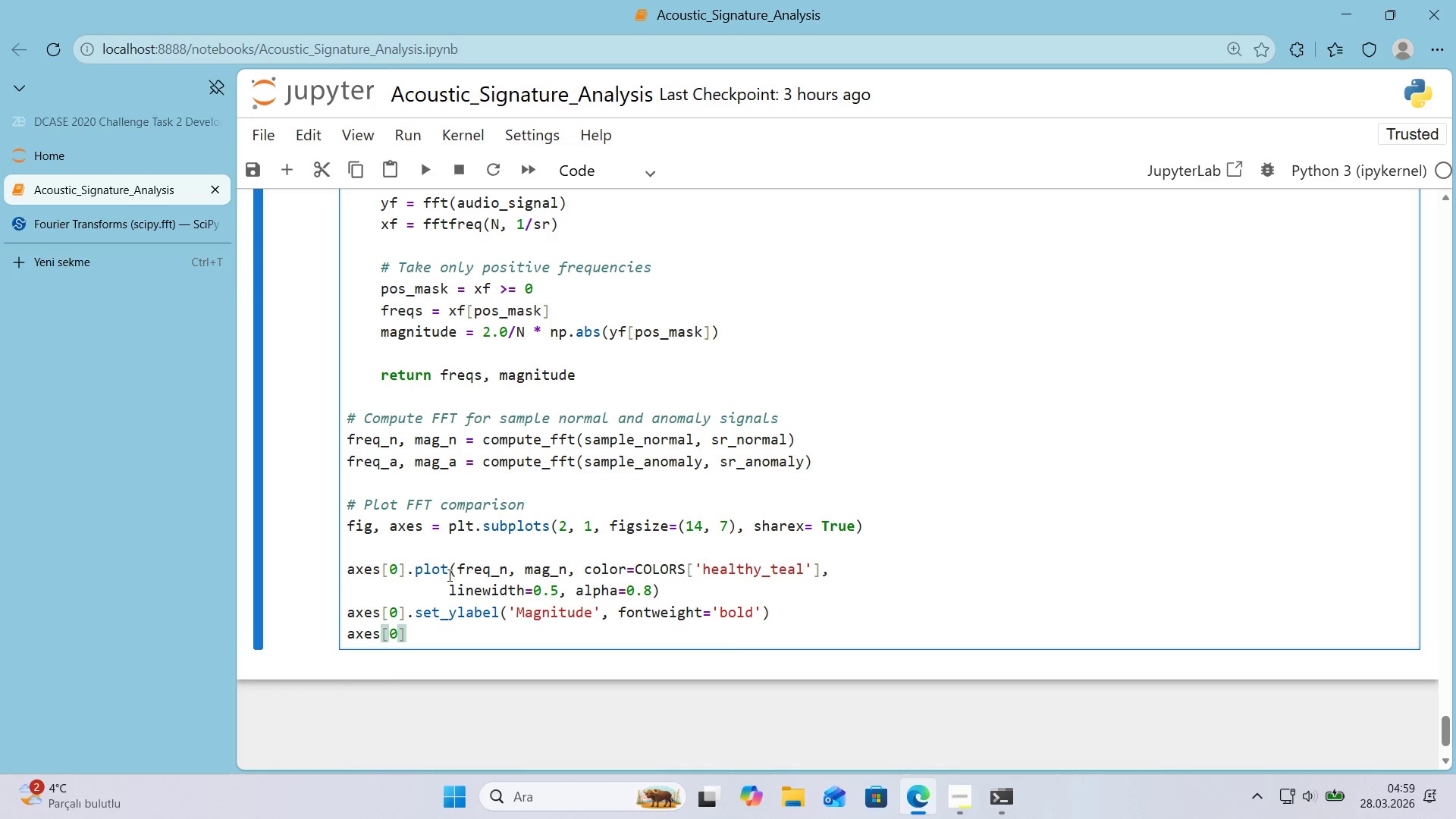 
key(ArrowRight)
 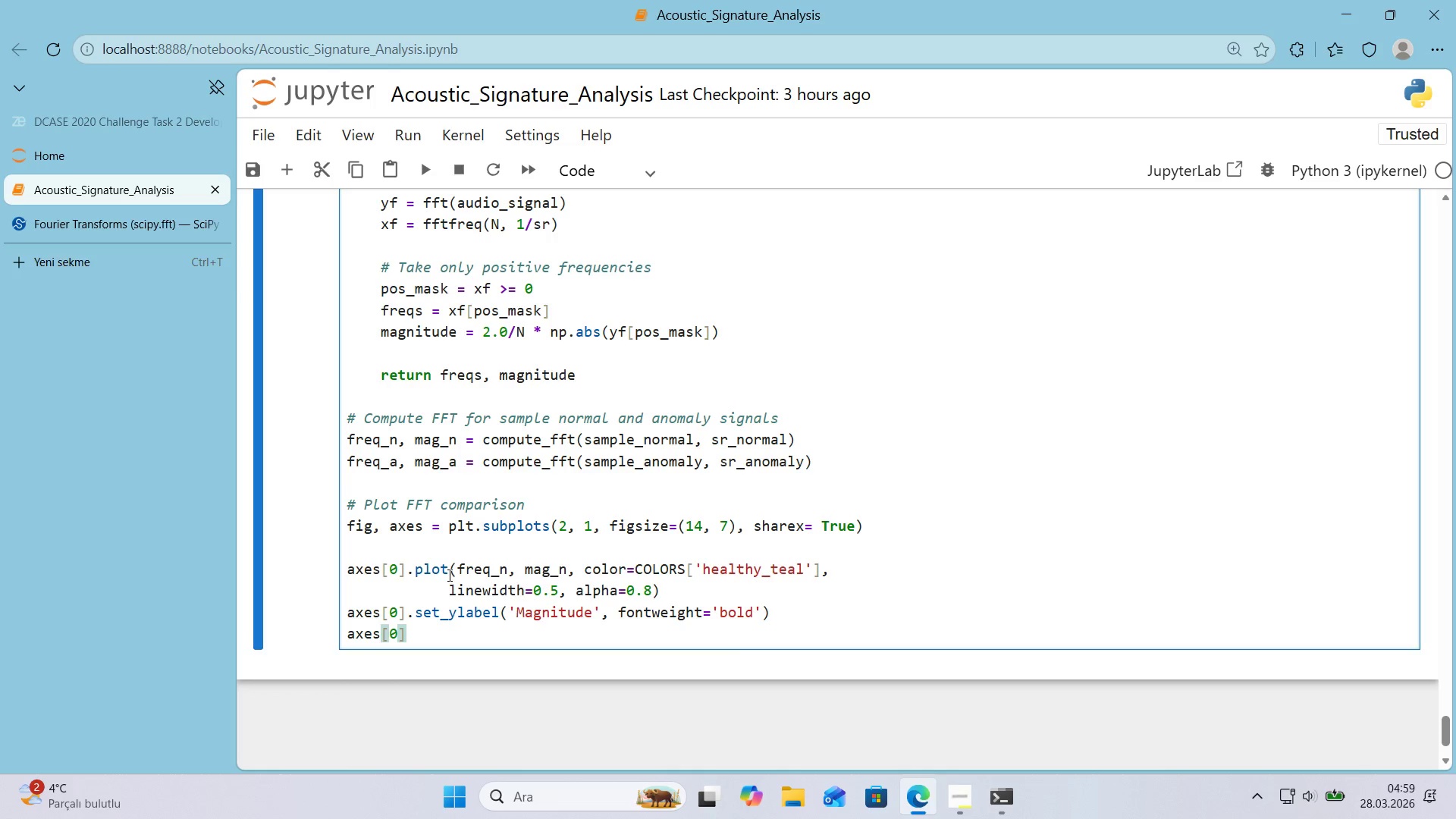 
type(.set_t'tle*()
 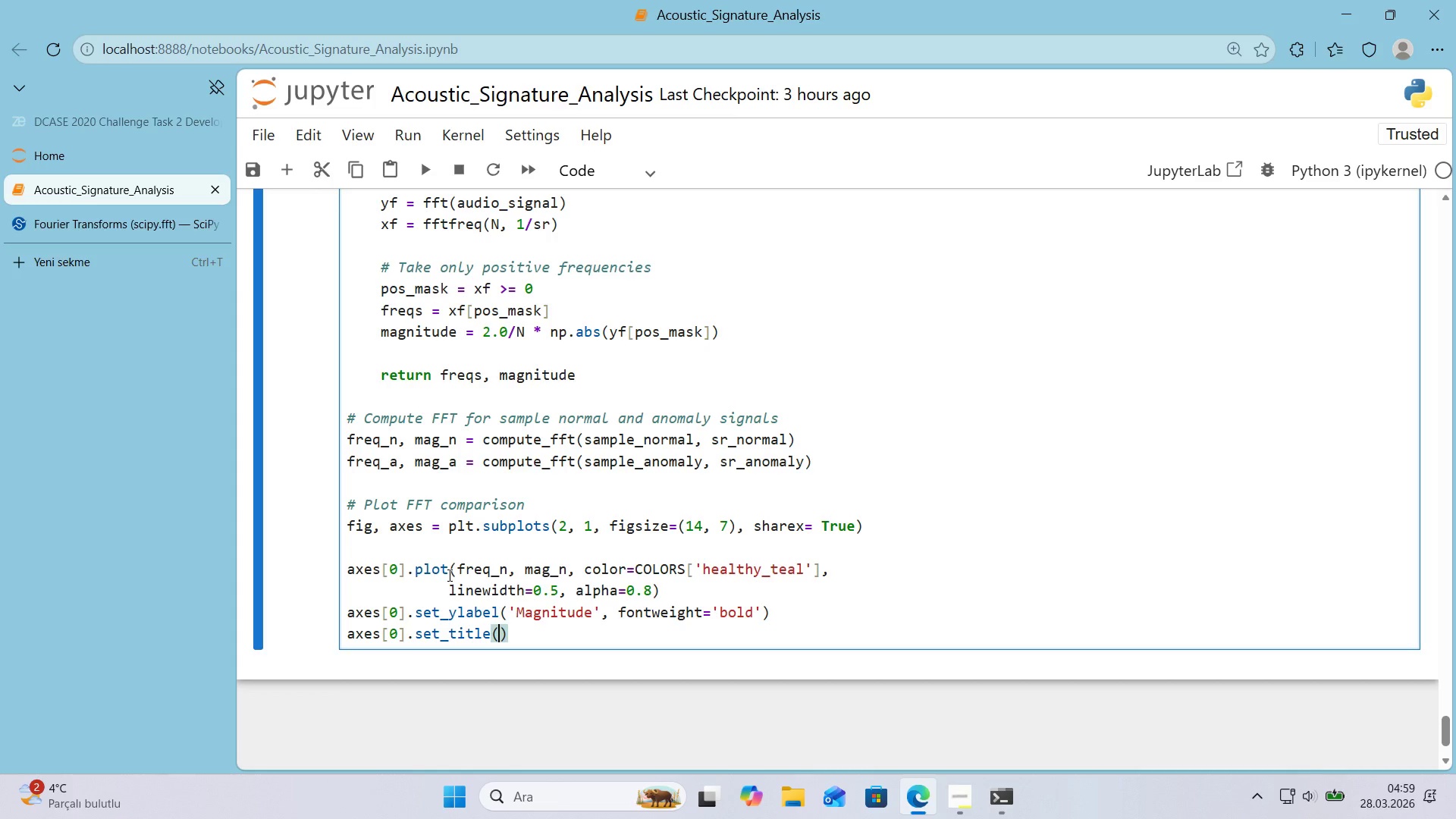 
 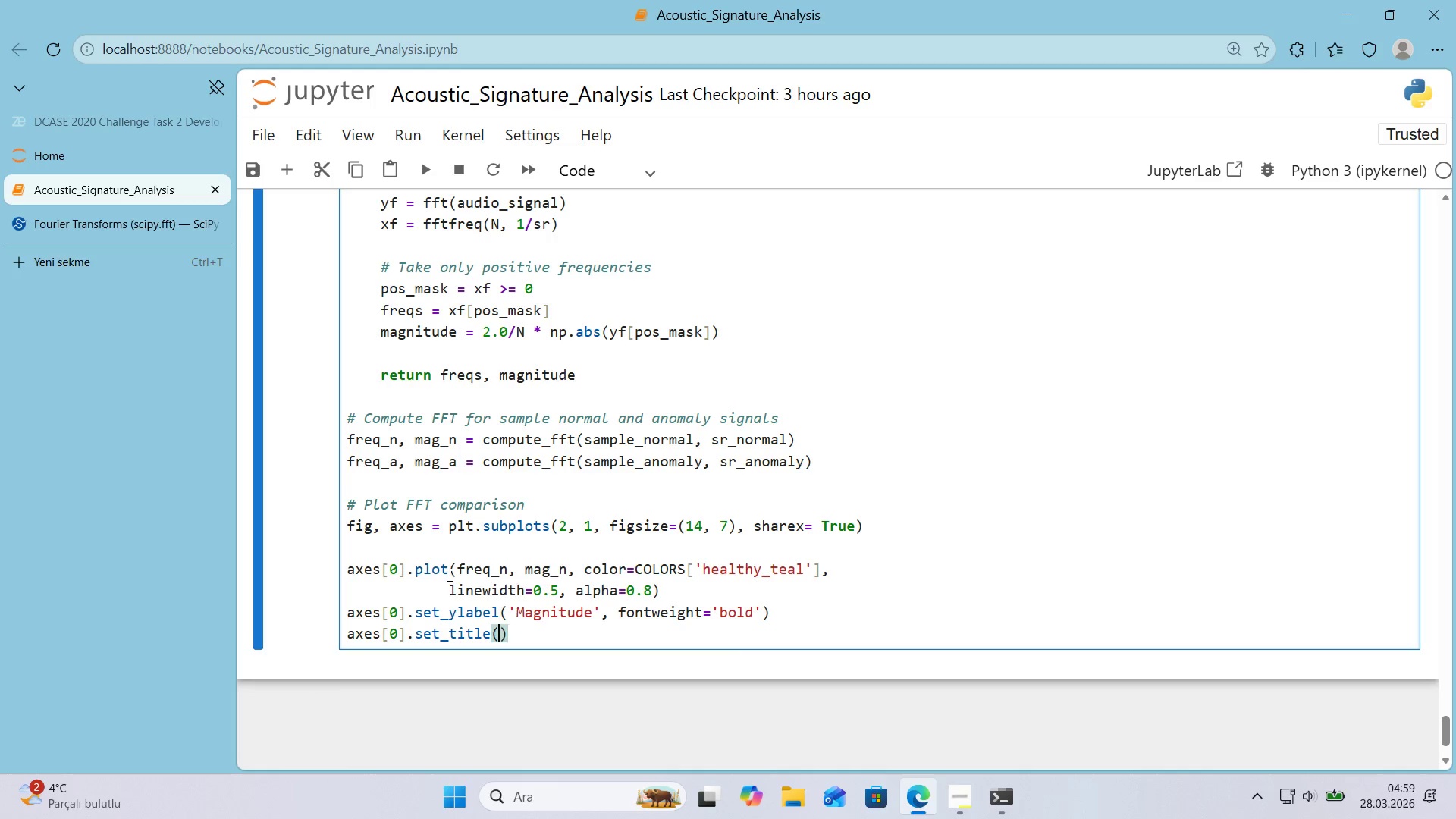 
key(ArrowLeft)
 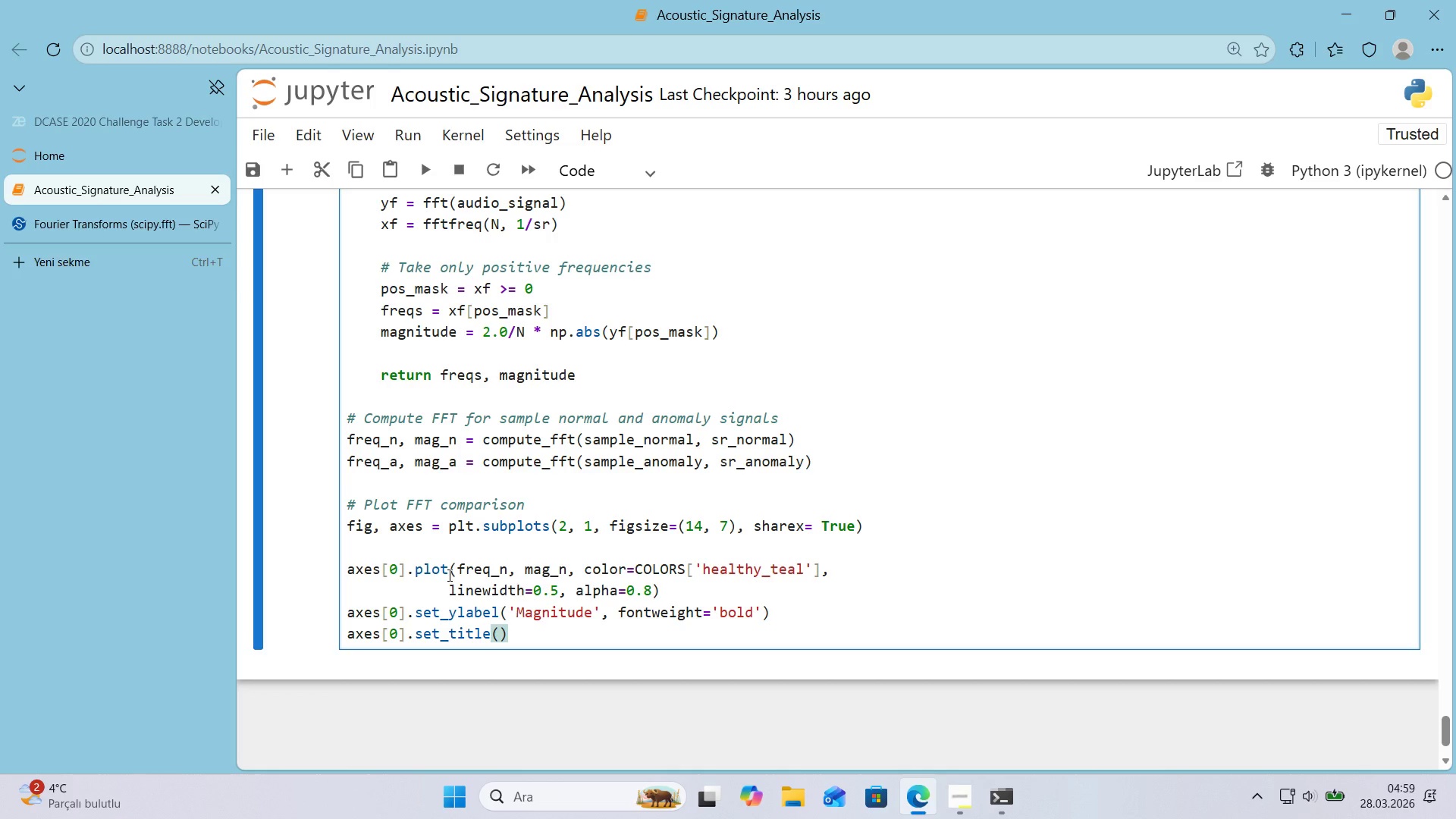 
type(@@)
 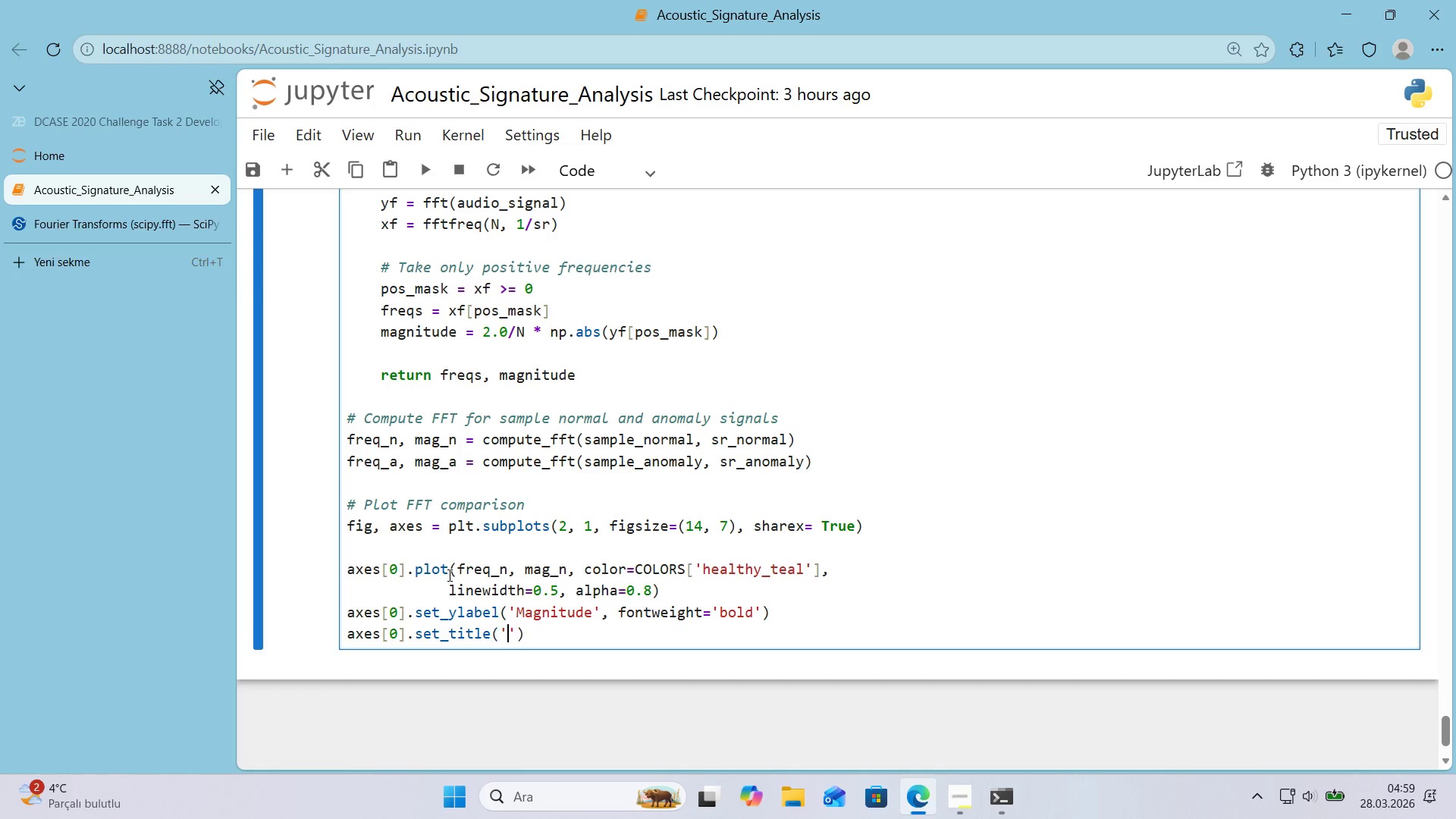 
key(ArrowLeft)
 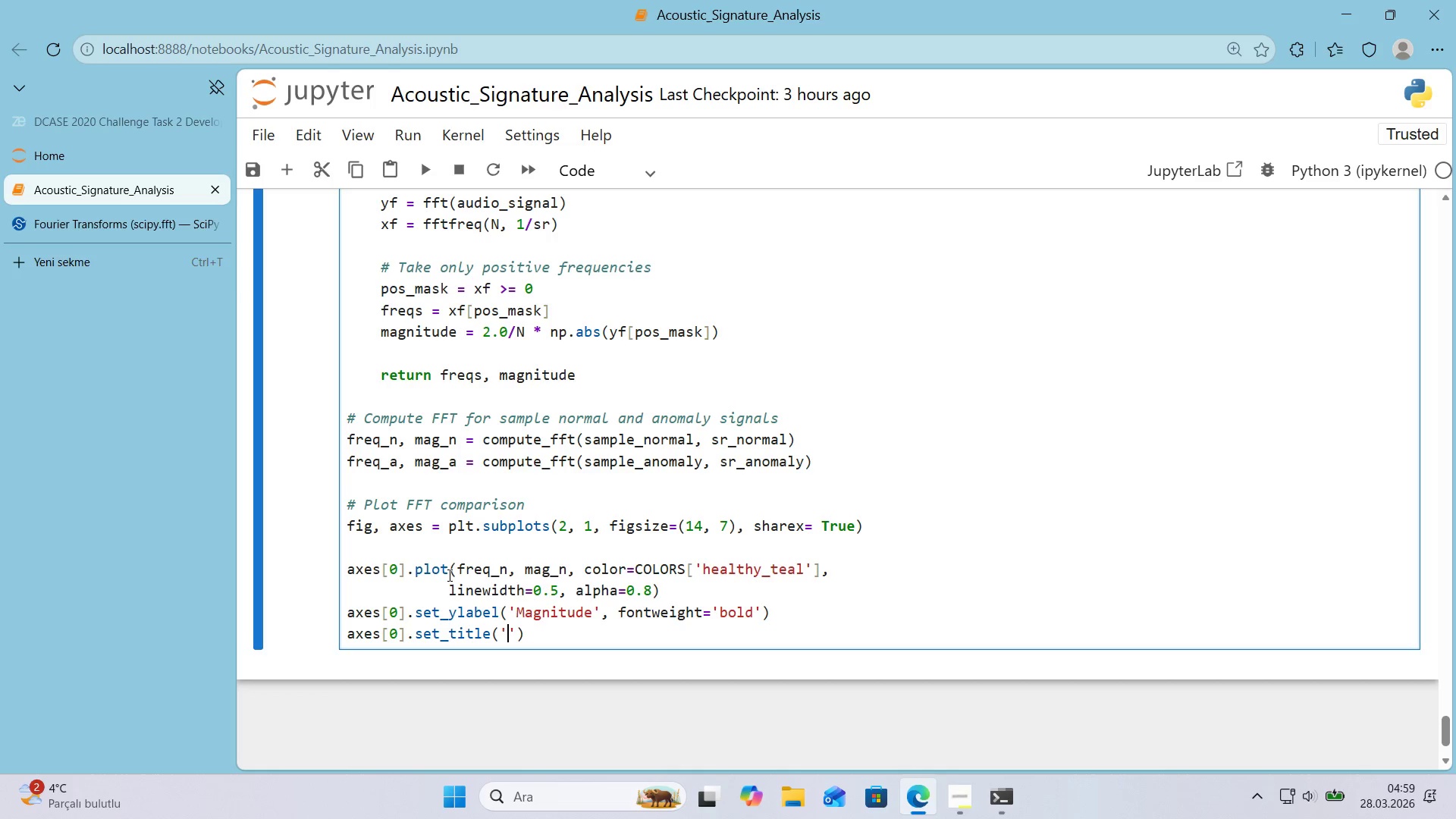 
wait(20.55)
 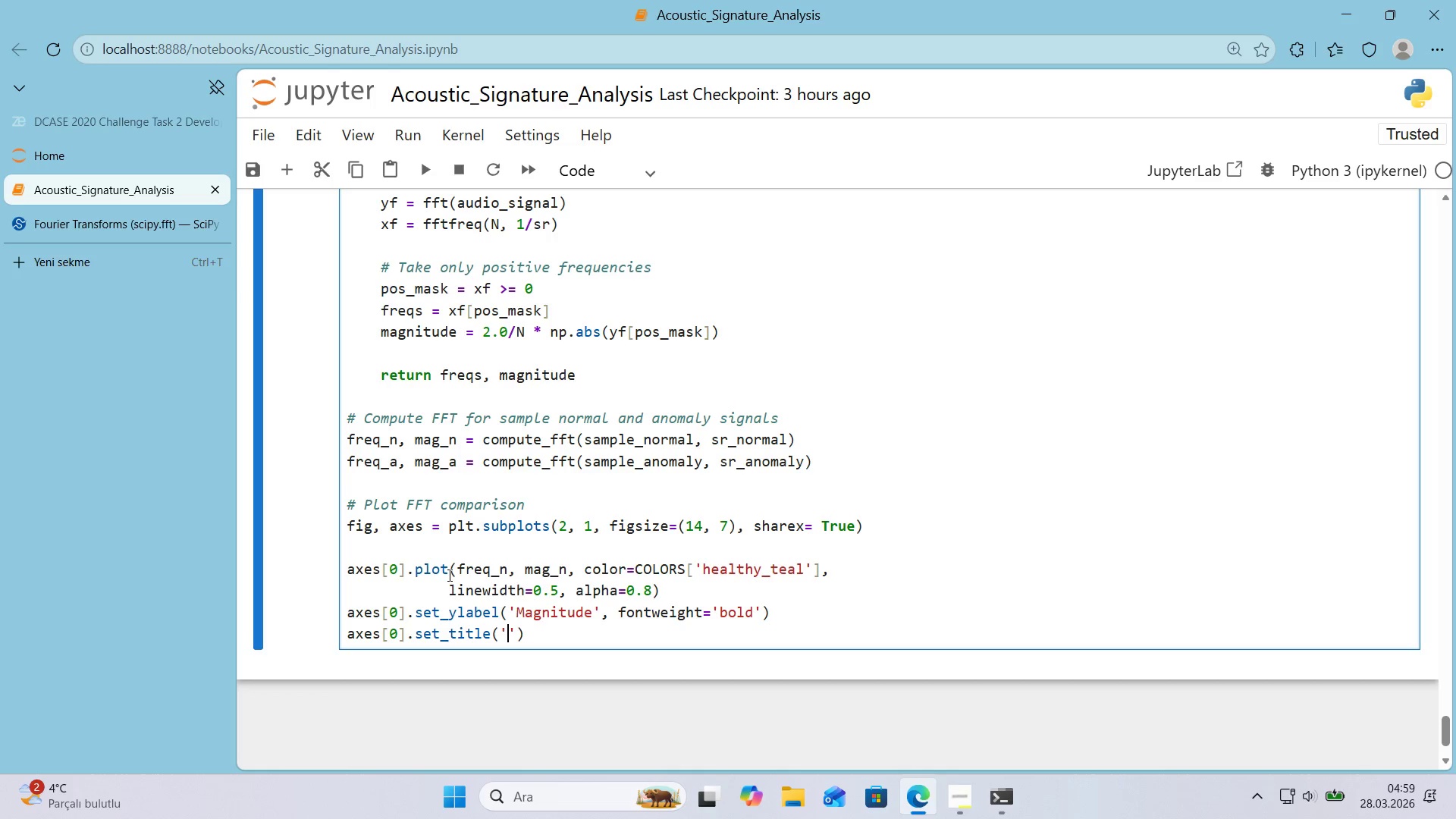 
type(FFT spec)
key(Backspace)
key(Backspace)
key(Backspace)
type(S)
key(Backspace)
key(Backspace)
type(Spectrum - Healthy Fan)
 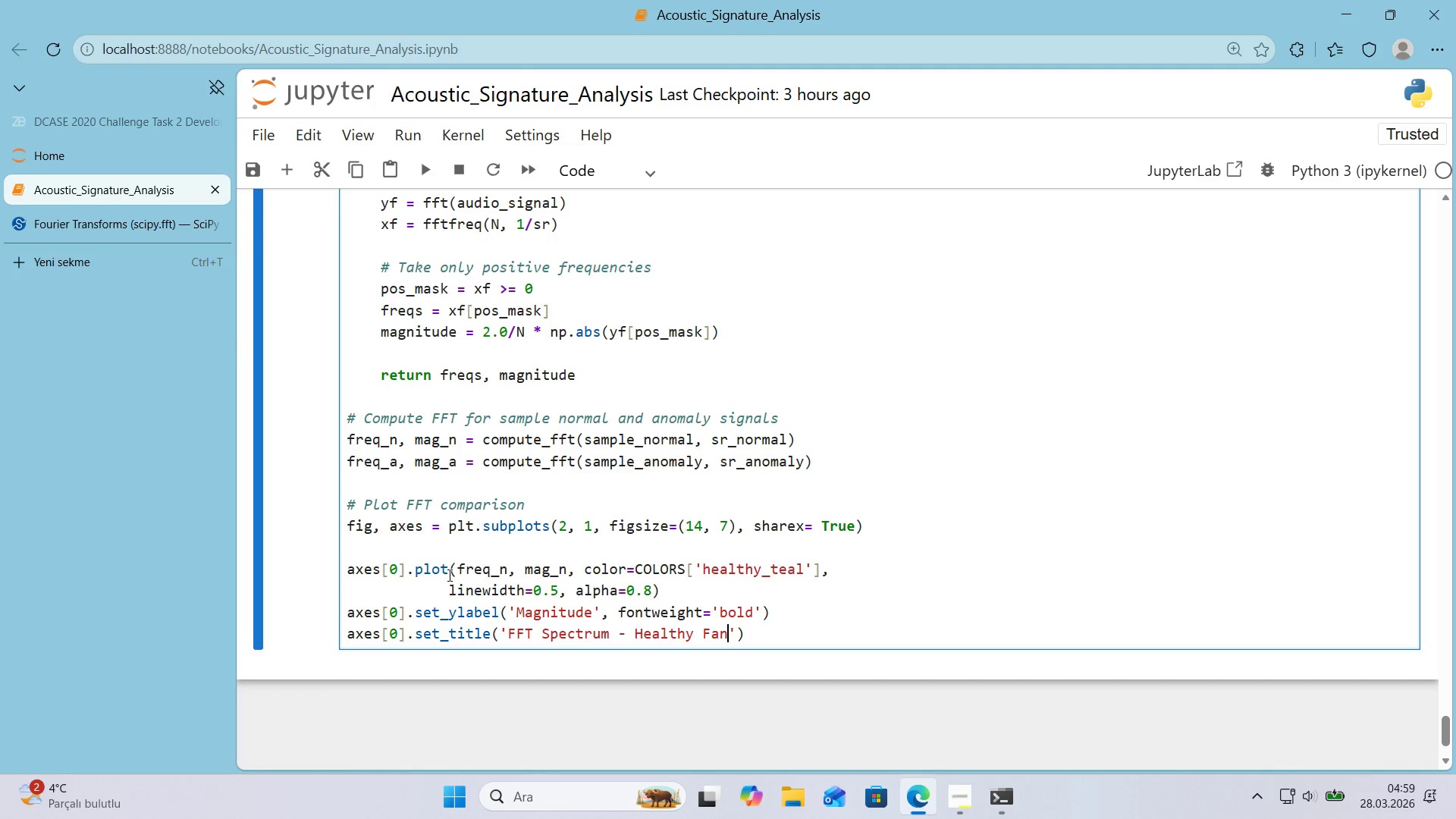 
wait(5.08)
 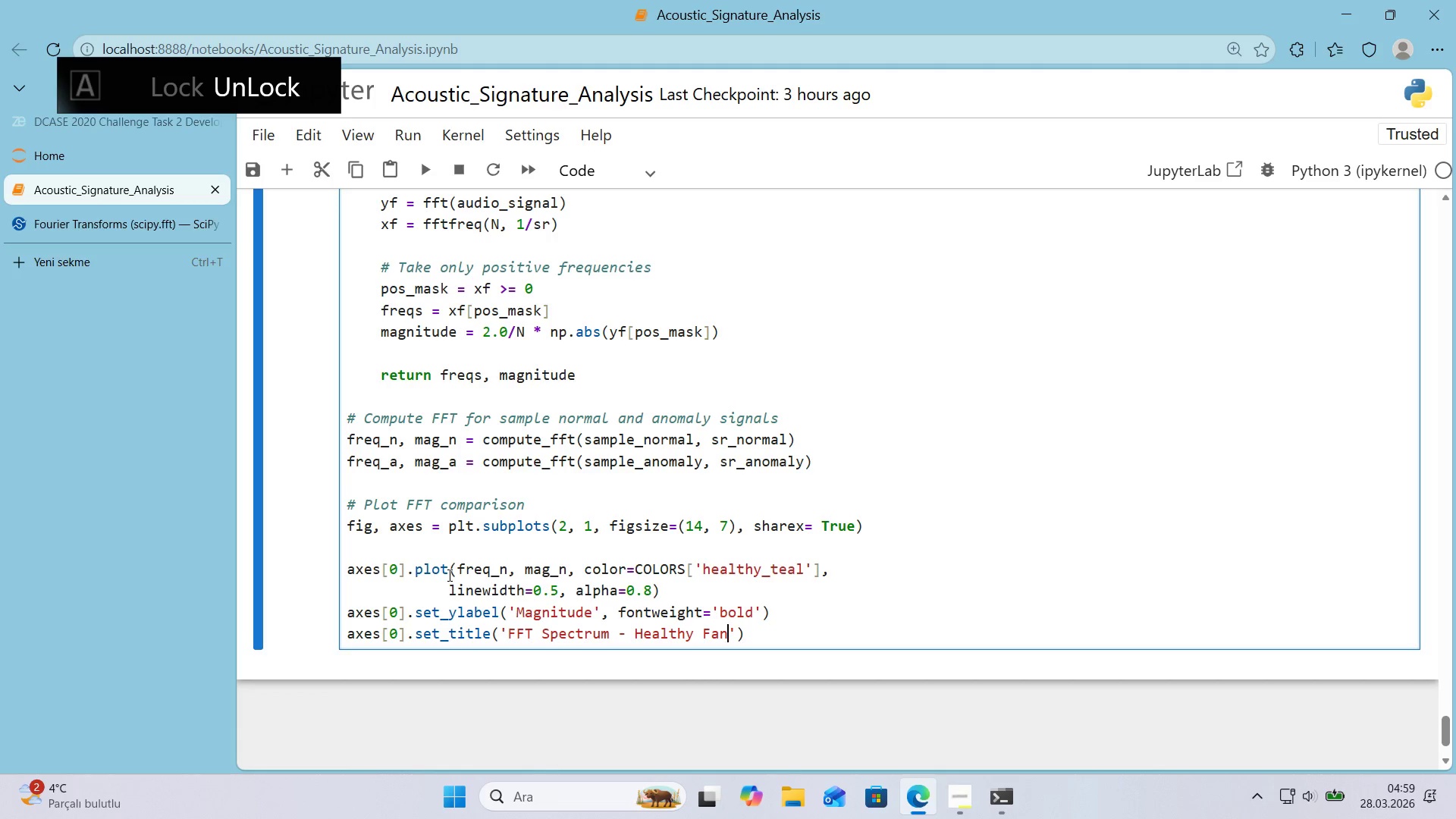 
key(ArrowRight)
 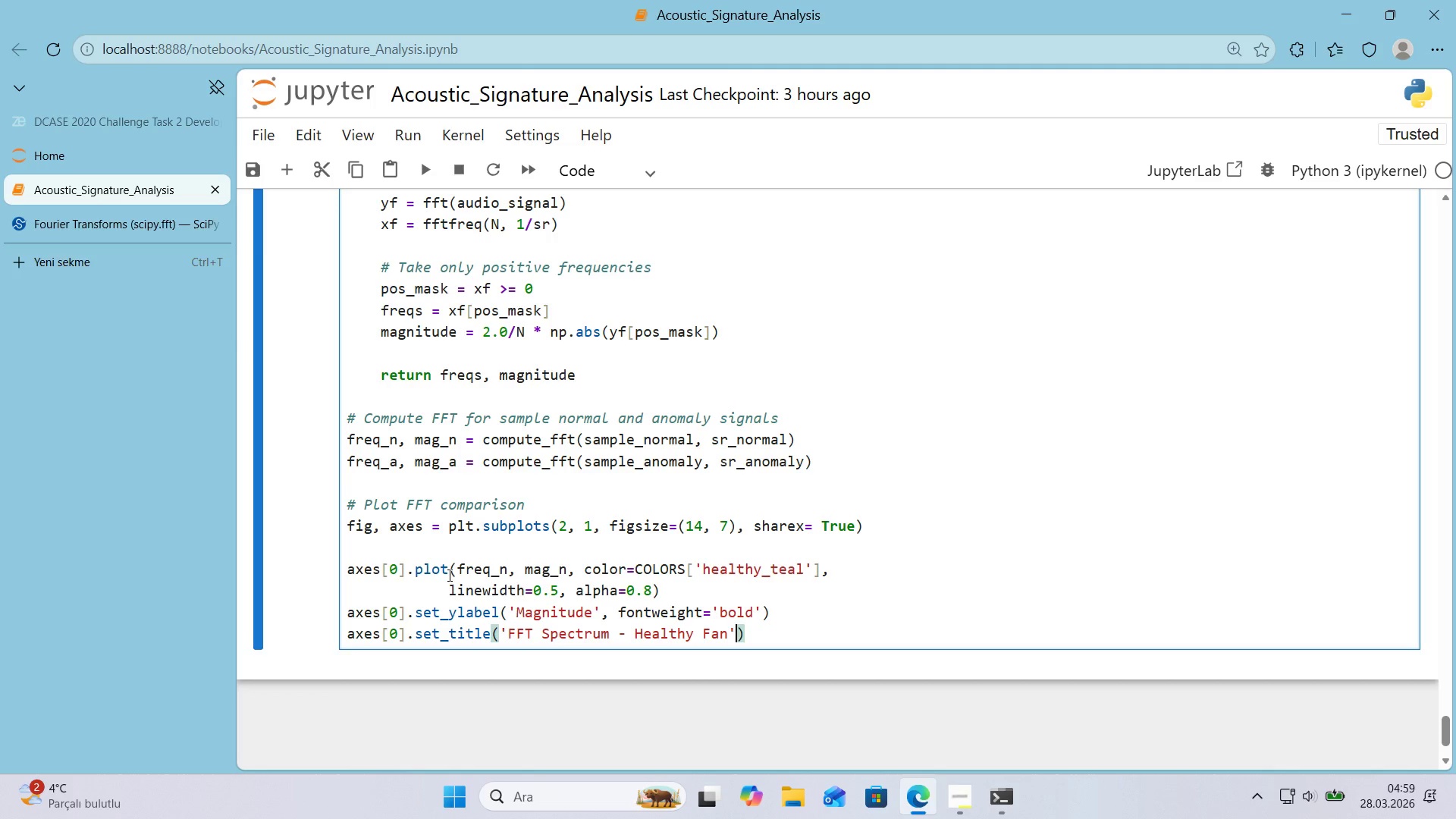 
key(Comma)
 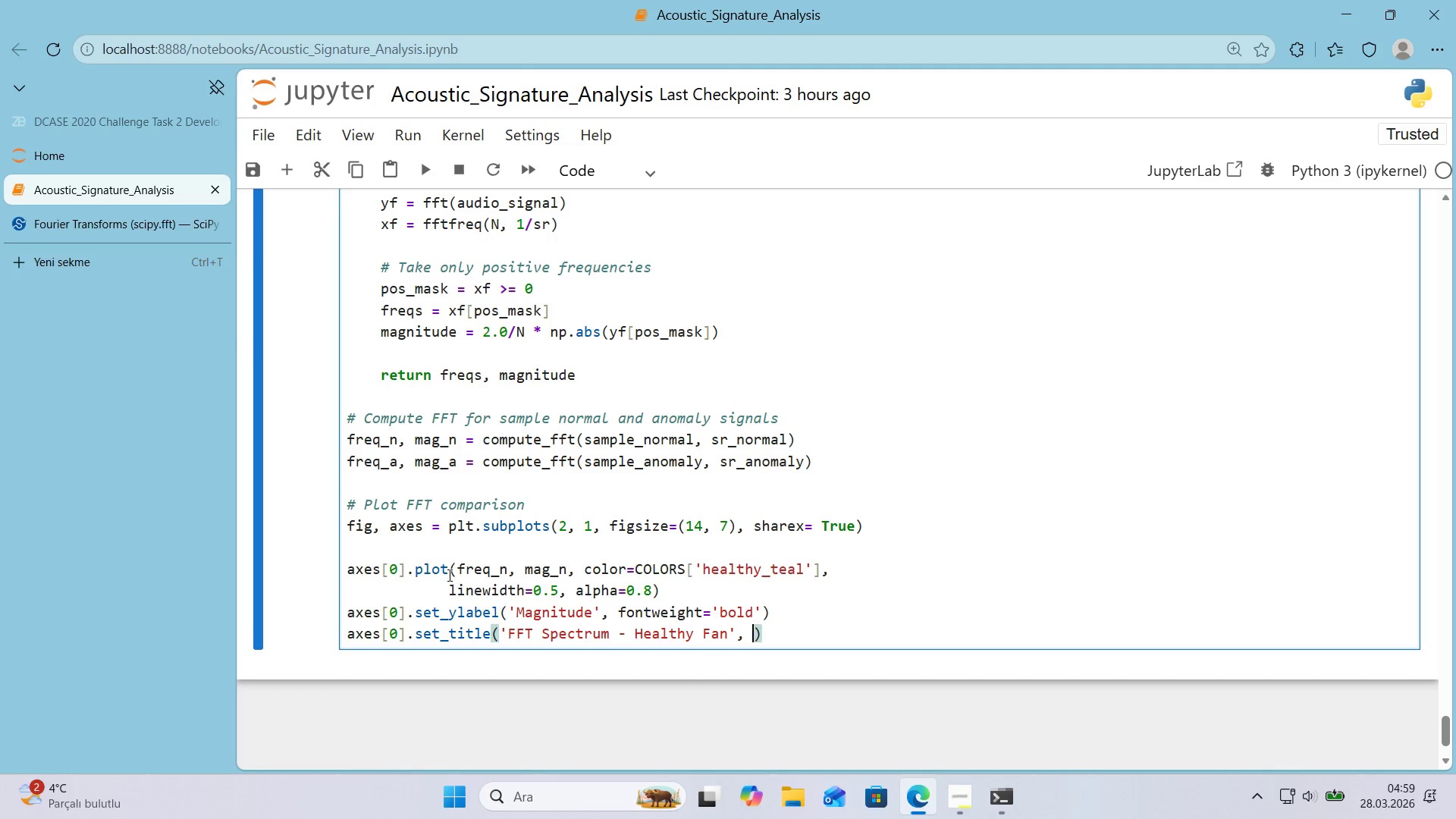 
key(Space)
 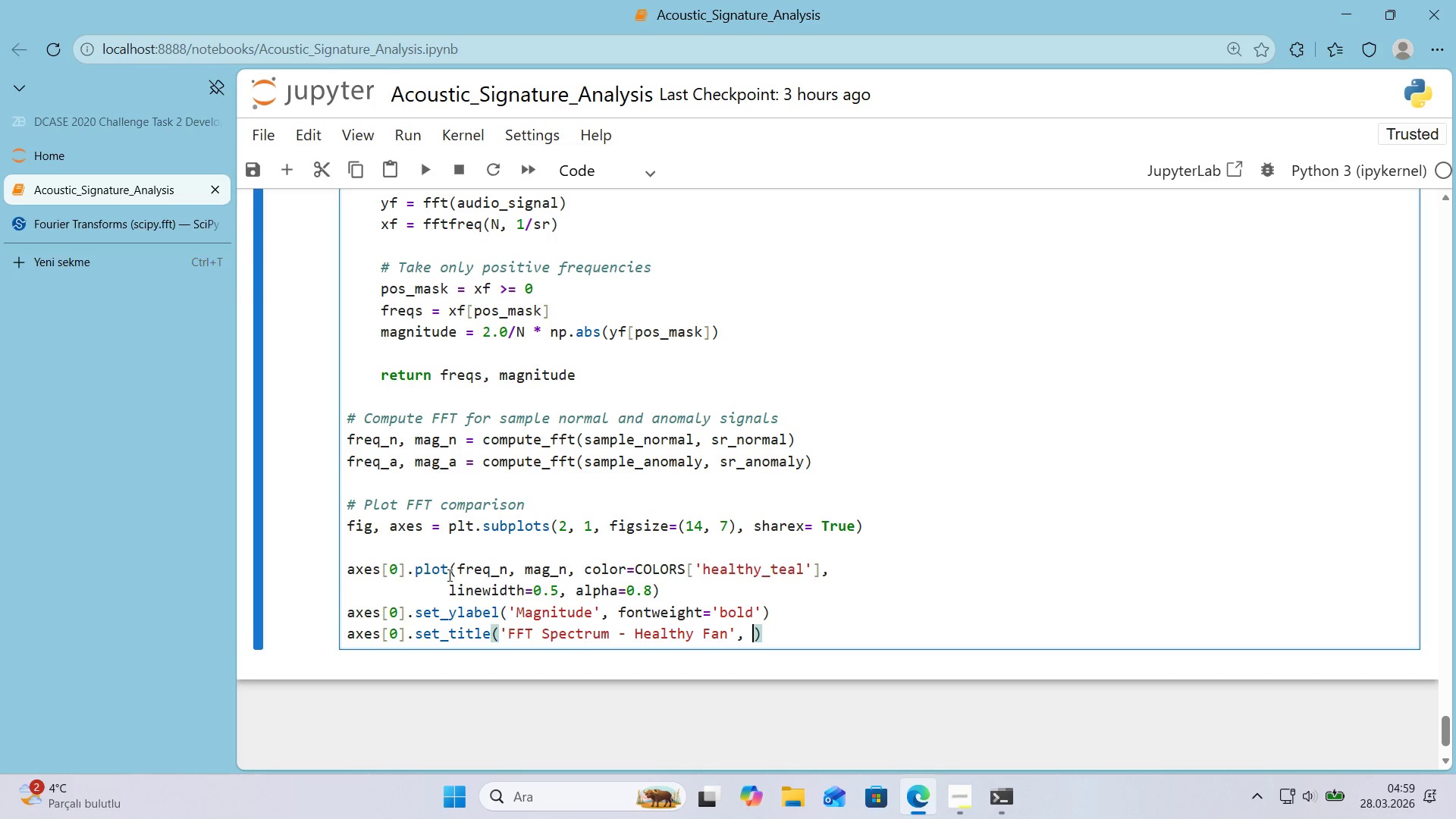 
type(fontwe'ght)@@)
 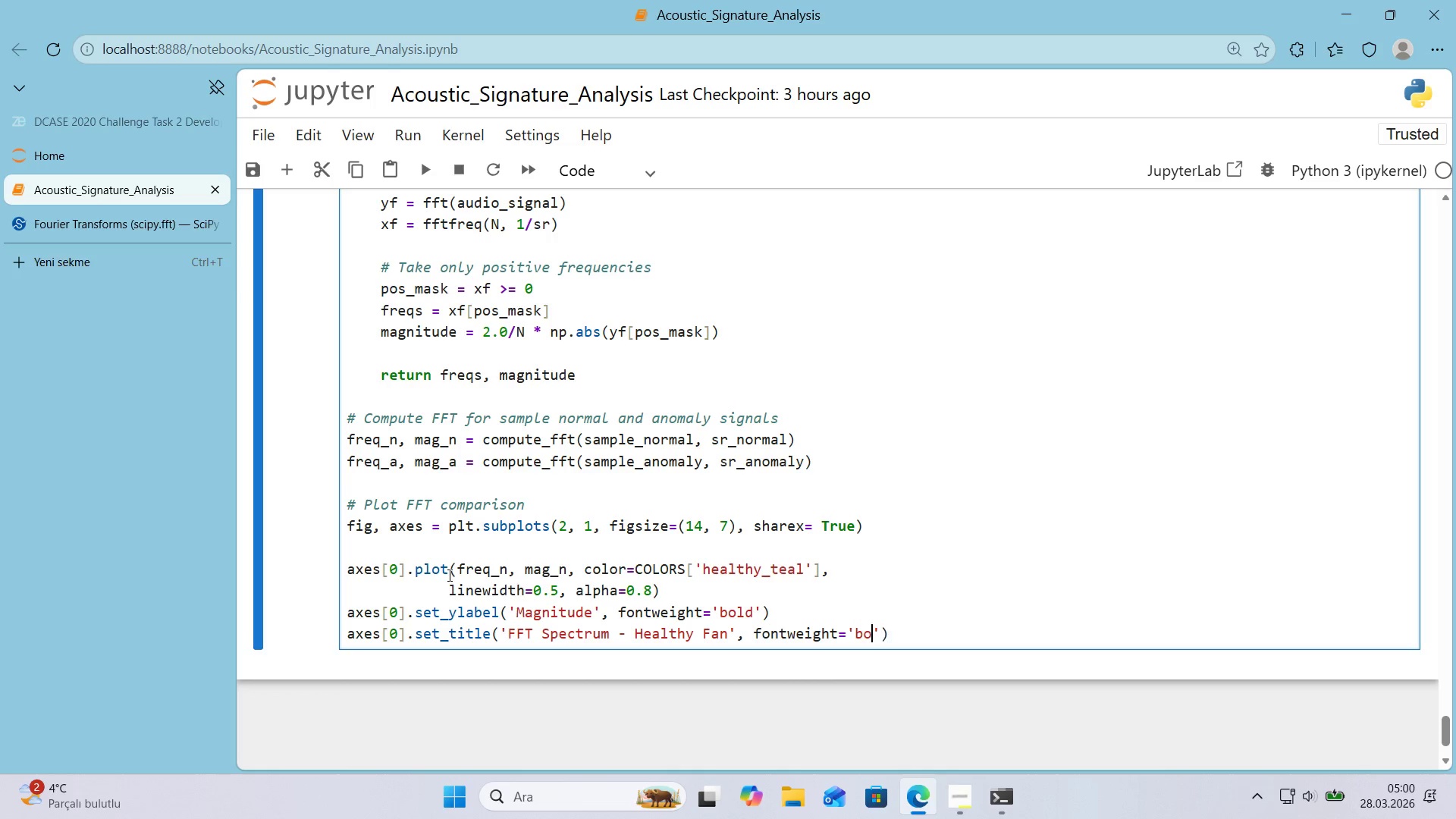 
 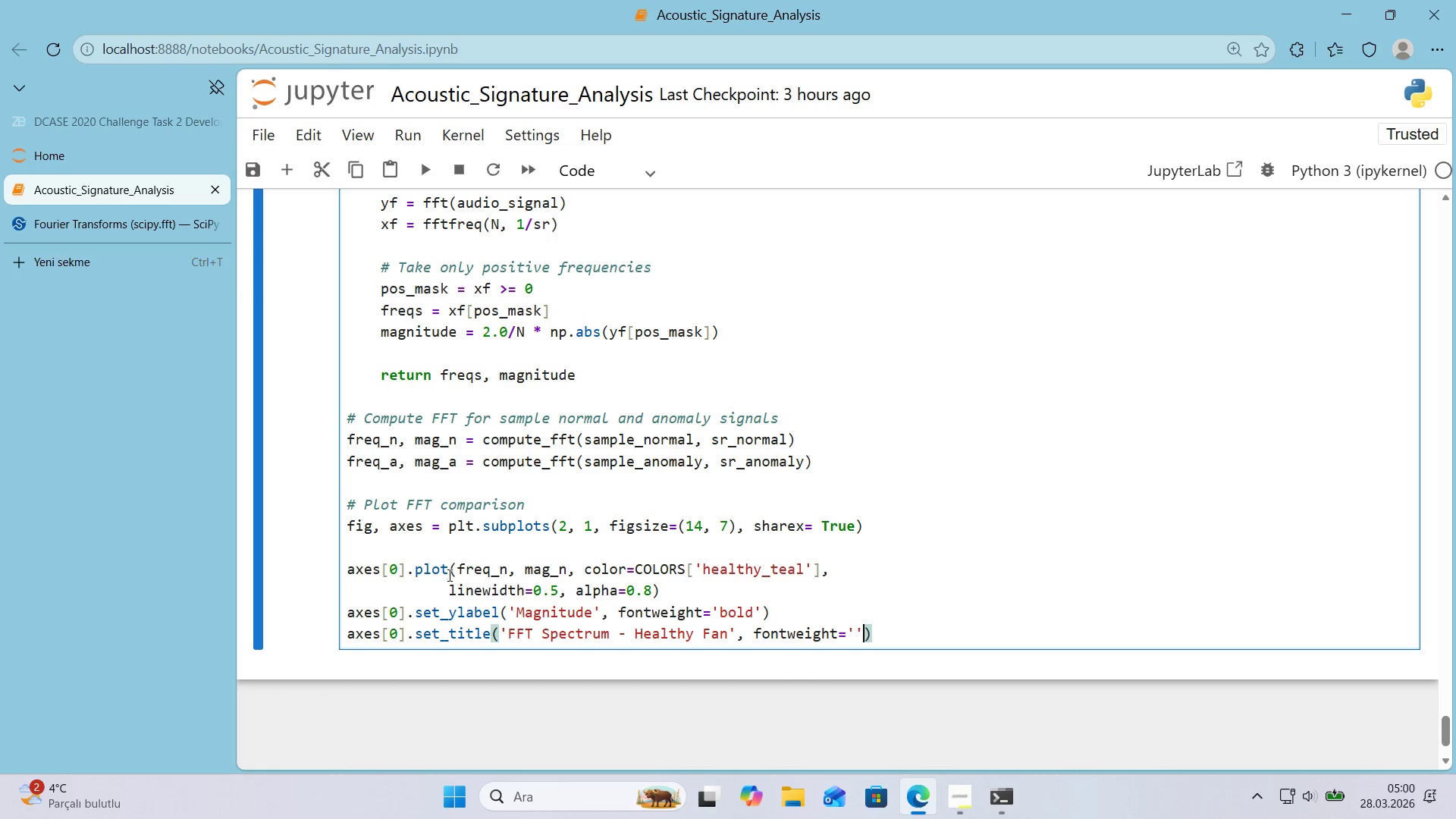 
key(ArrowLeft)
 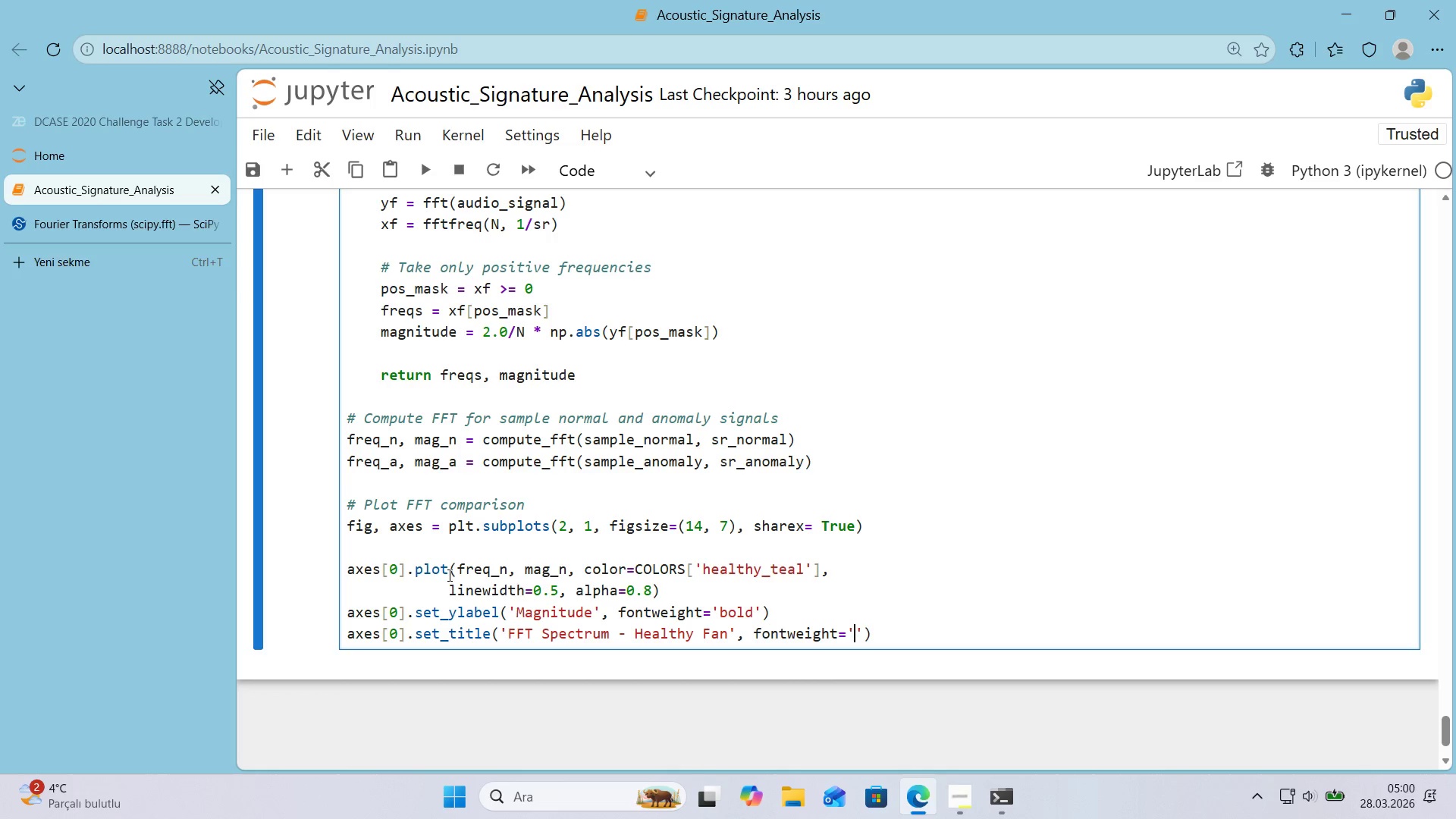 
type(bold)
 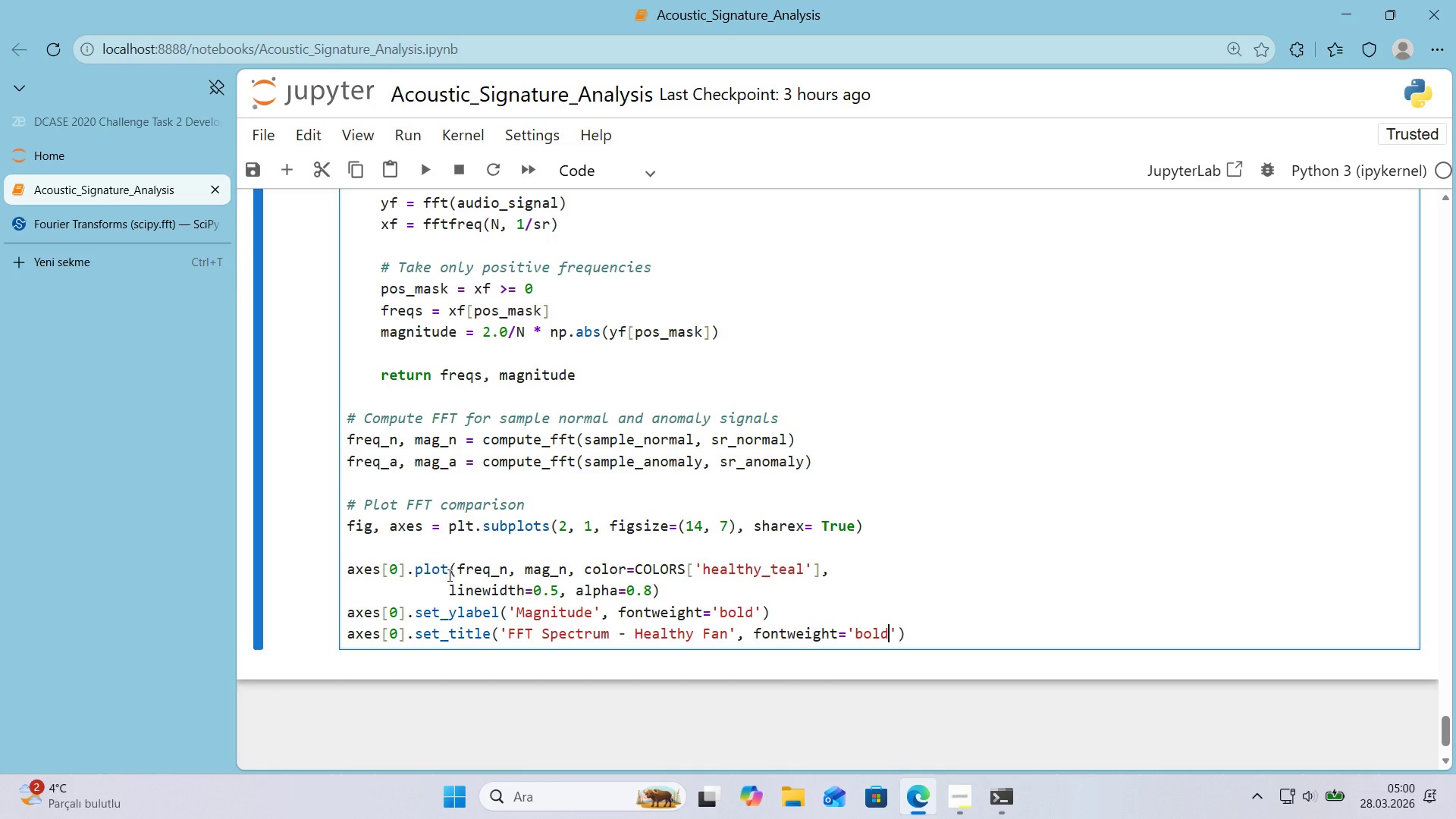 
key(ArrowRight)
 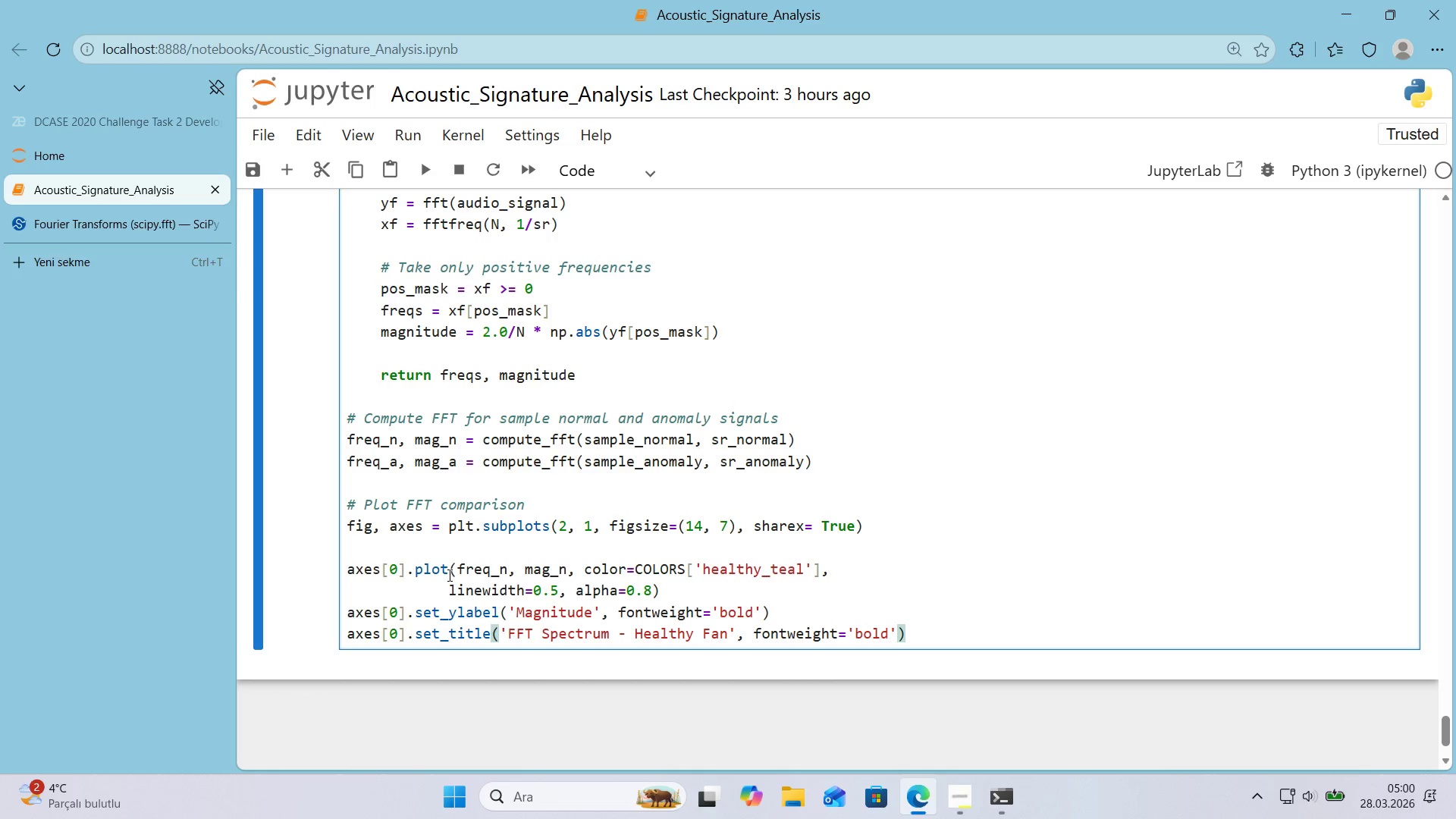 
key(Comma)
 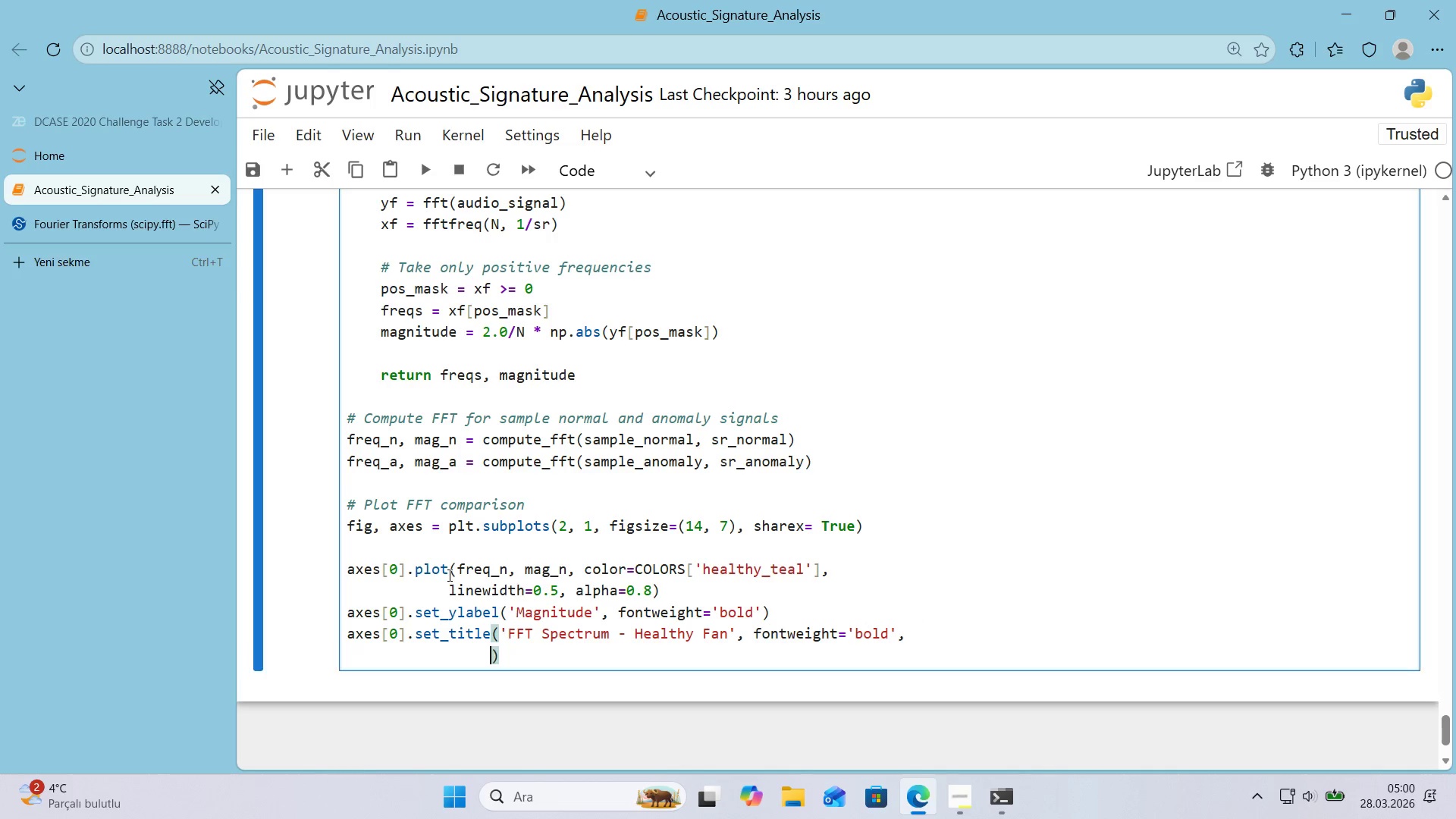 
key(Enter)
 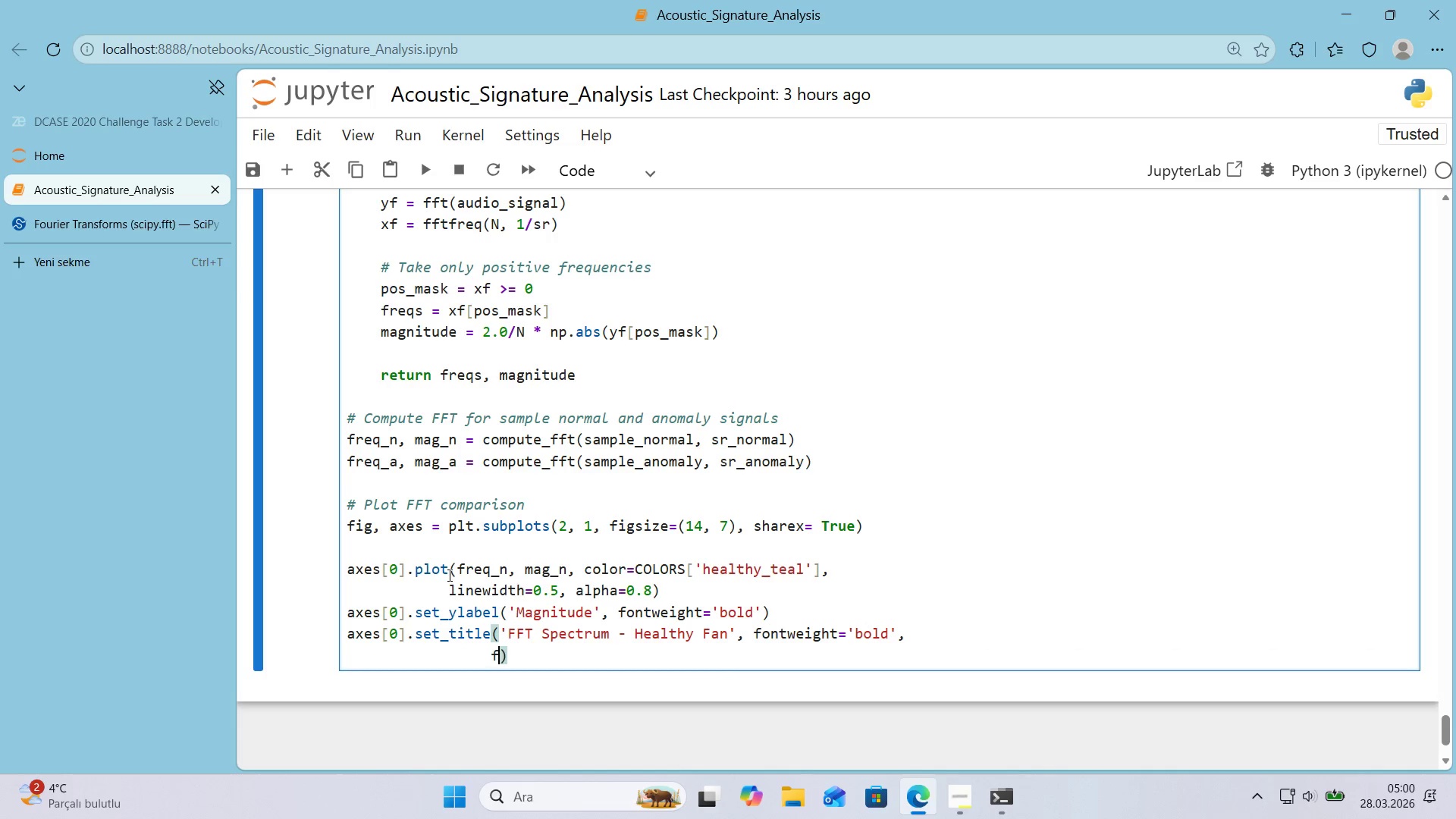 
type(fonts'ze)13, color)COLORS)
 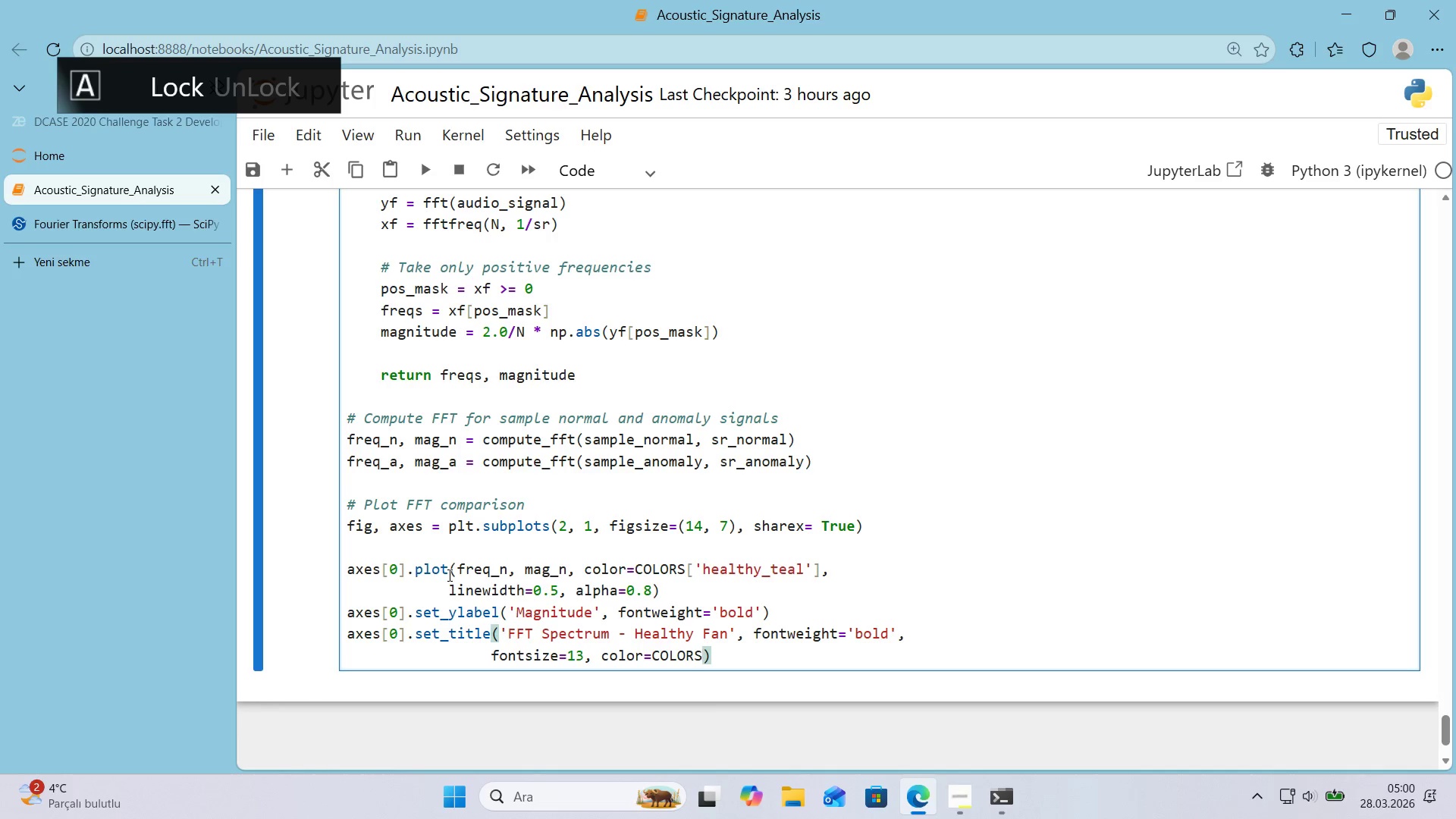 
key(Alt+Control+8)
 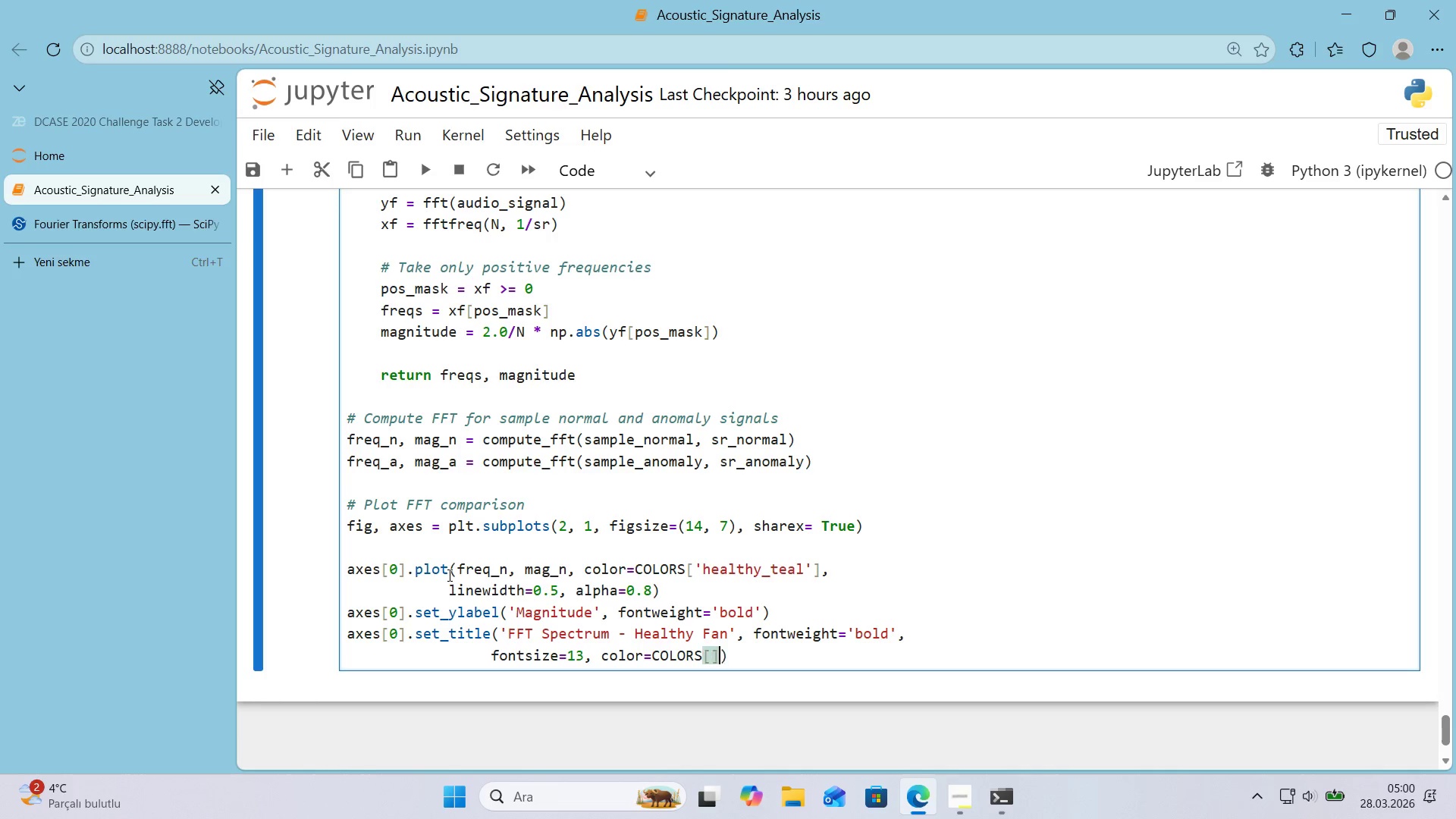 
key(Alt+Control+9)
 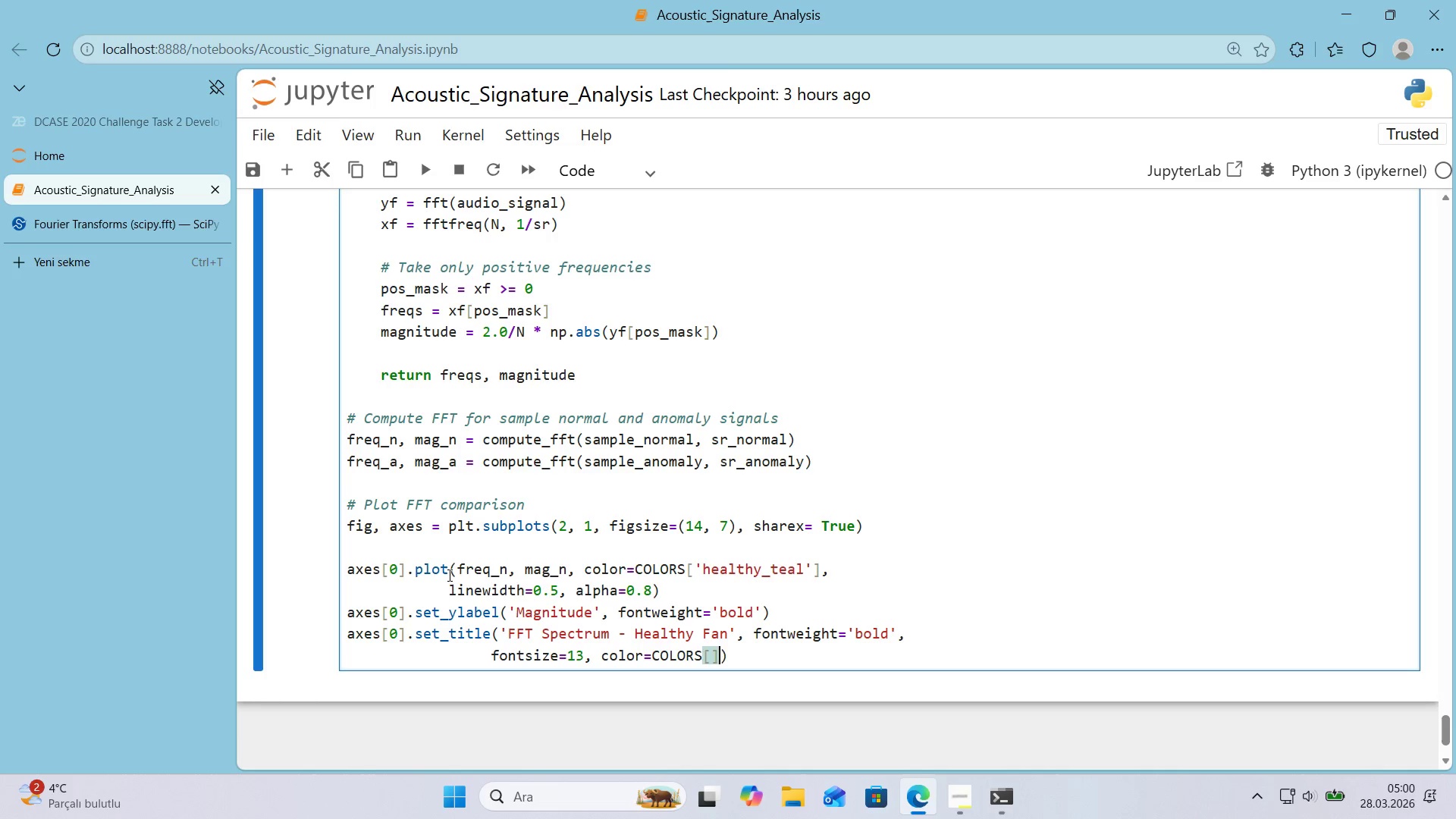 
key(ArrowLeft)
 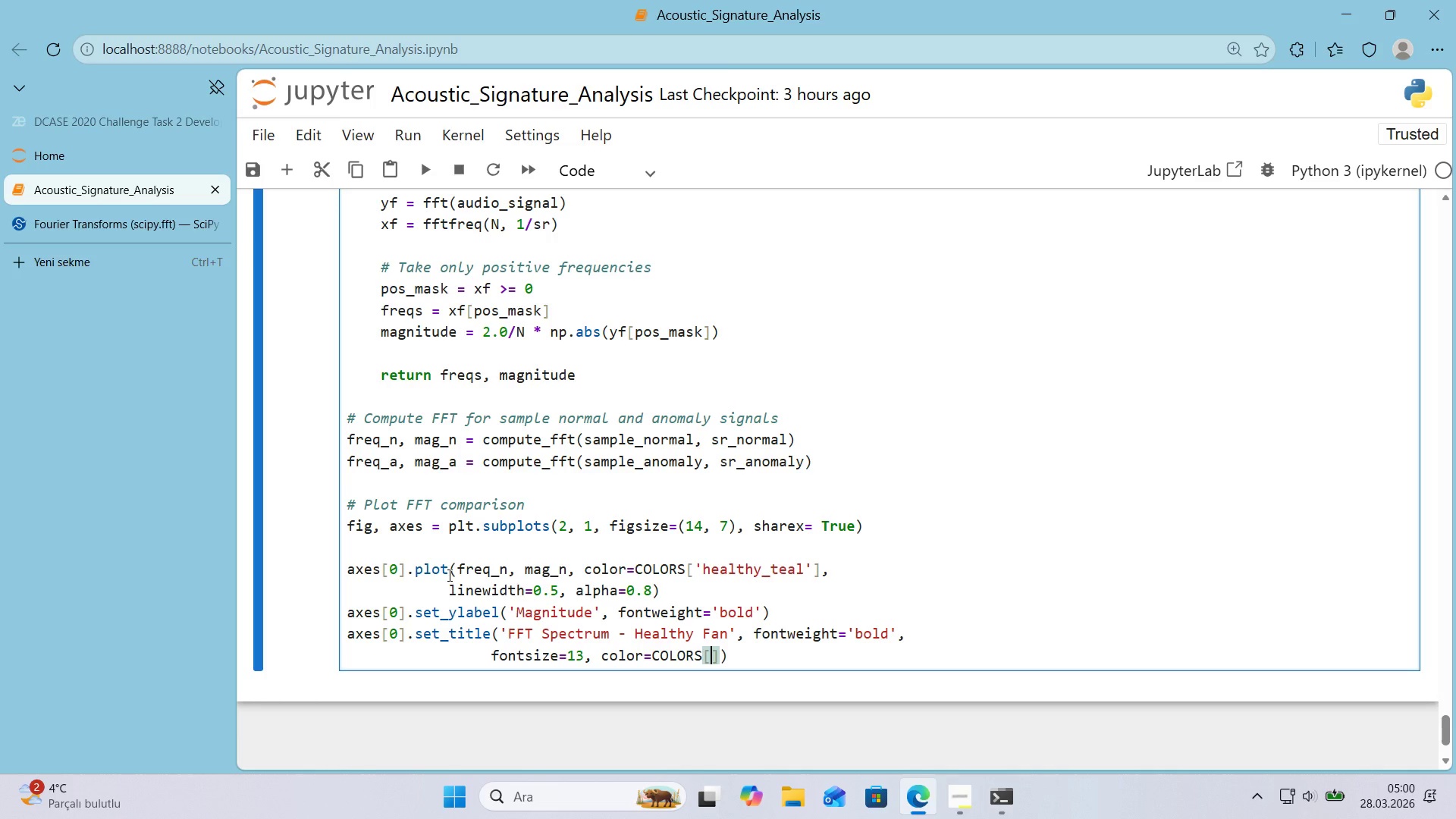 
type(@@)
 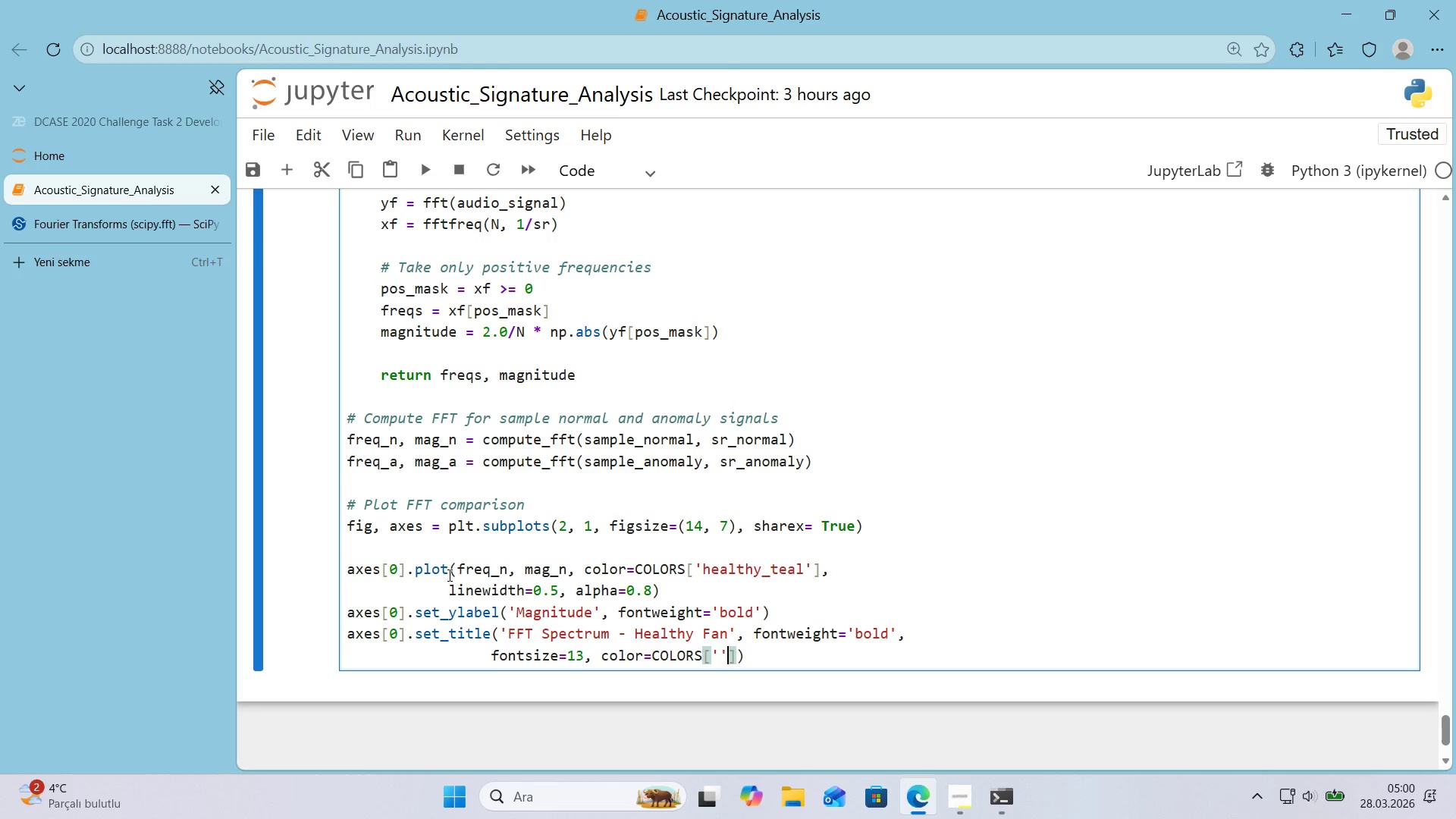 
key(ArrowLeft)
 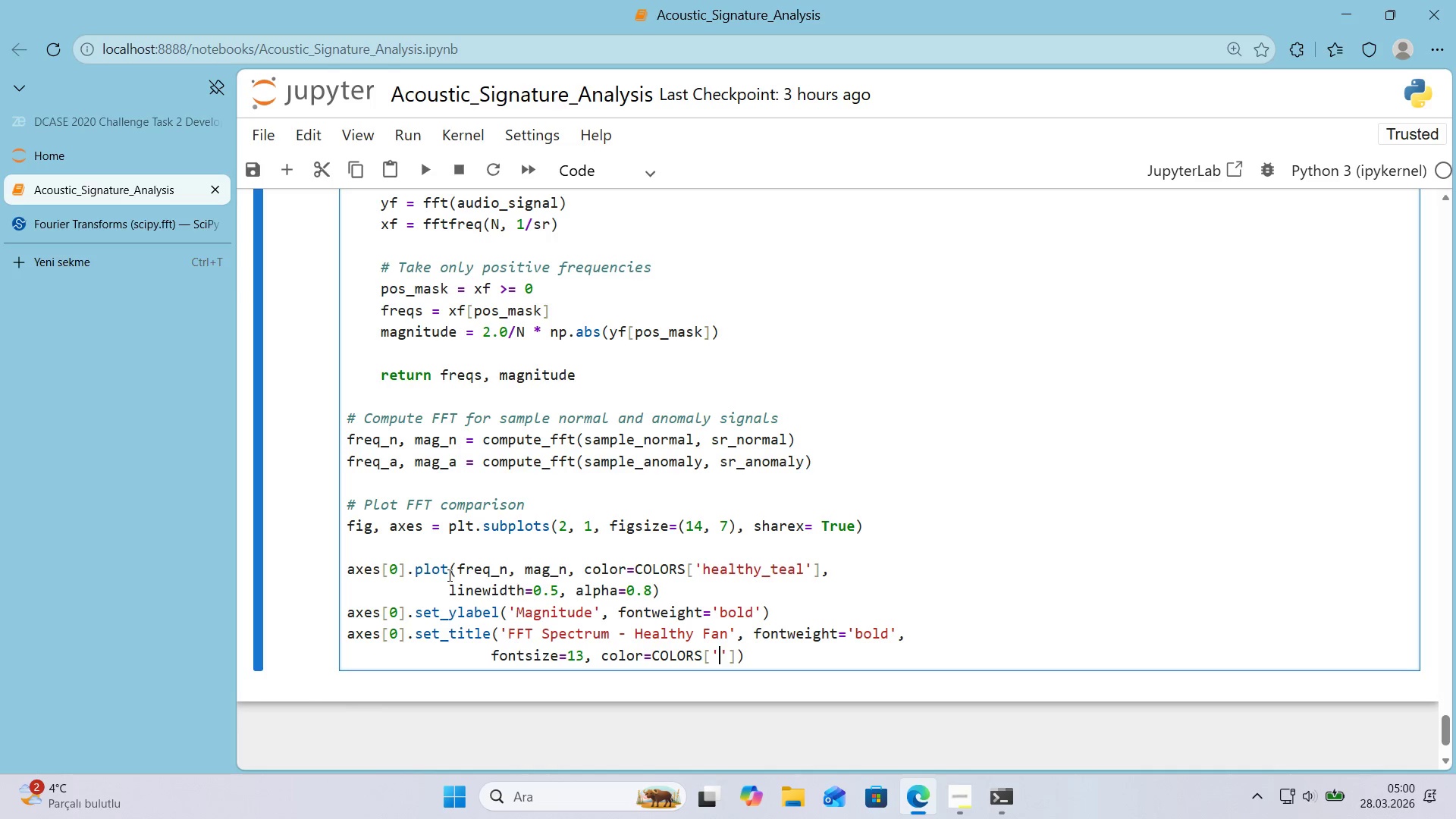 
type(healthy_deep)
 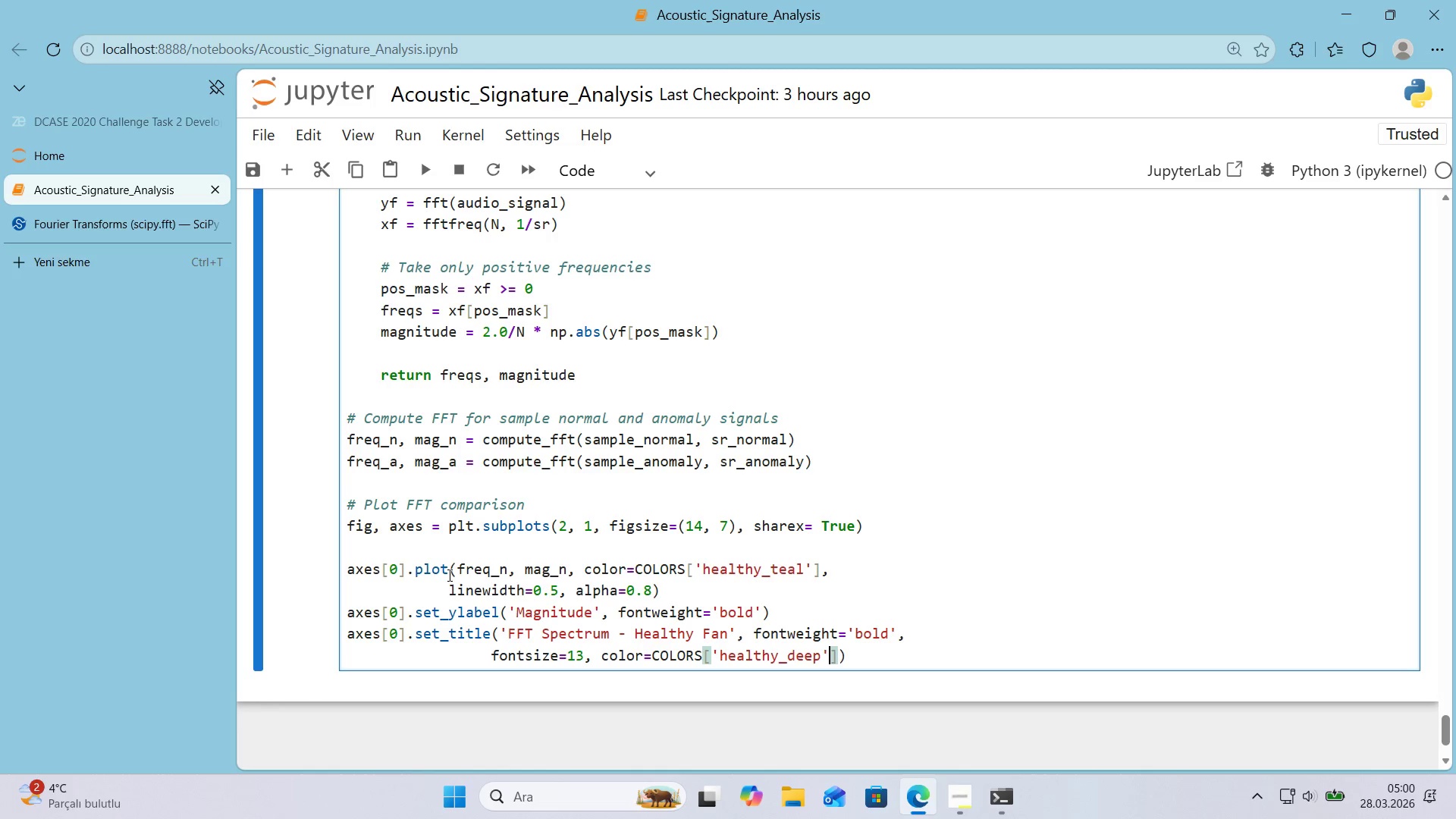 
 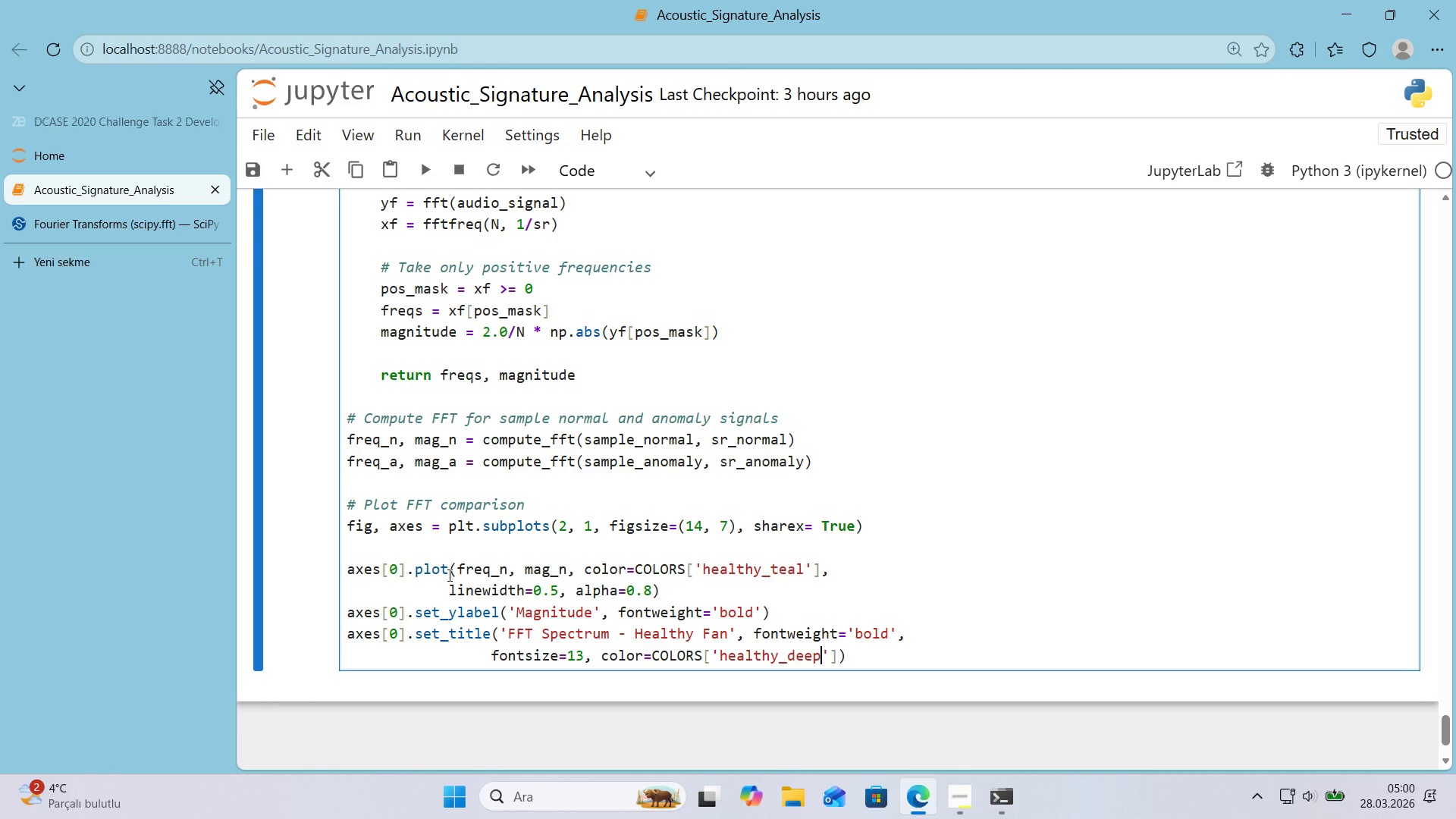 
key(ArrowRight)
 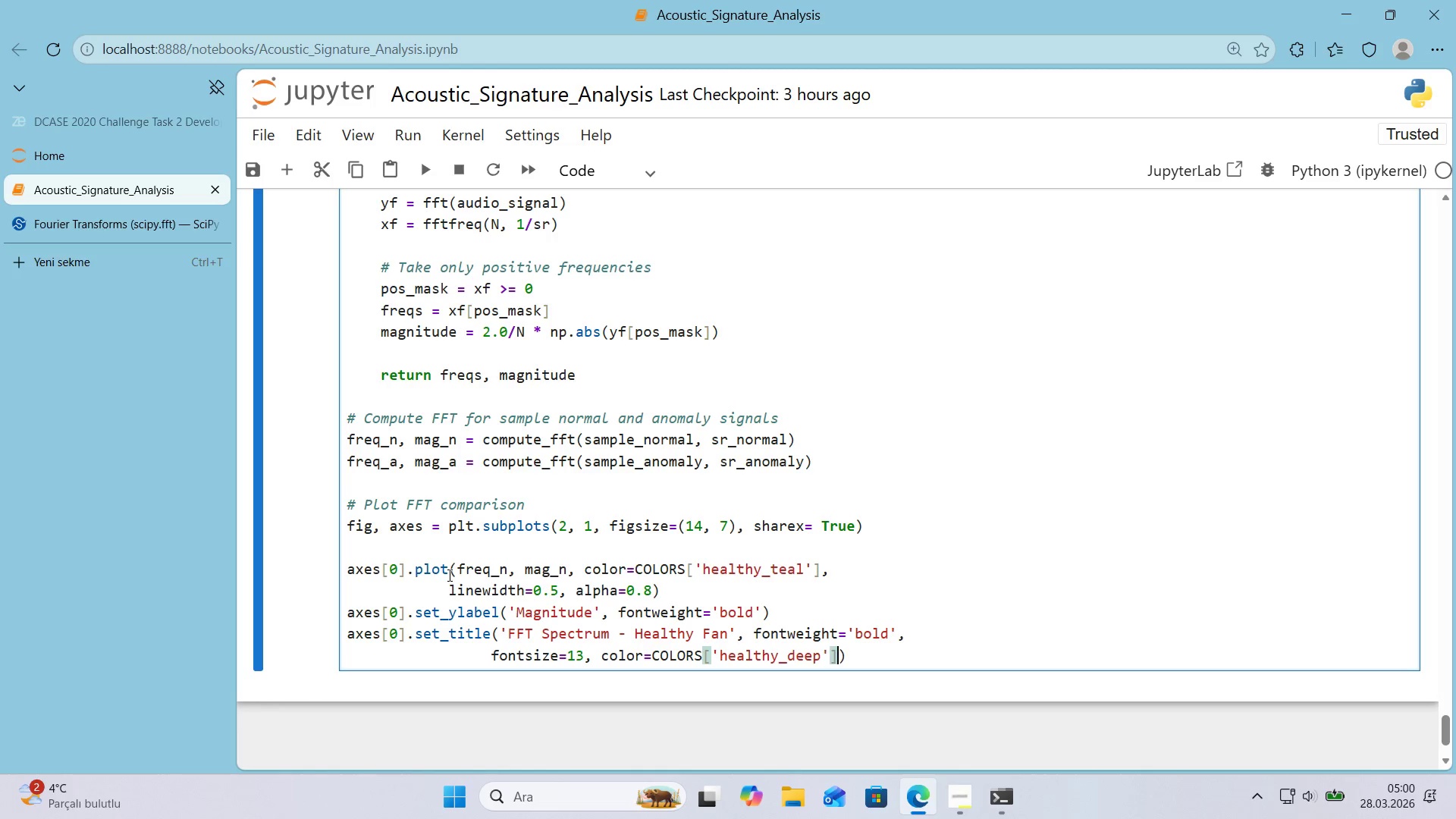 
key(ArrowRight)
 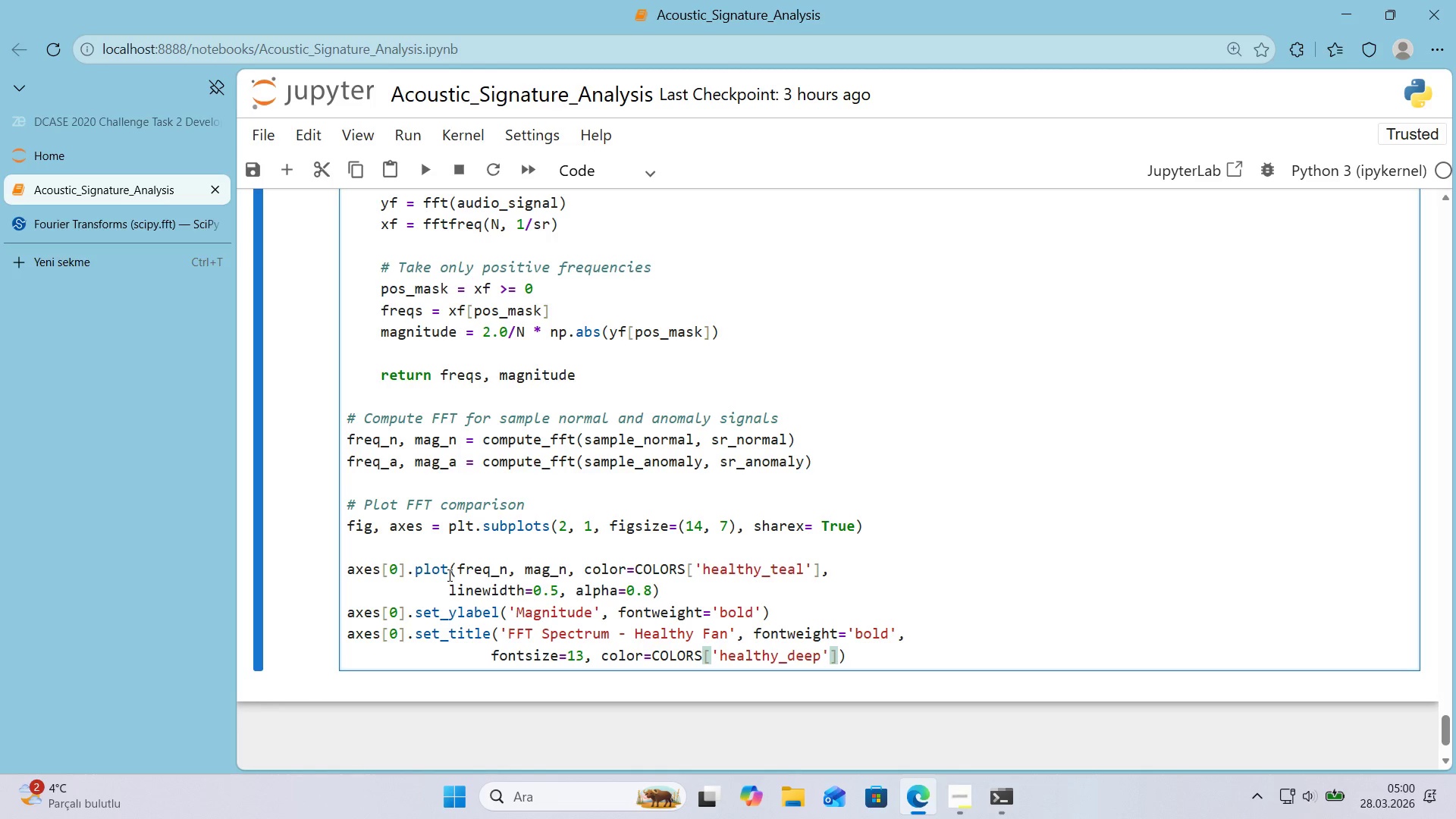 
key(ArrowRight)
 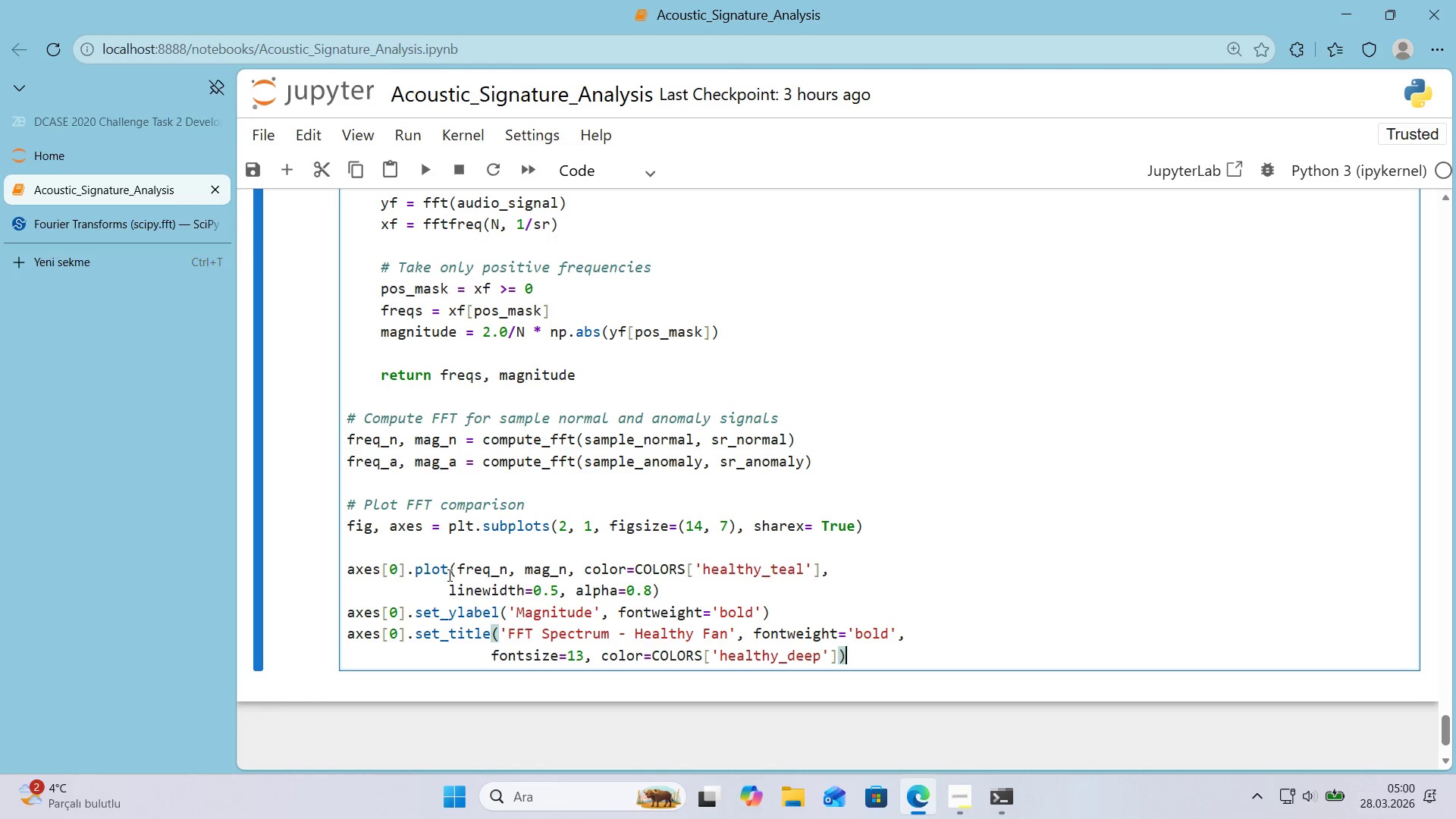 
key(Enter)
 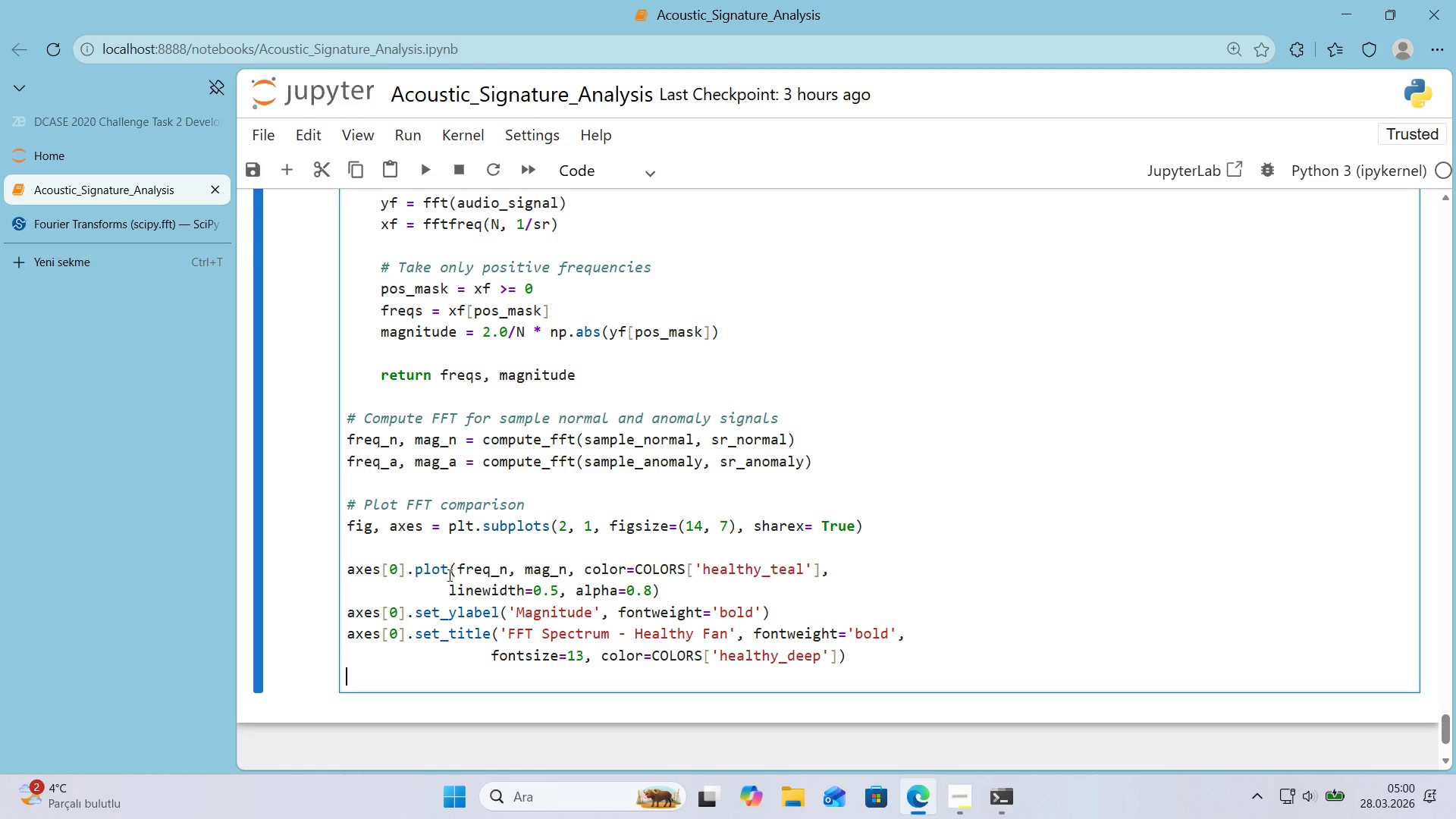 
type(axes)
 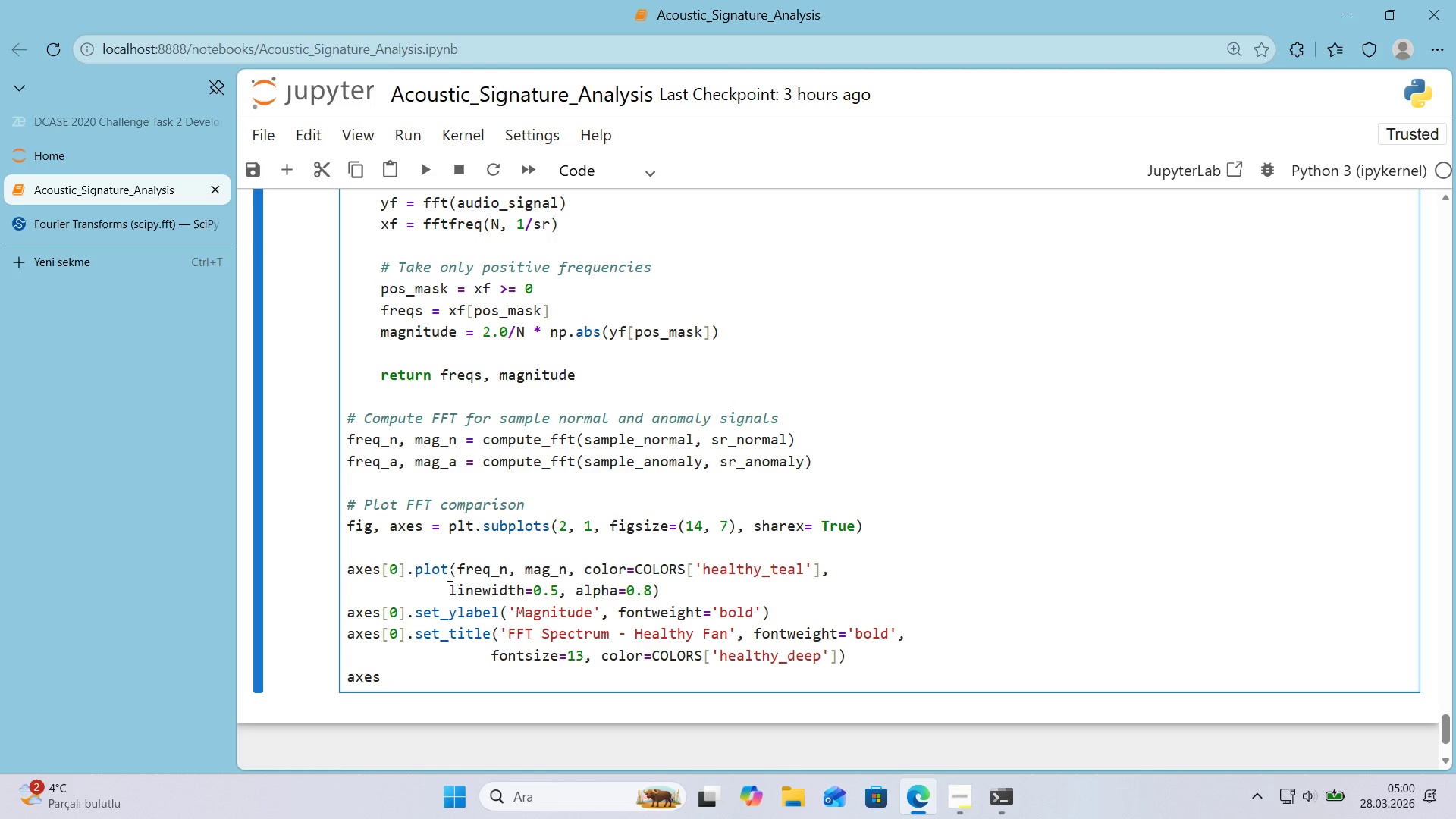 
key(Alt+Control+8)
 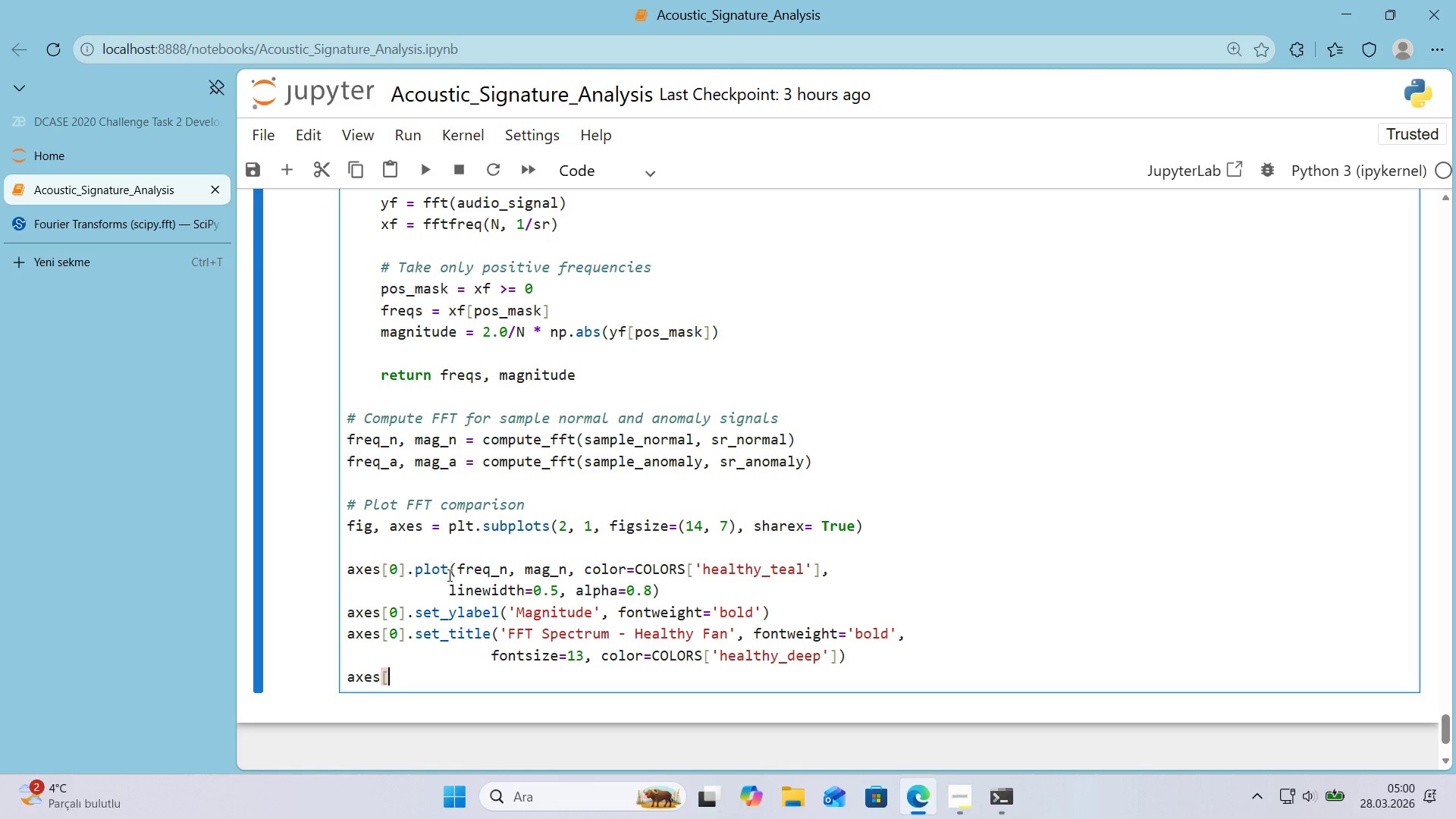 
key(Alt+Control+9)
 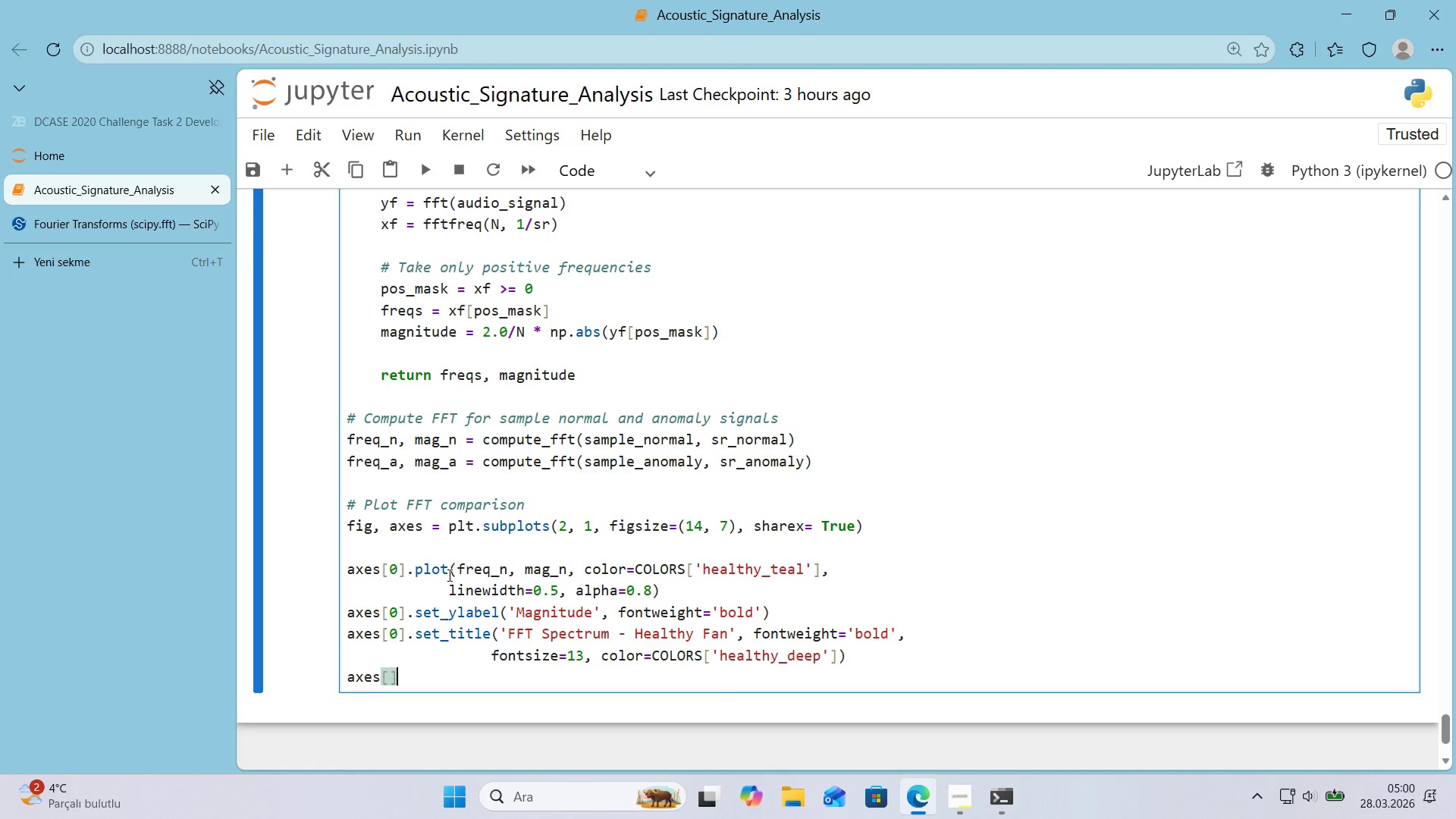 
key(ArrowLeft)
 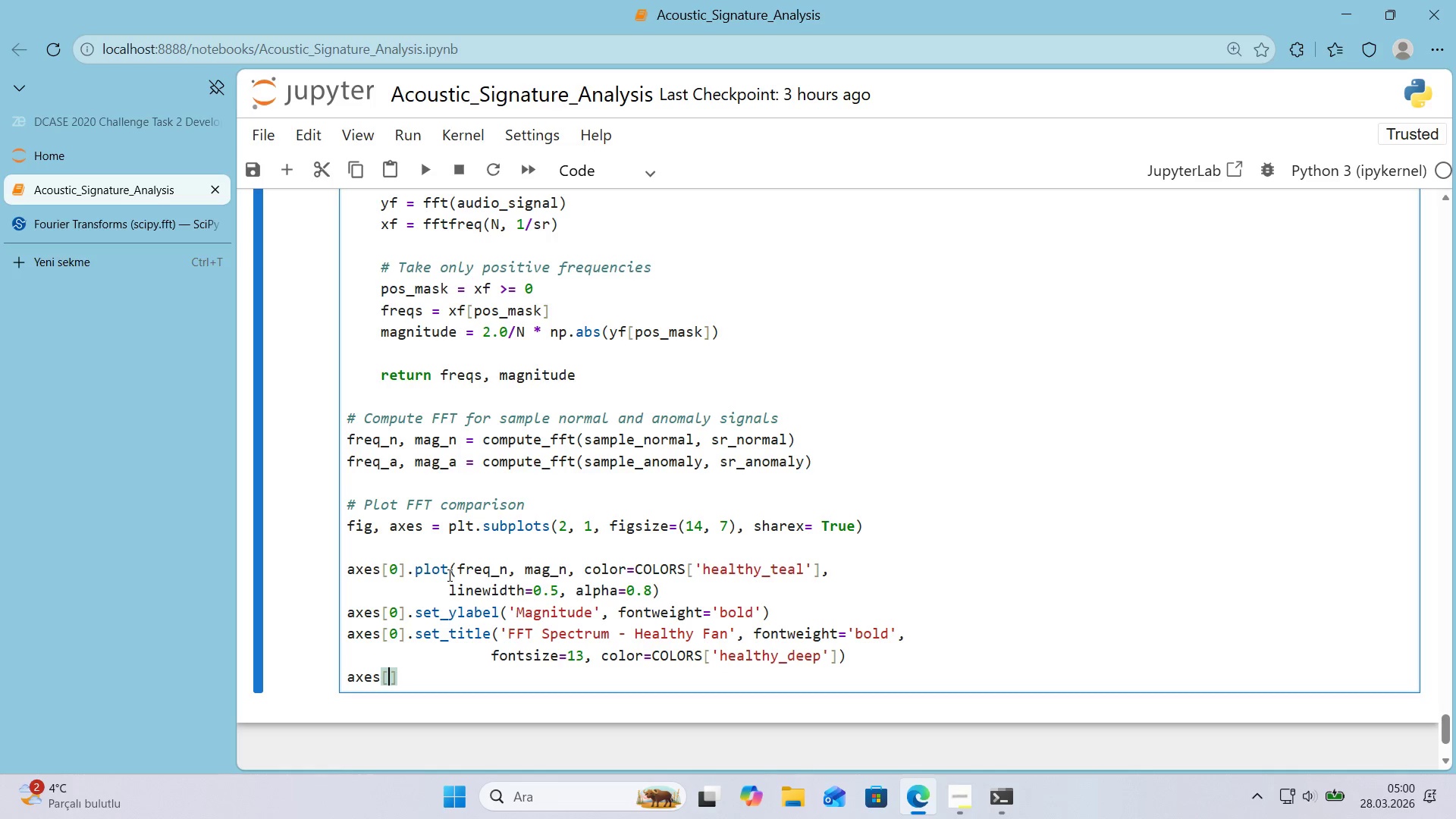 
key(Numpad0)
 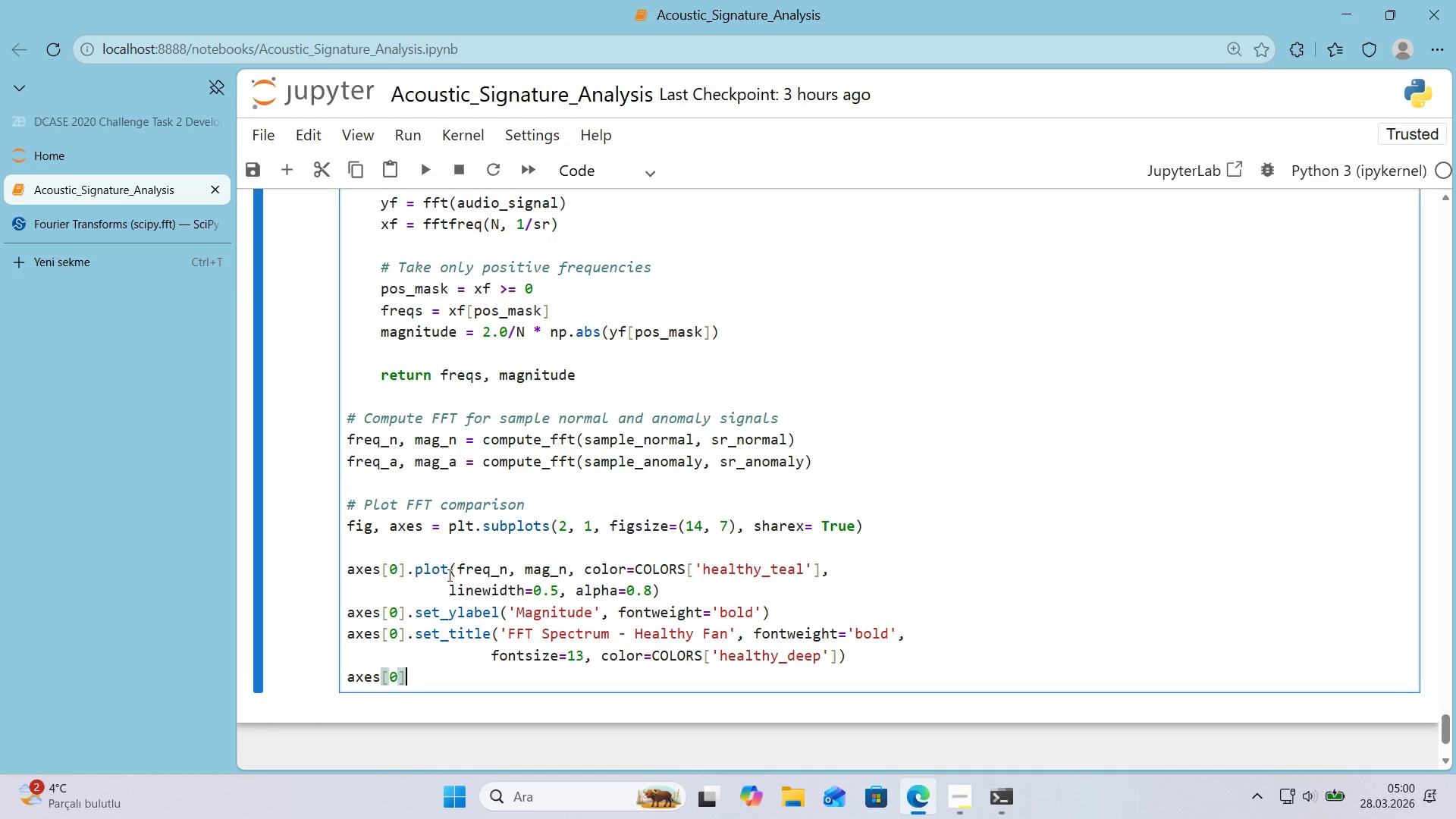 
key(ArrowRight)
 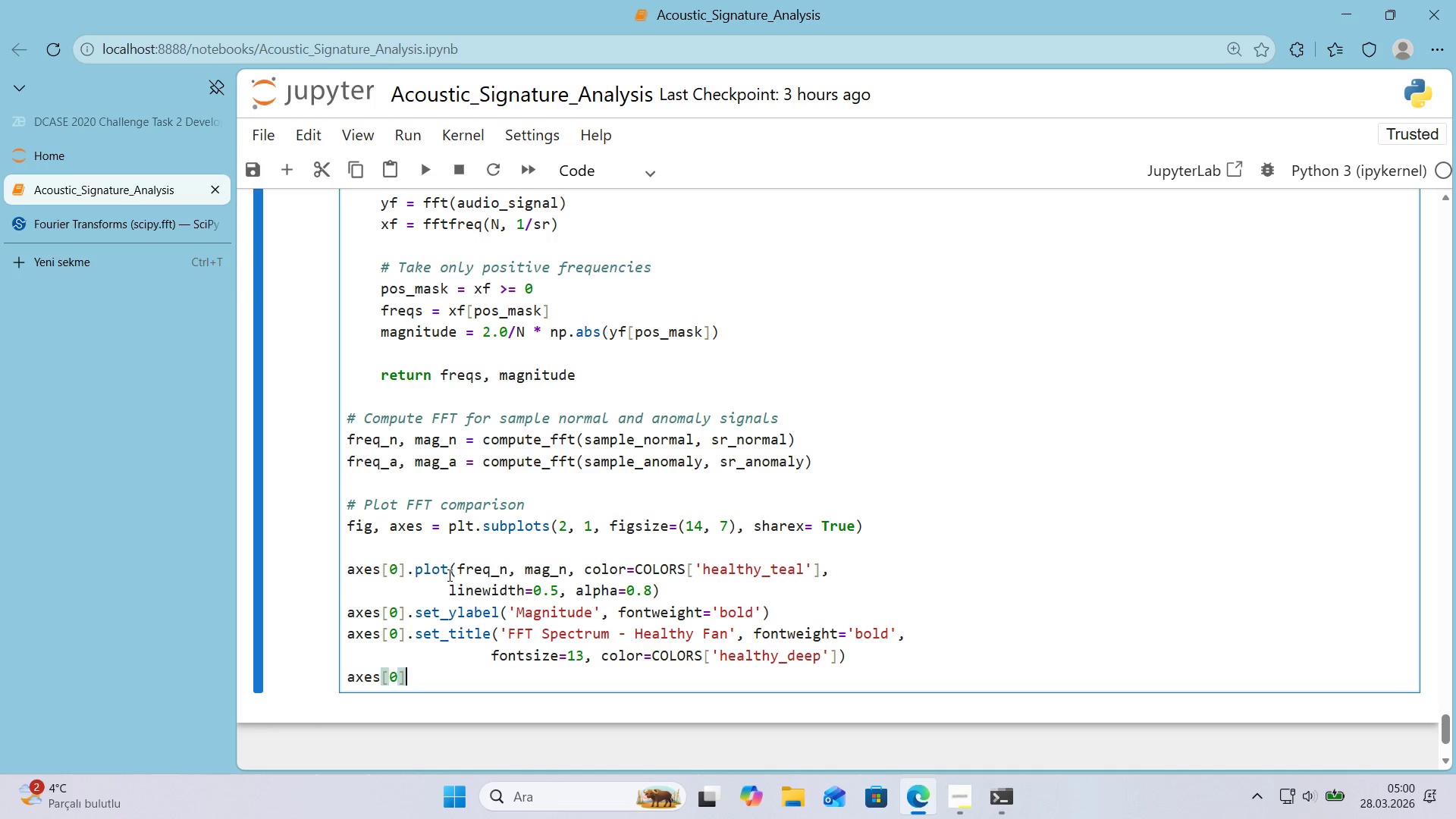 
type(.set_xl'm*()
 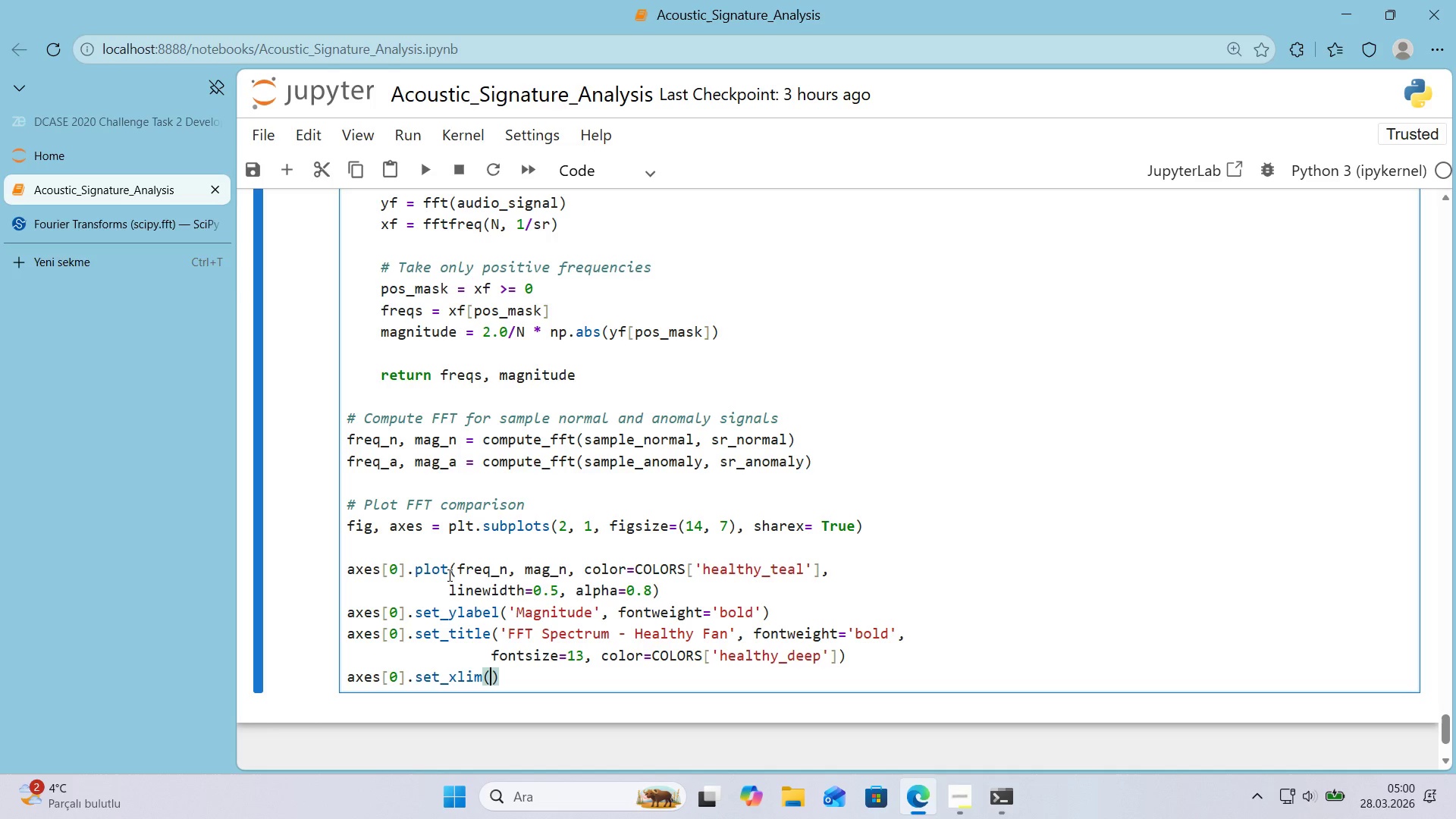 
 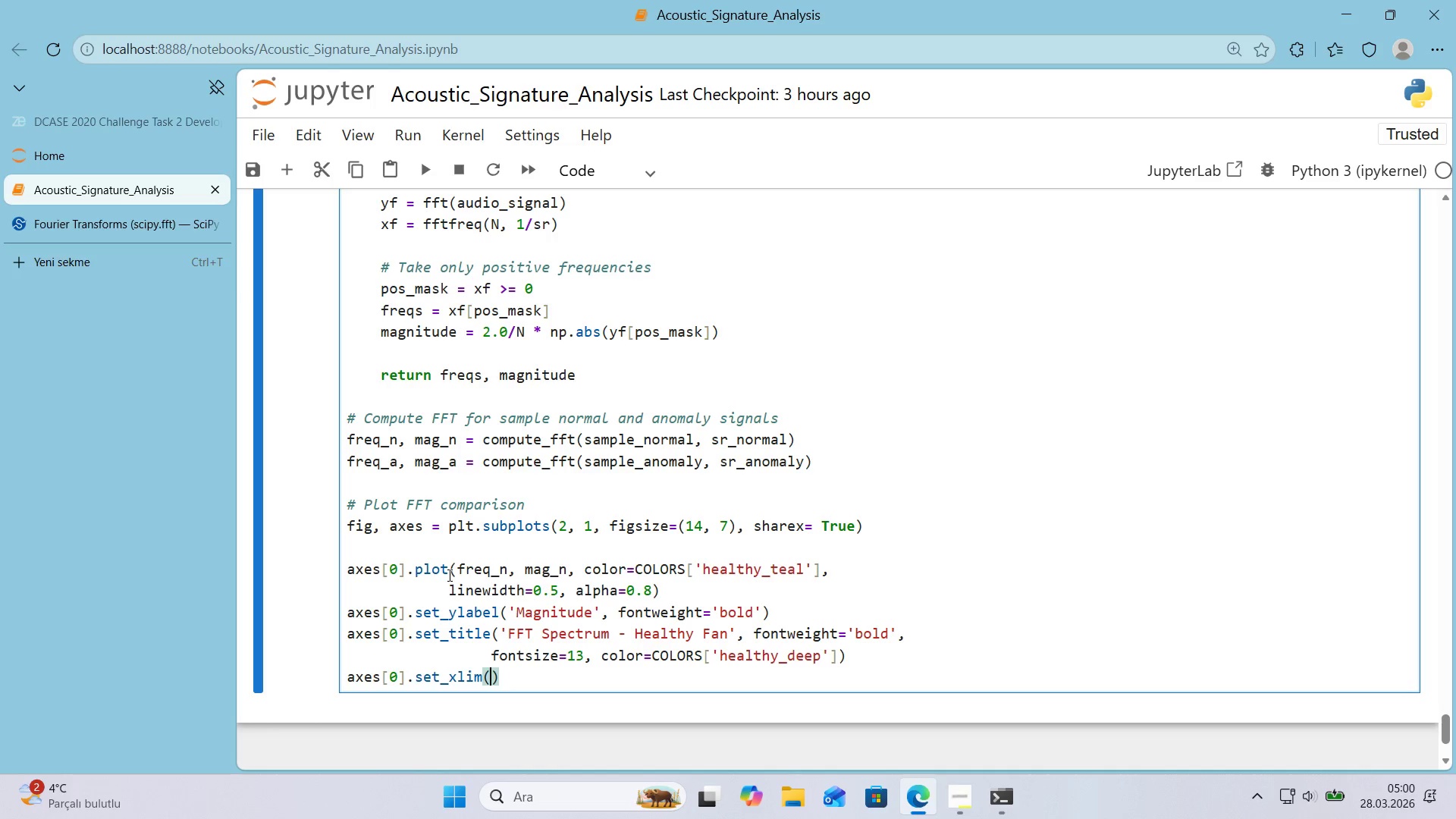 
key(ArrowLeft)
 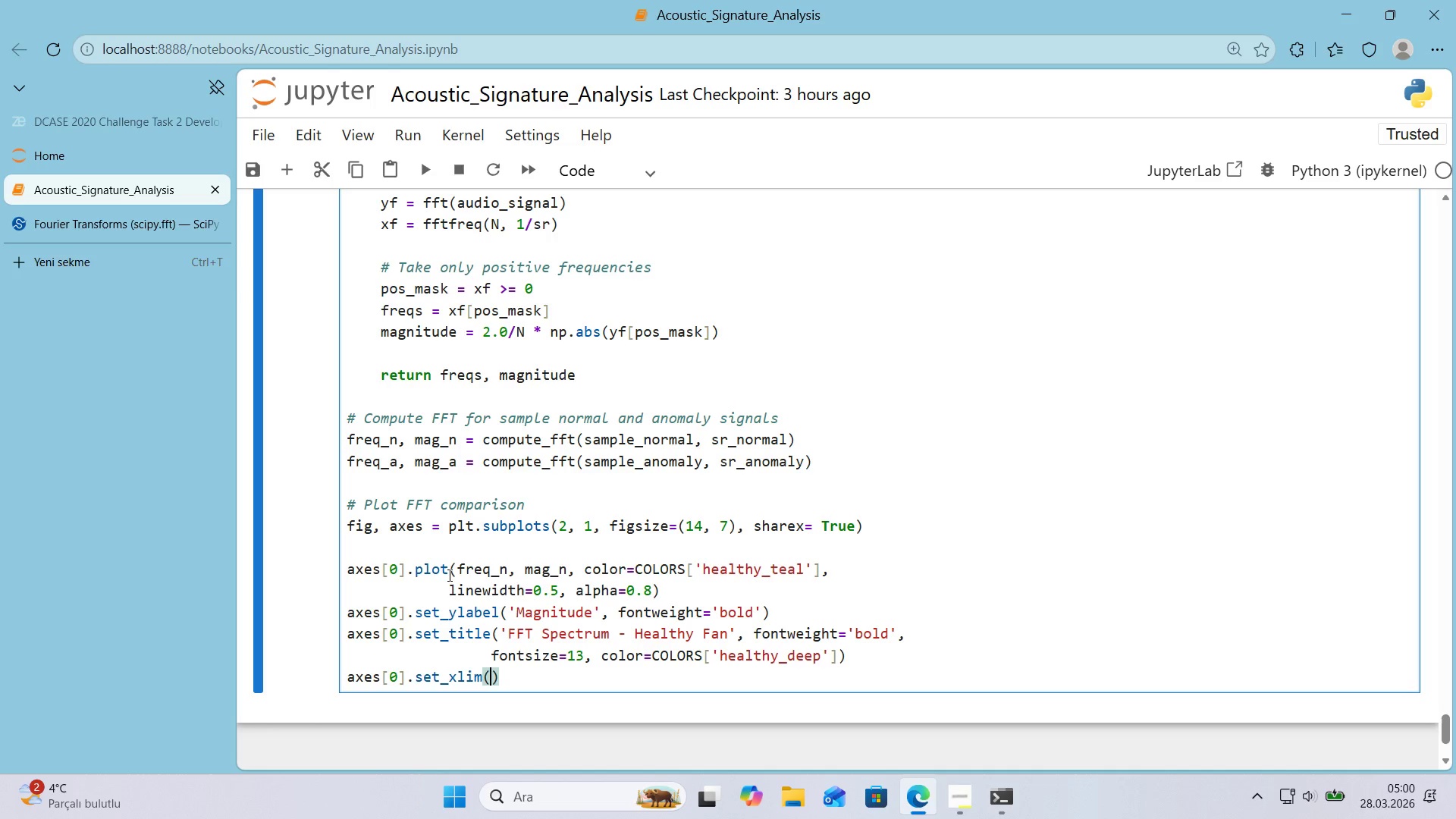 
key(Numpad0)
 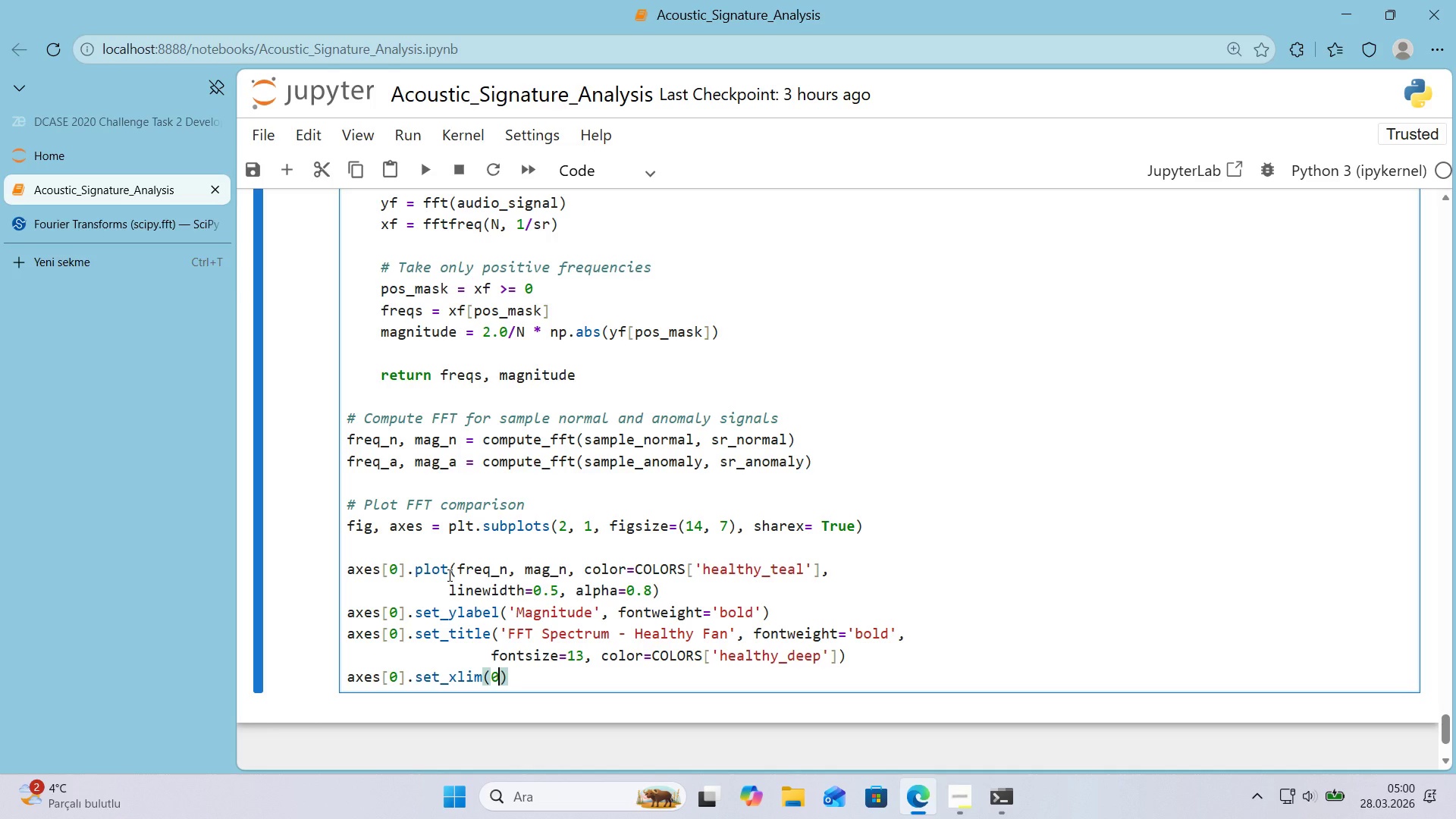 
key(Comma)
 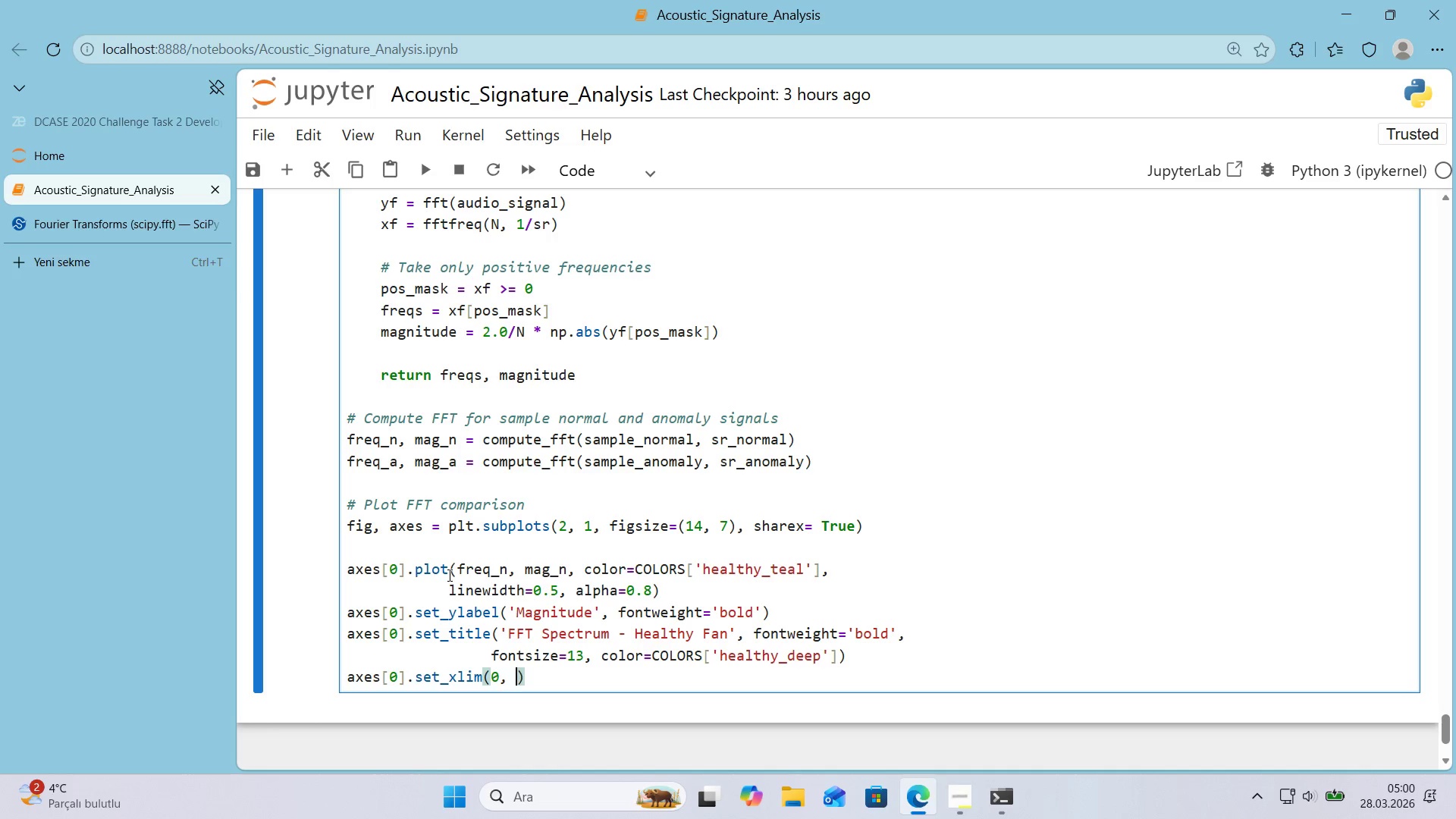 
key(Space)
 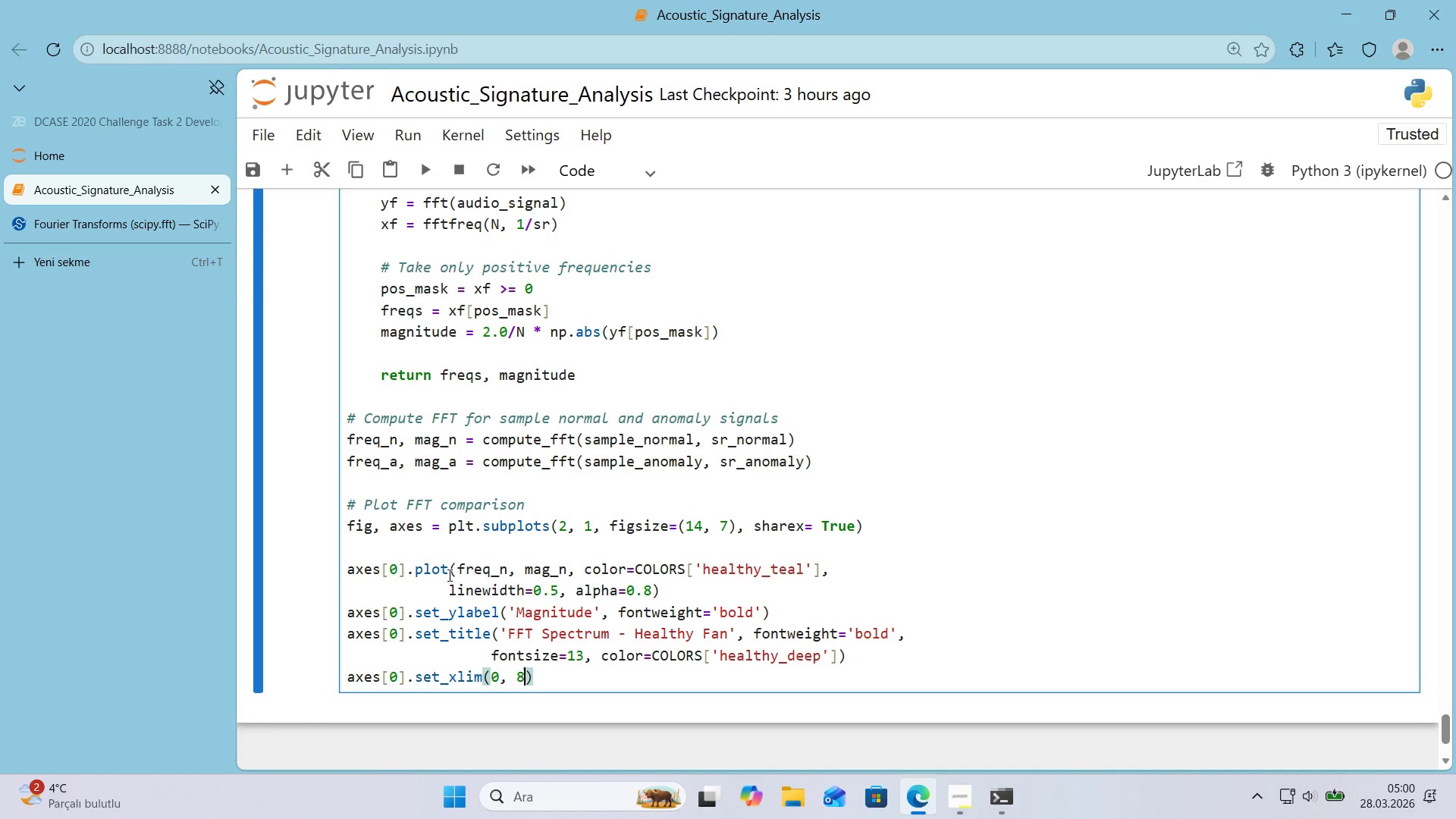 
key(Numpad8)
 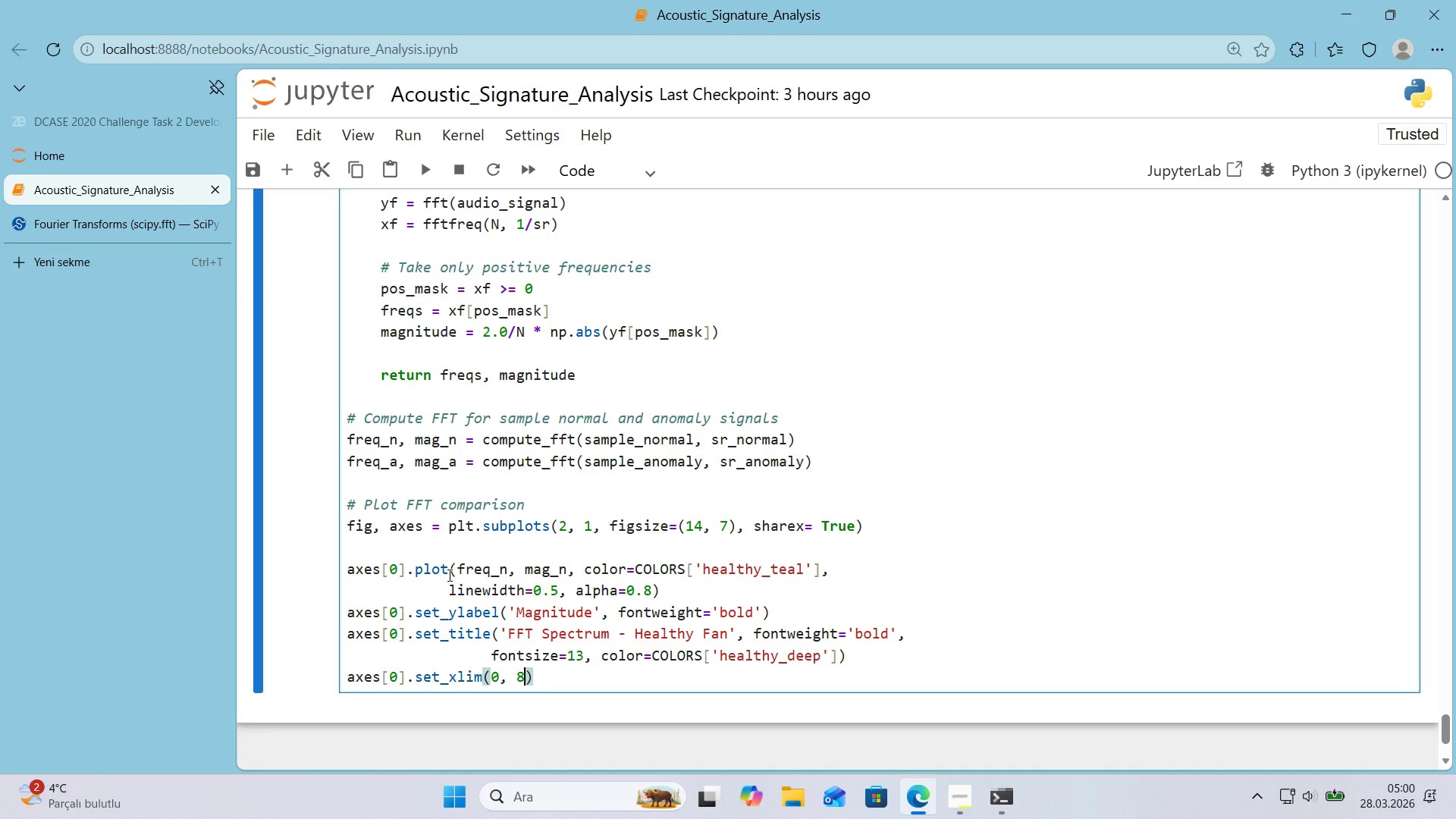 
key(Numpad0)
 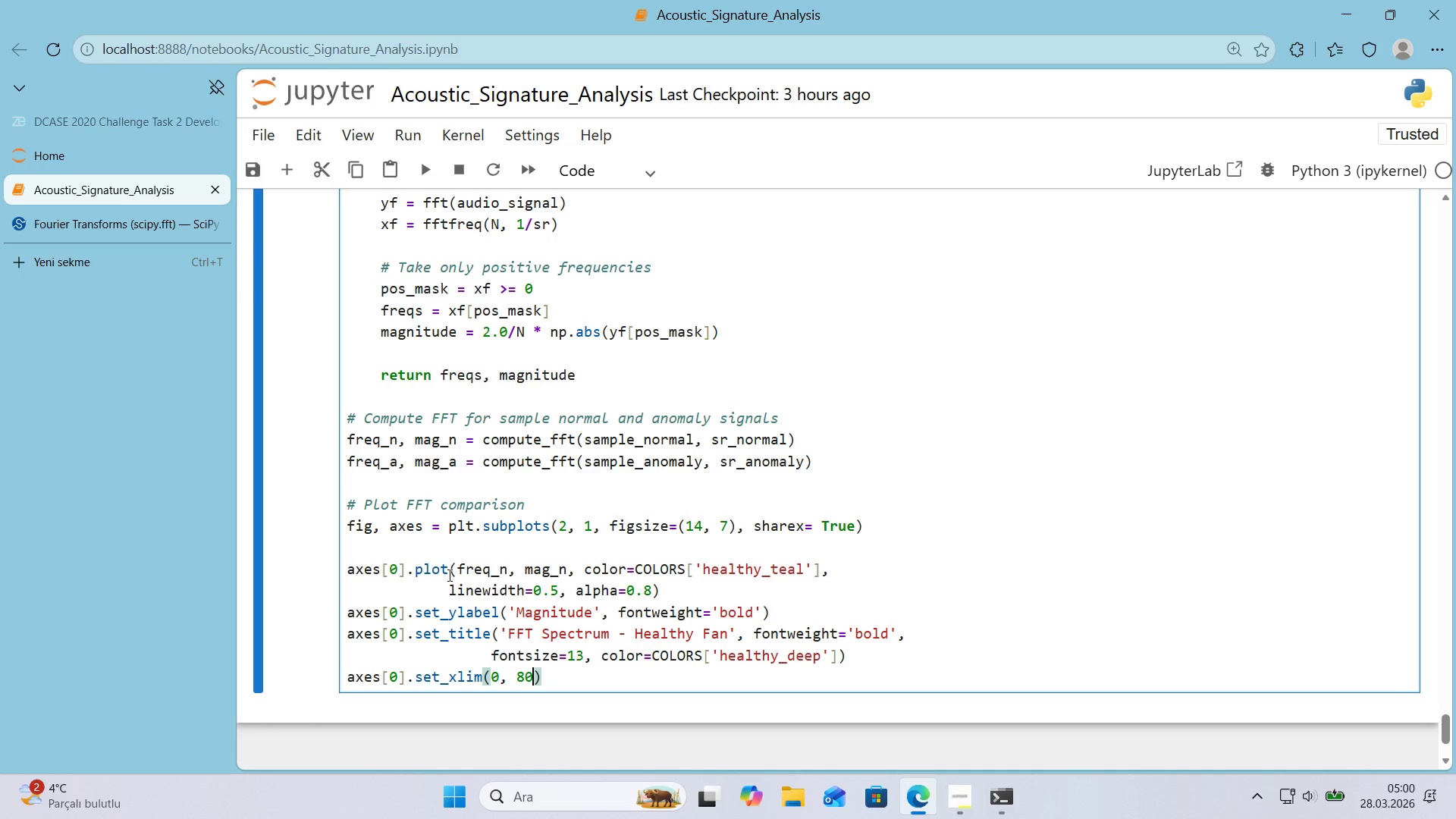 
key(Numpad0)
 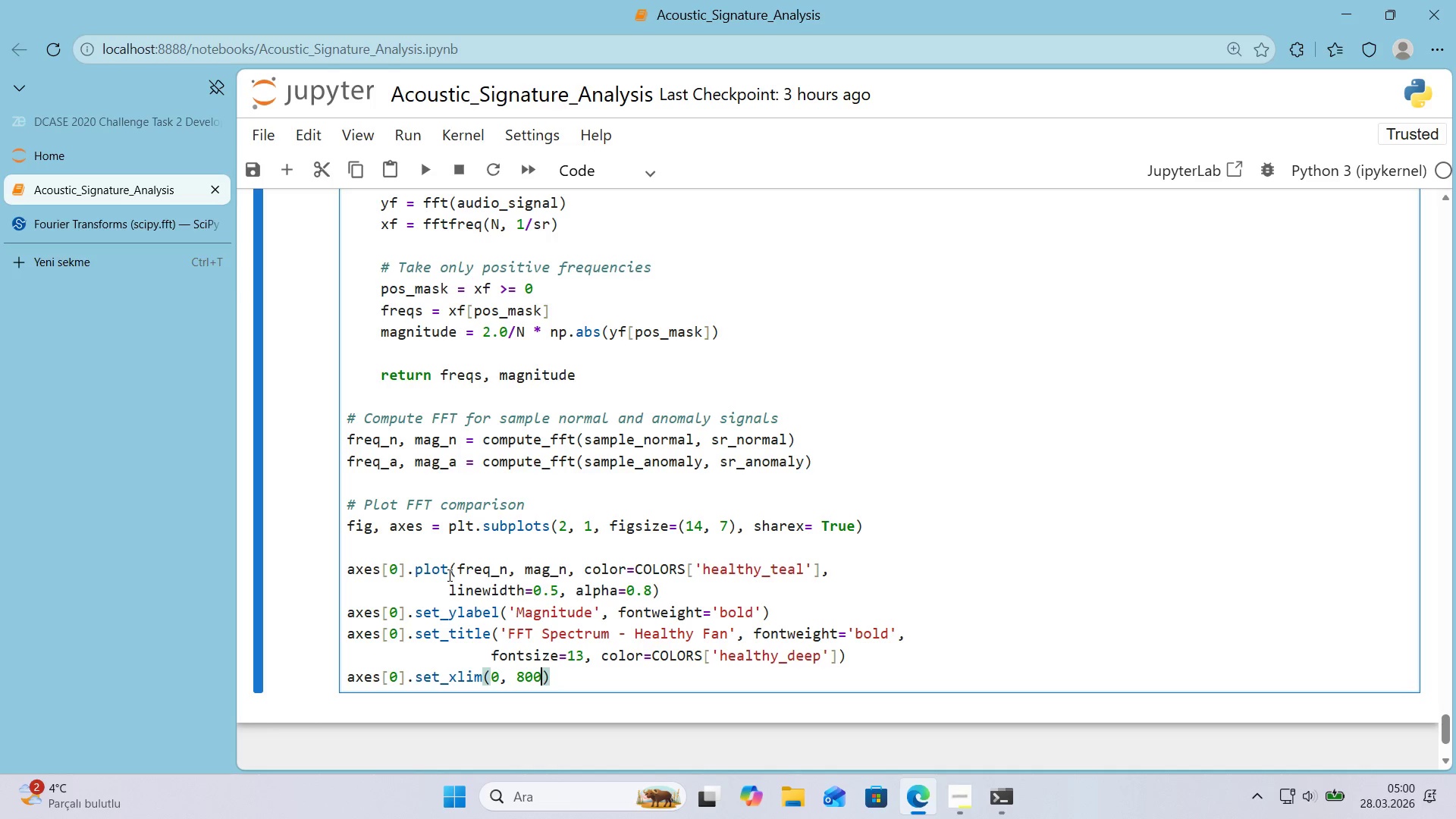 
key(Numpad0)
 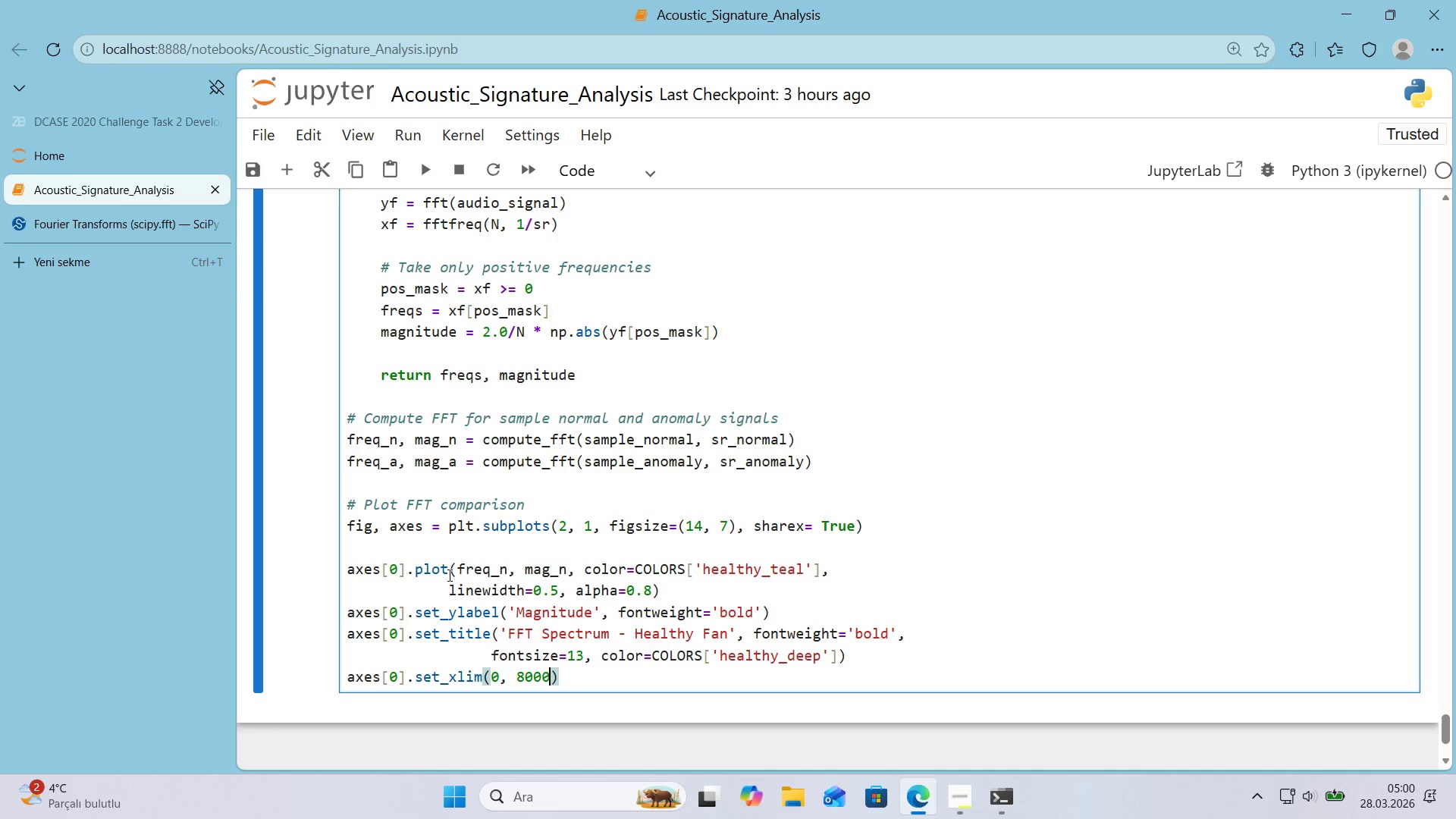 
key(ArrowRight)
 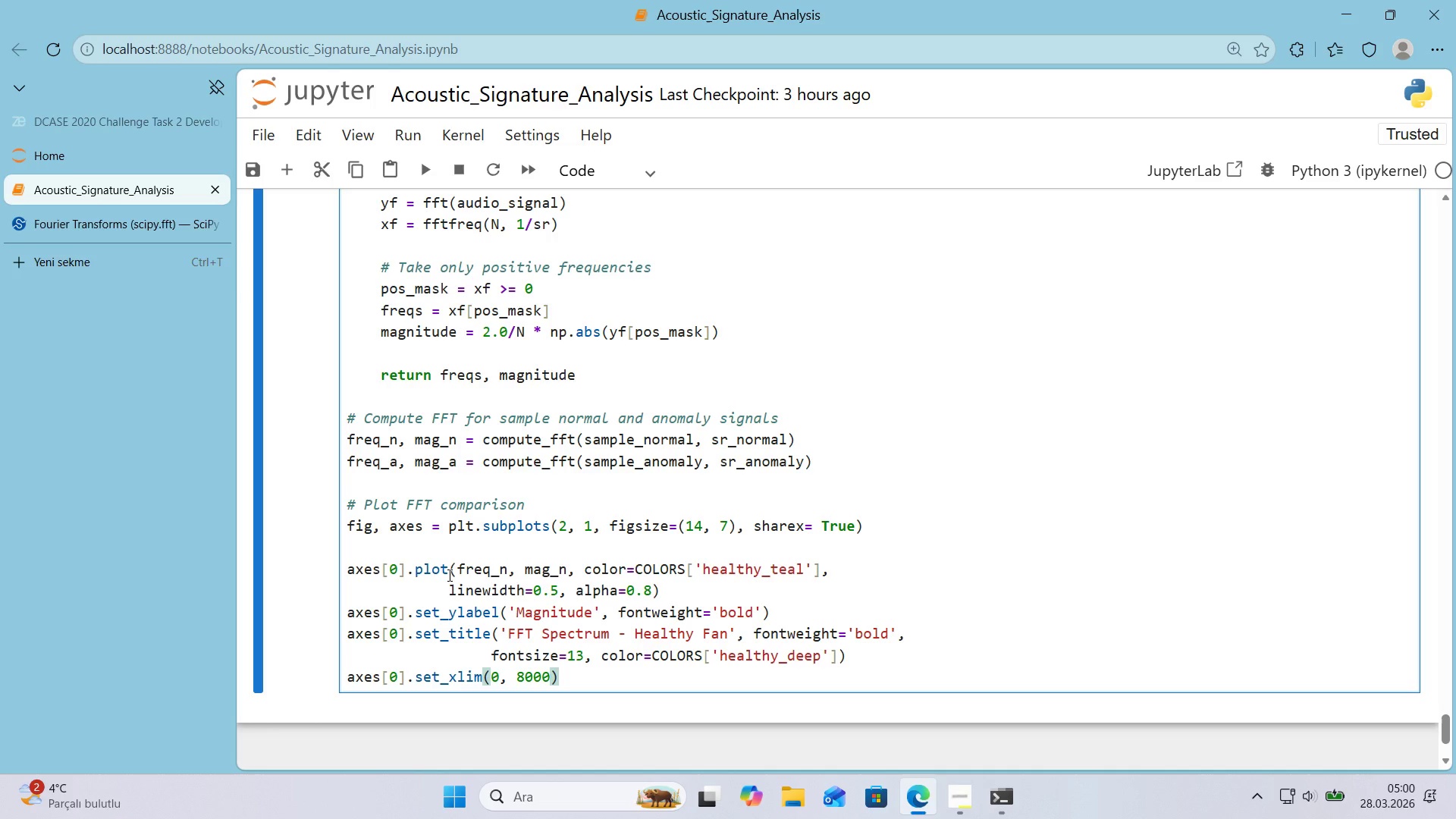 
key(Enter)
 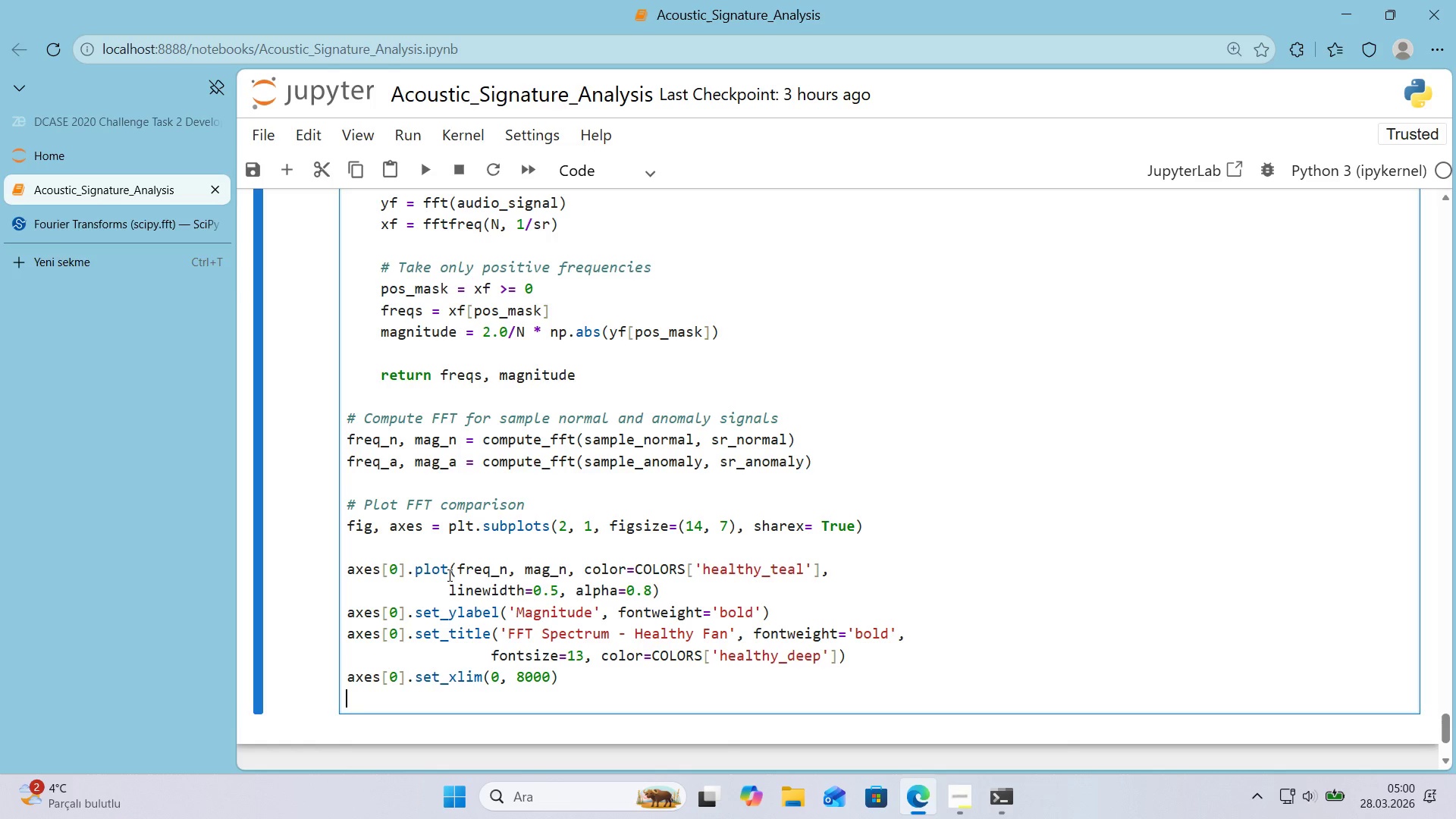 
key(Enter)
 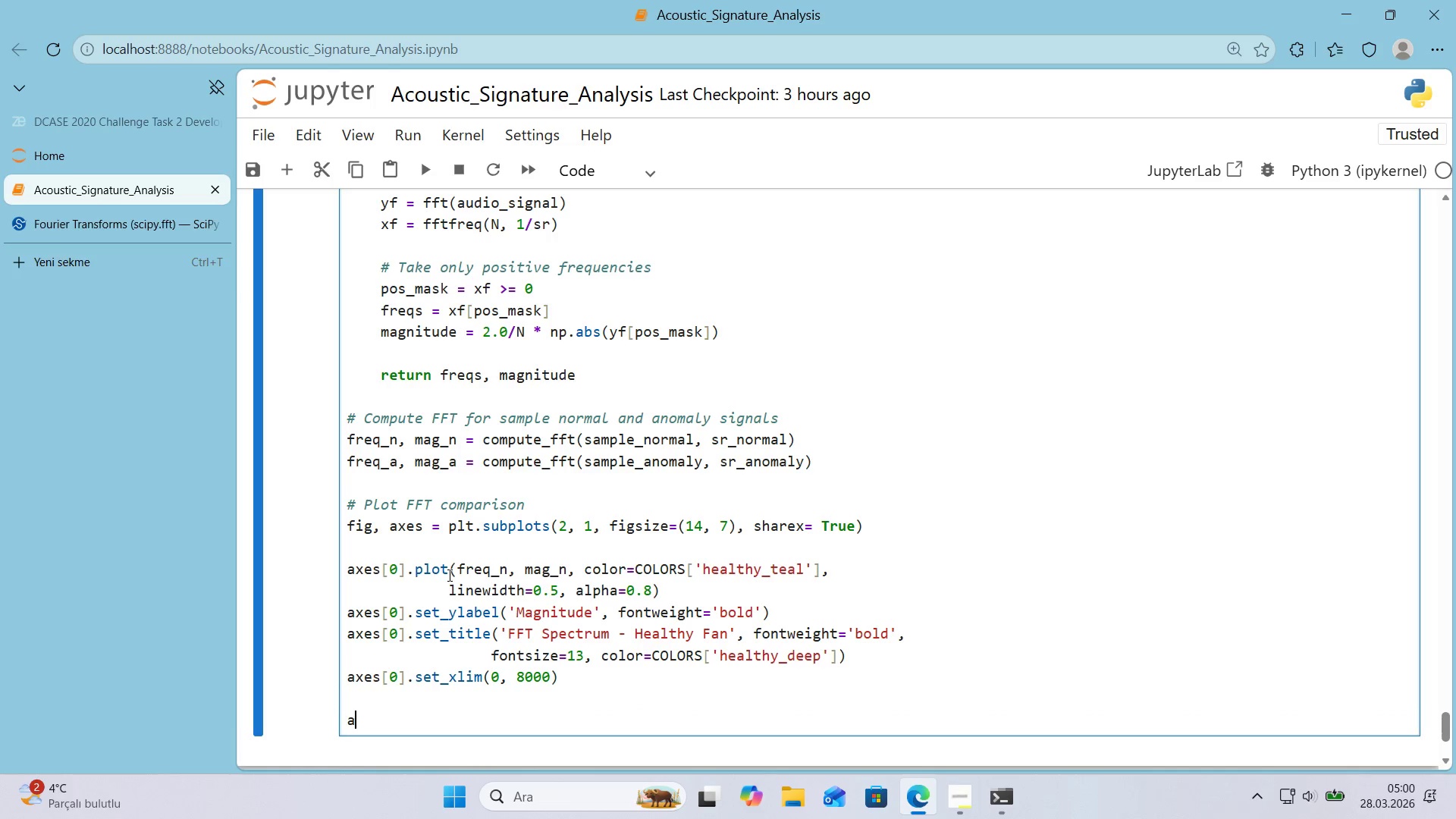 
type(axes)
 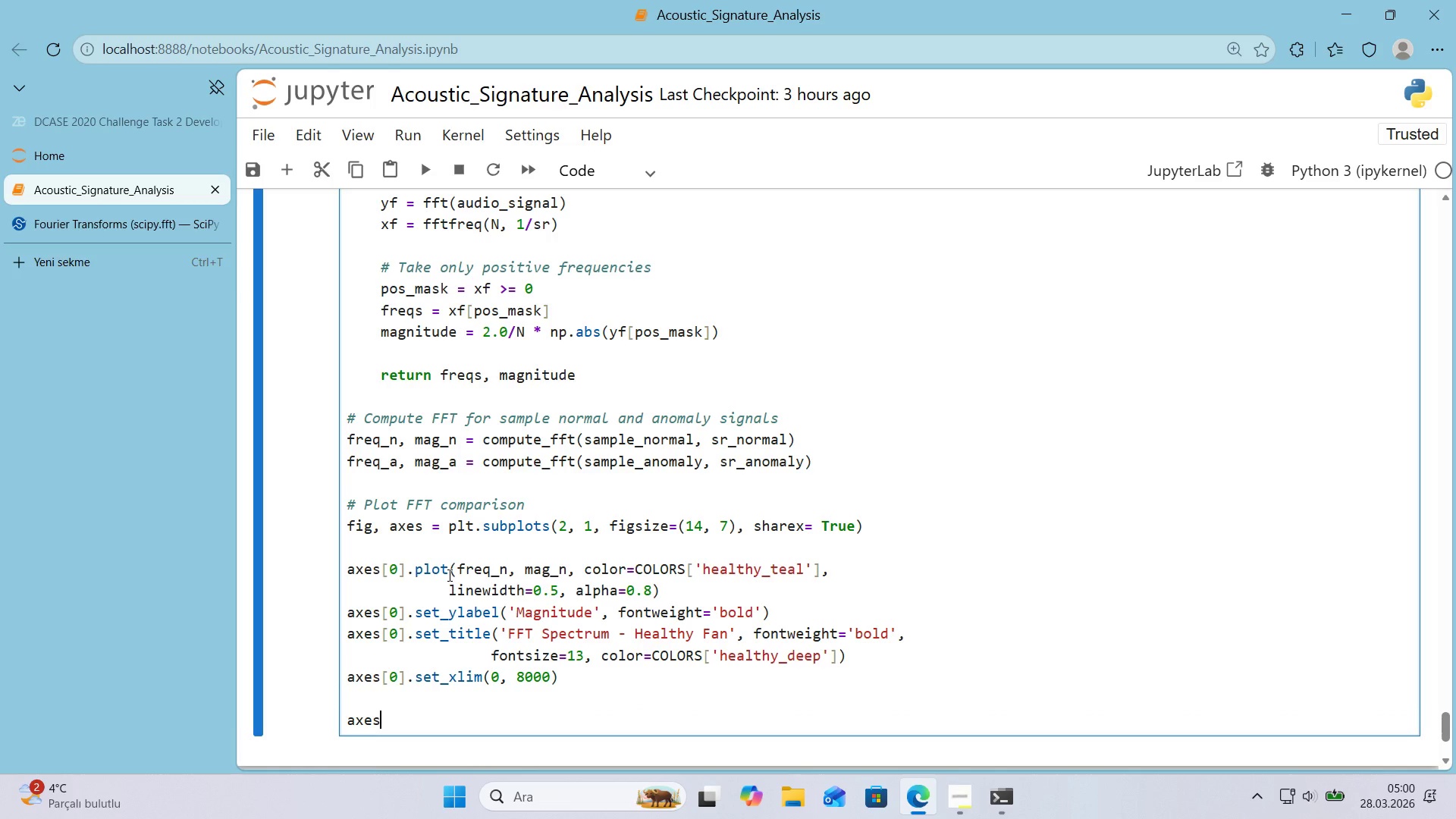 
key(Alt+Control+8)
 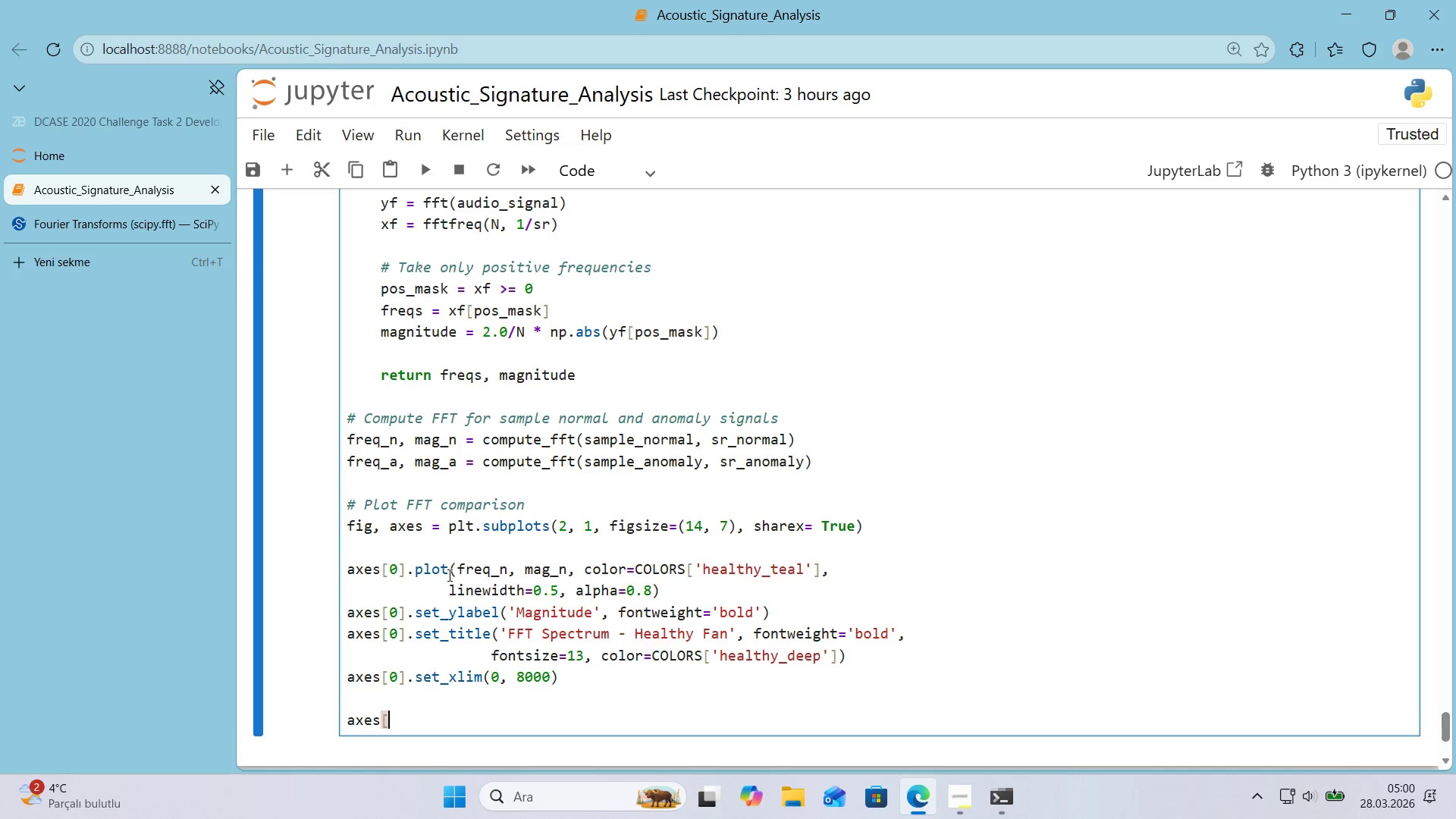 
key(Alt+Control+9)
 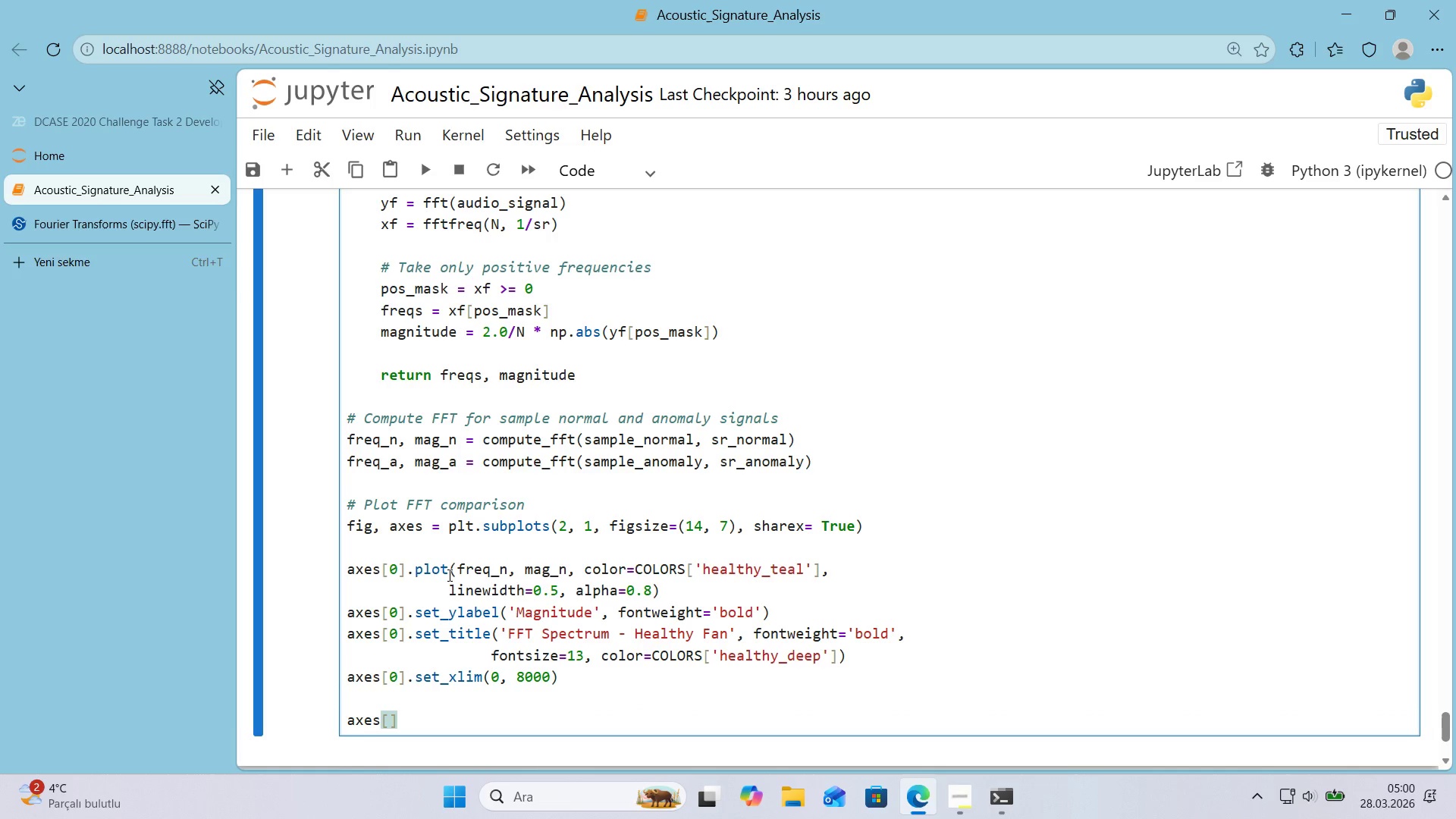 
key(ArrowLeft)
 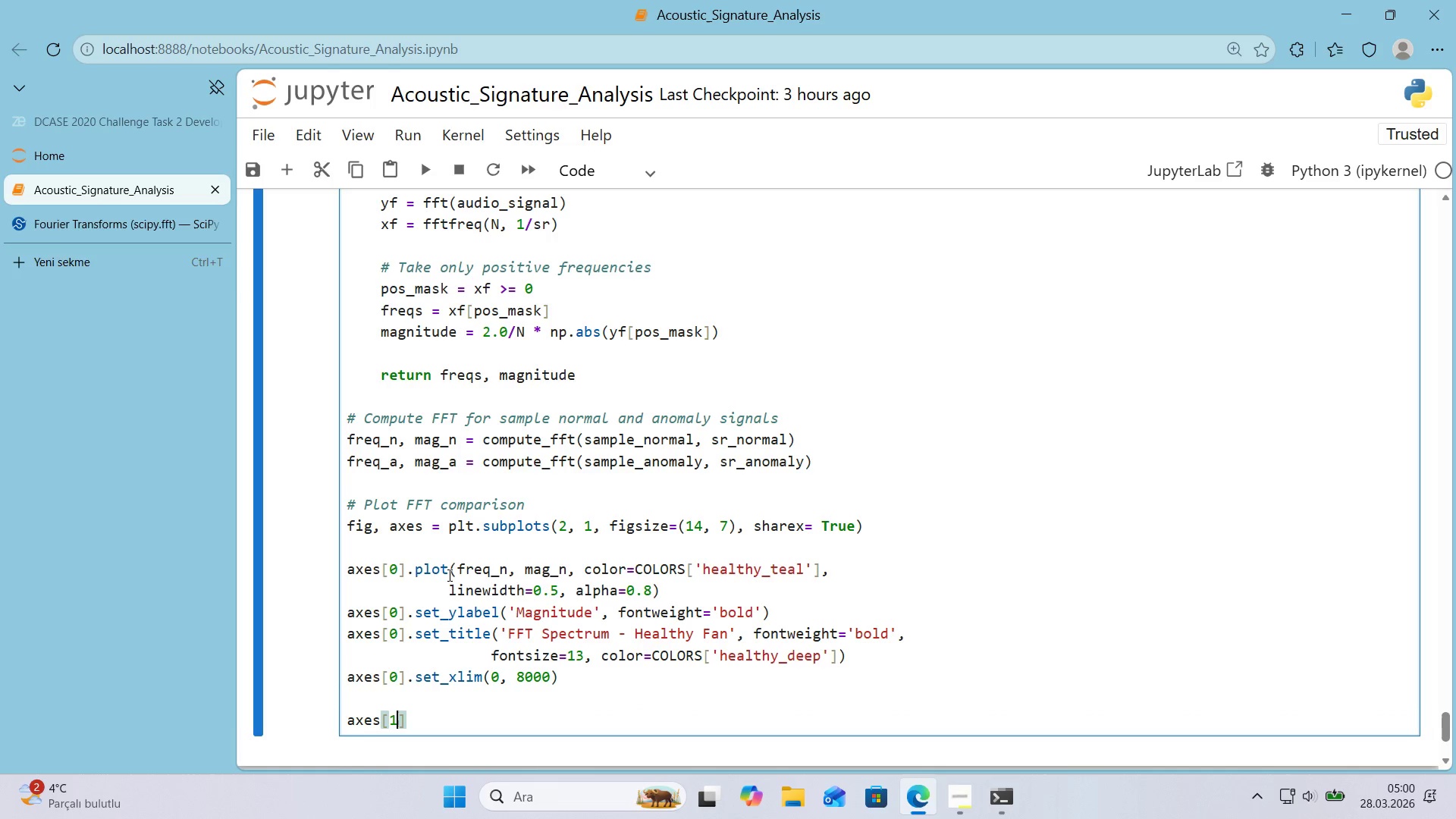 
key(1)
 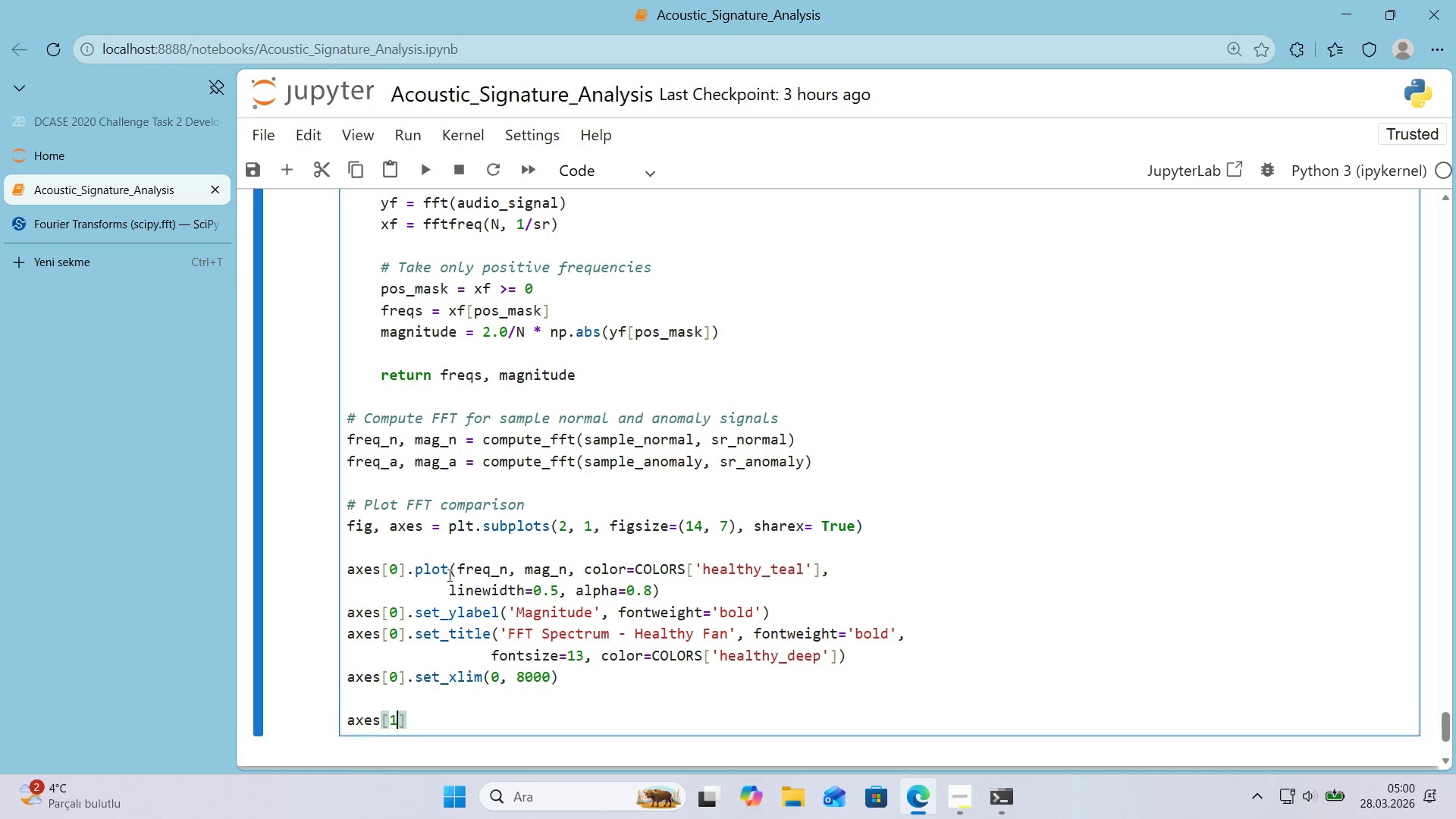 
key(ArrowRight)
 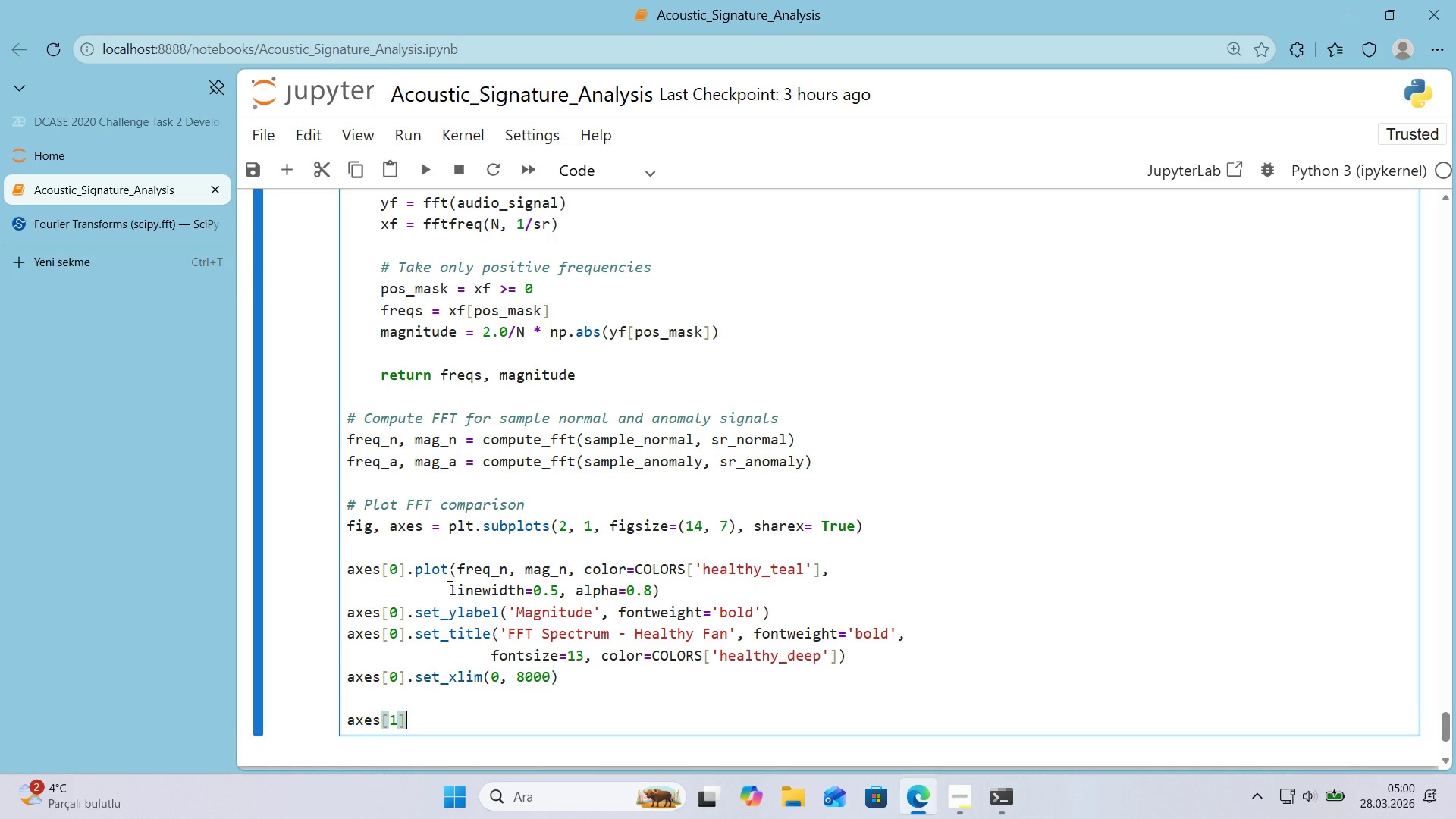 
type(.plot*()
 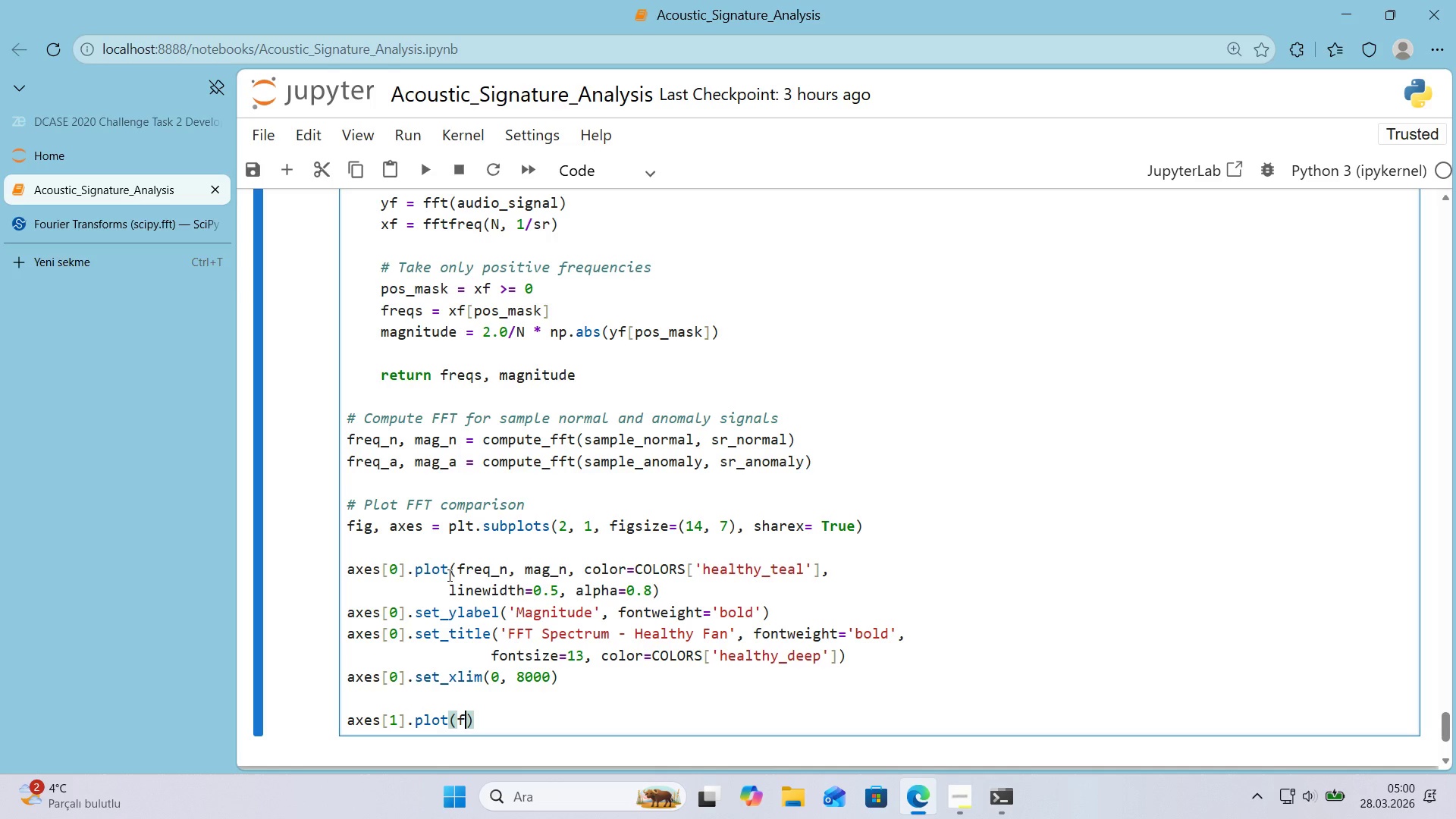 
 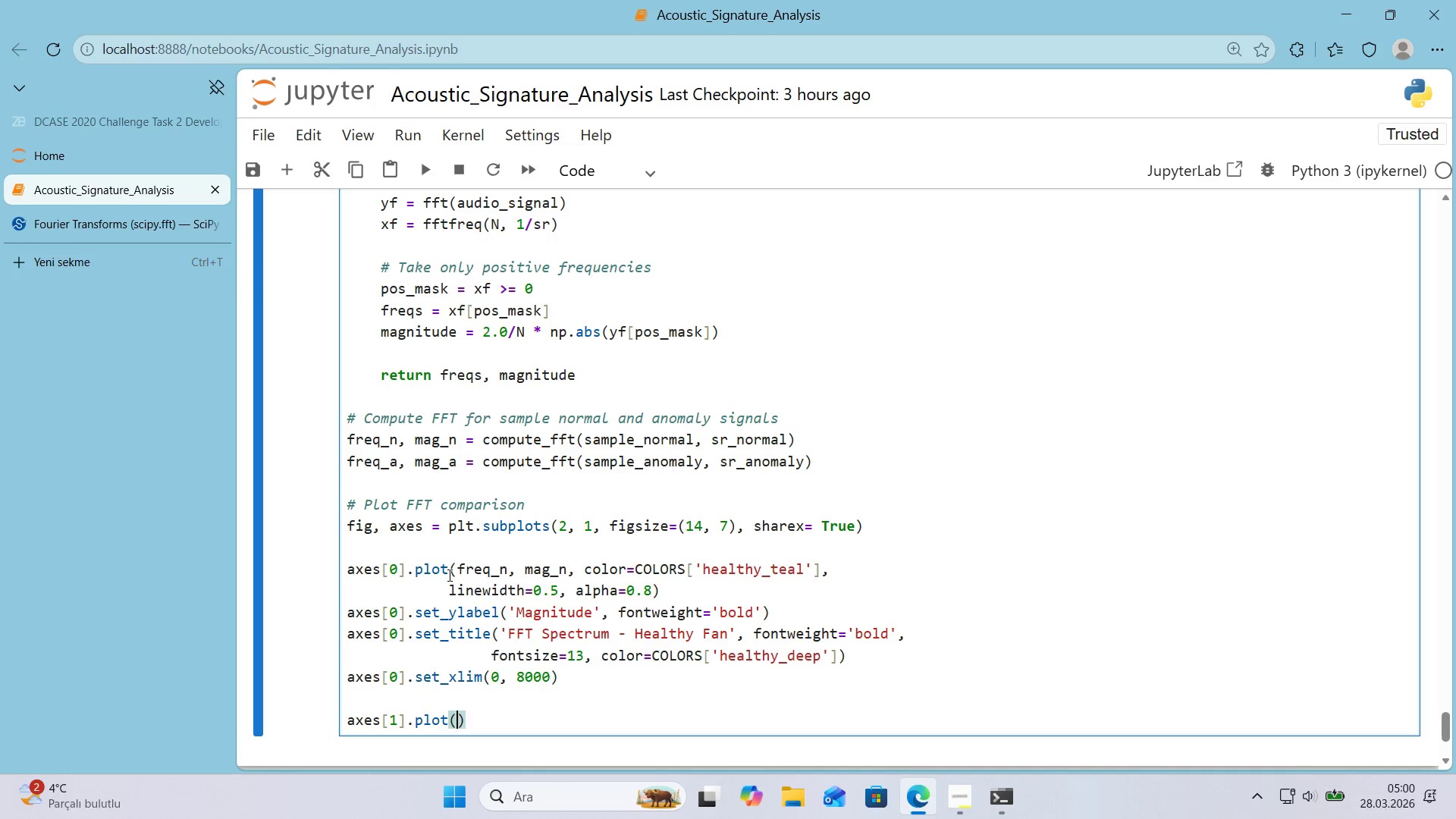 
key(ArrowLeft)
 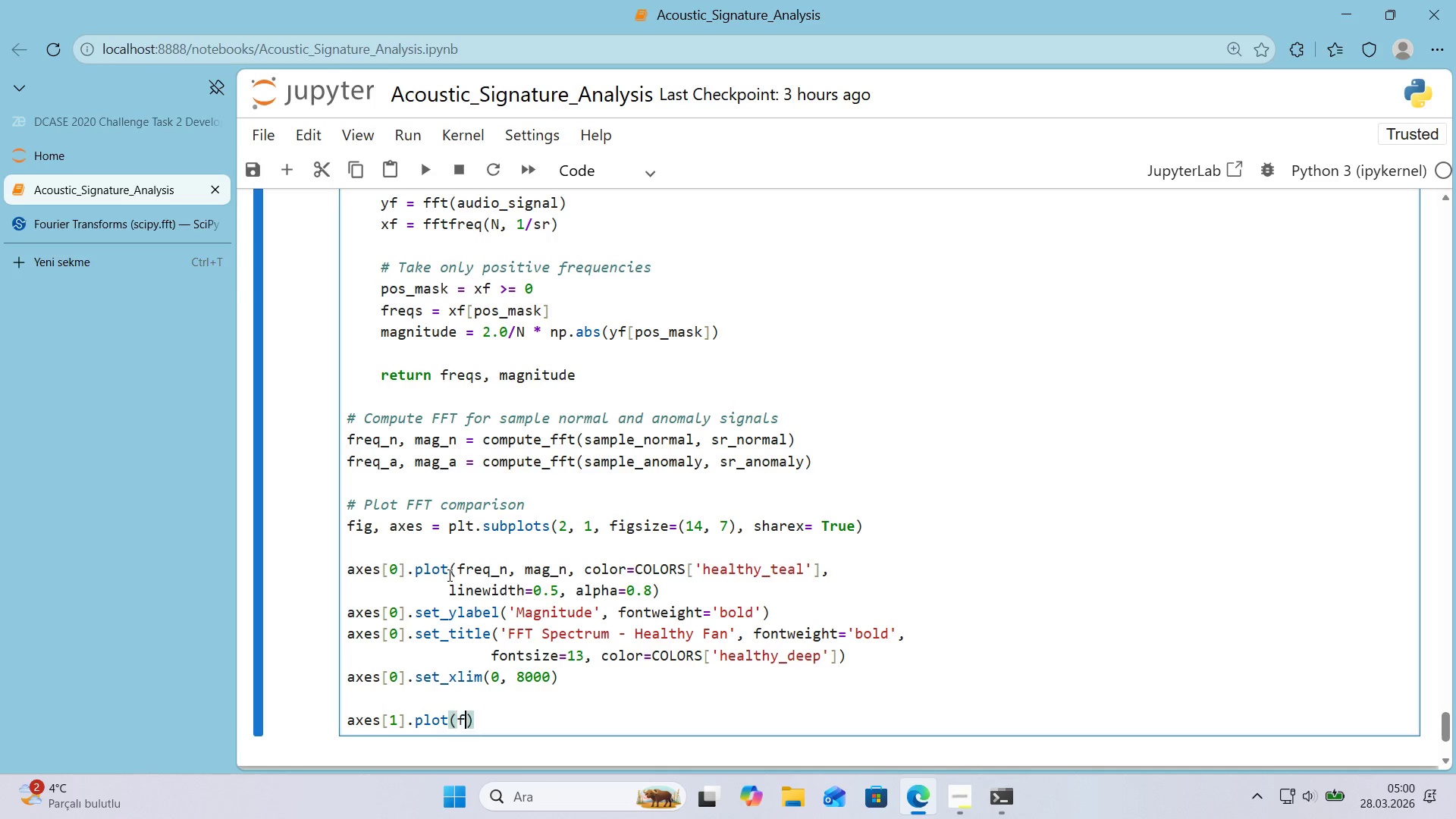 
type(freq_a, mag_a)
 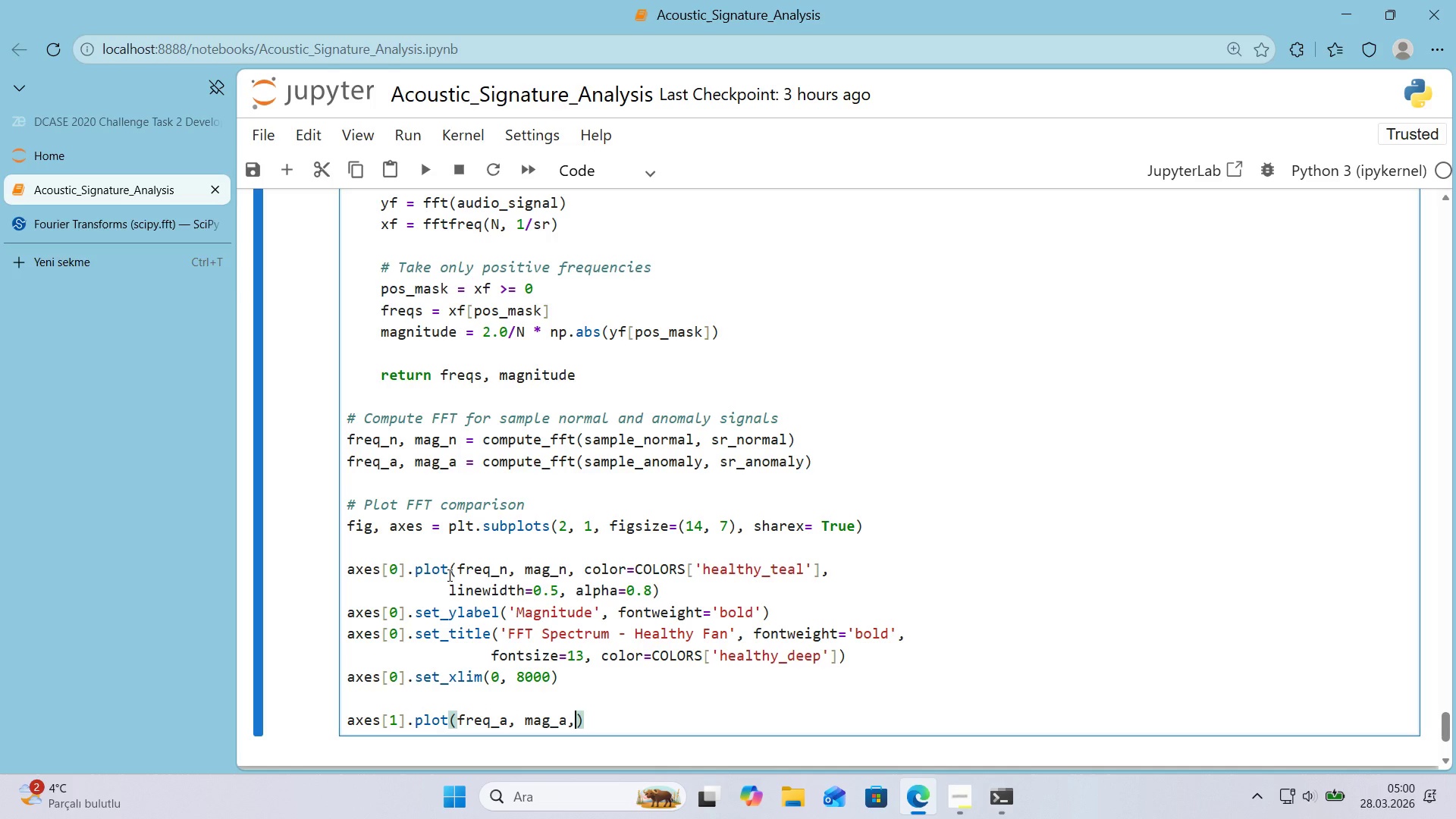 
 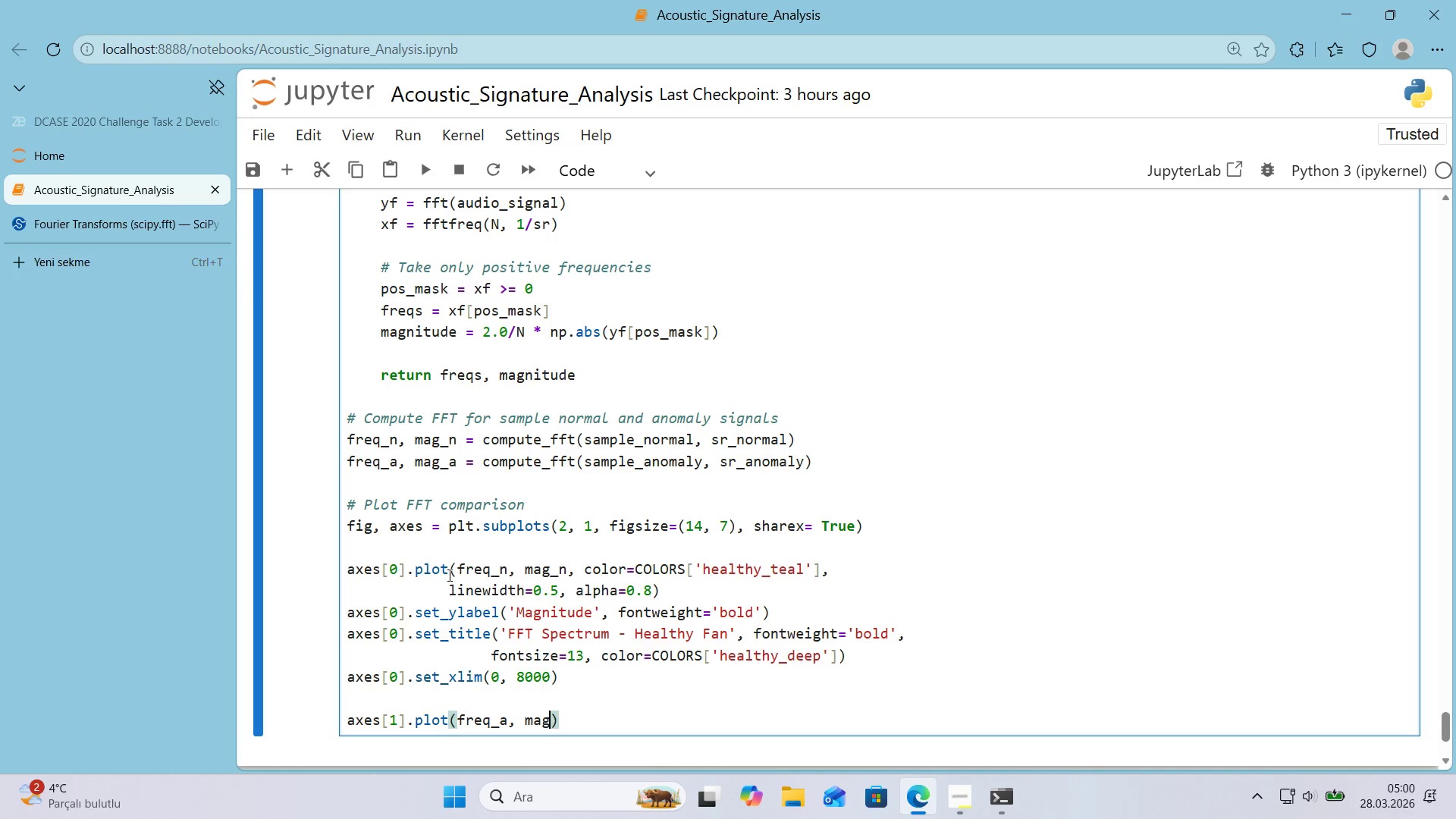 
key(Comma)
 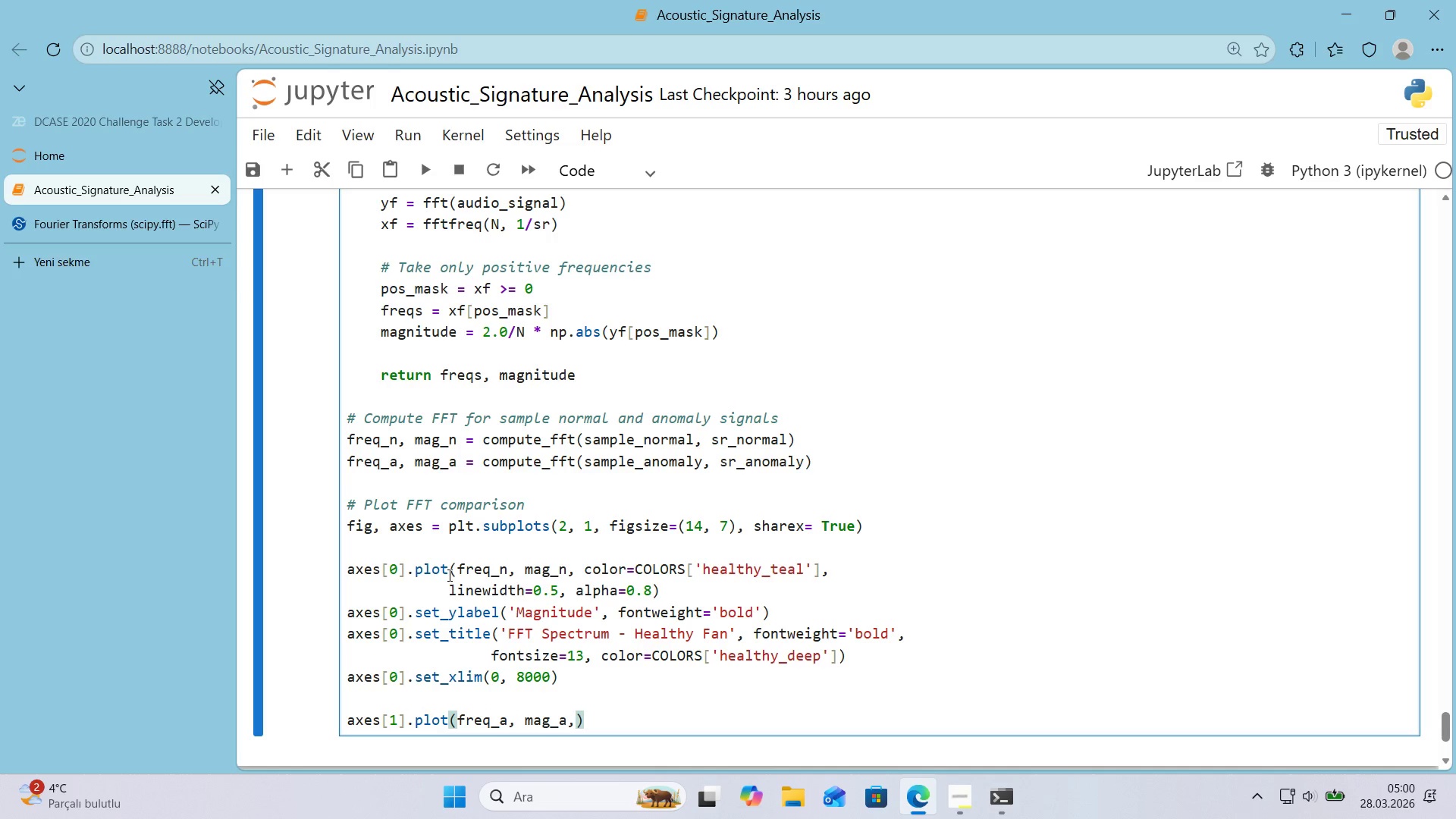 
scroll: coordinate [468, 494], scroll_direction: down, amount: 1.0
 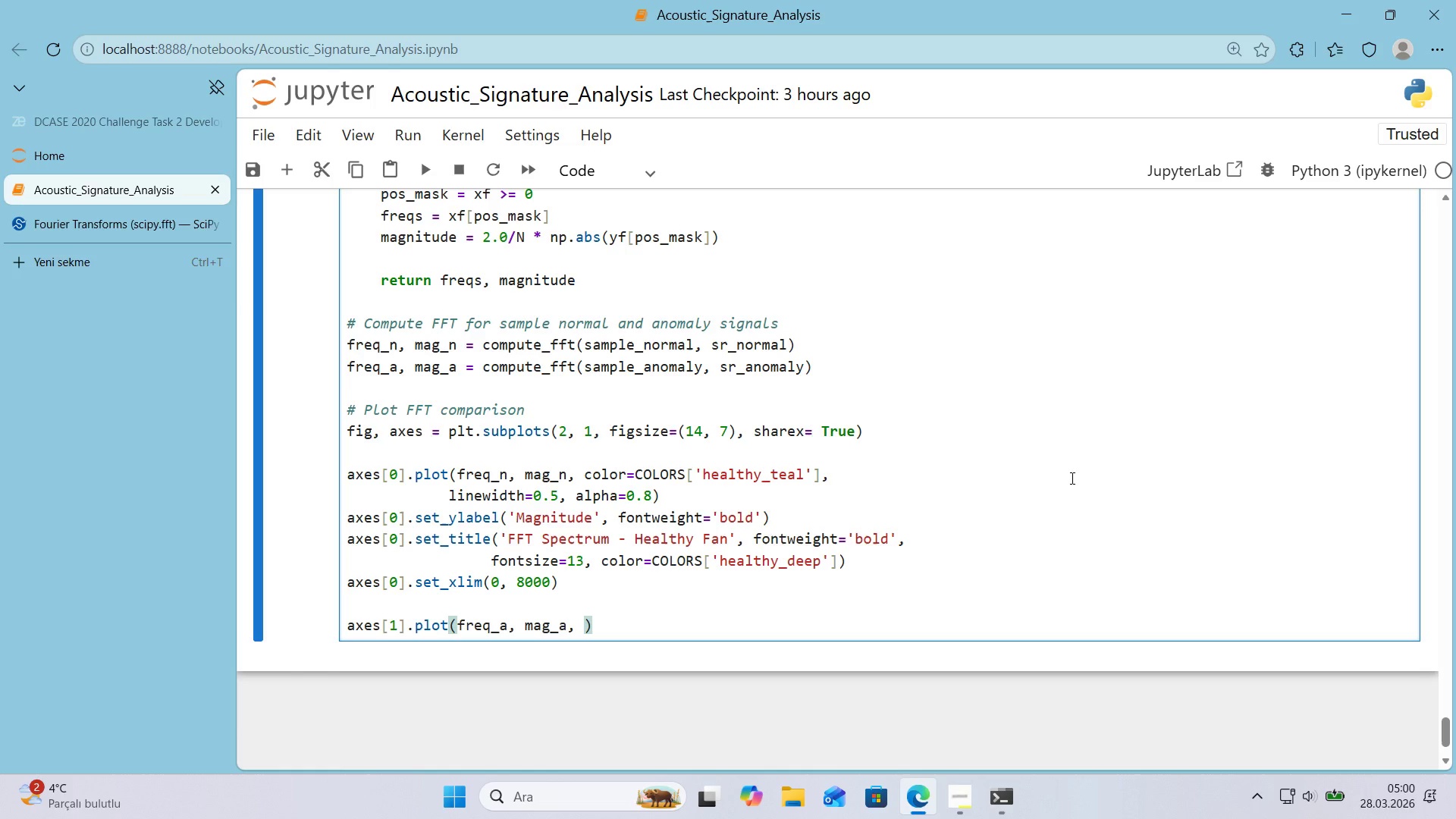 
key(Space)
 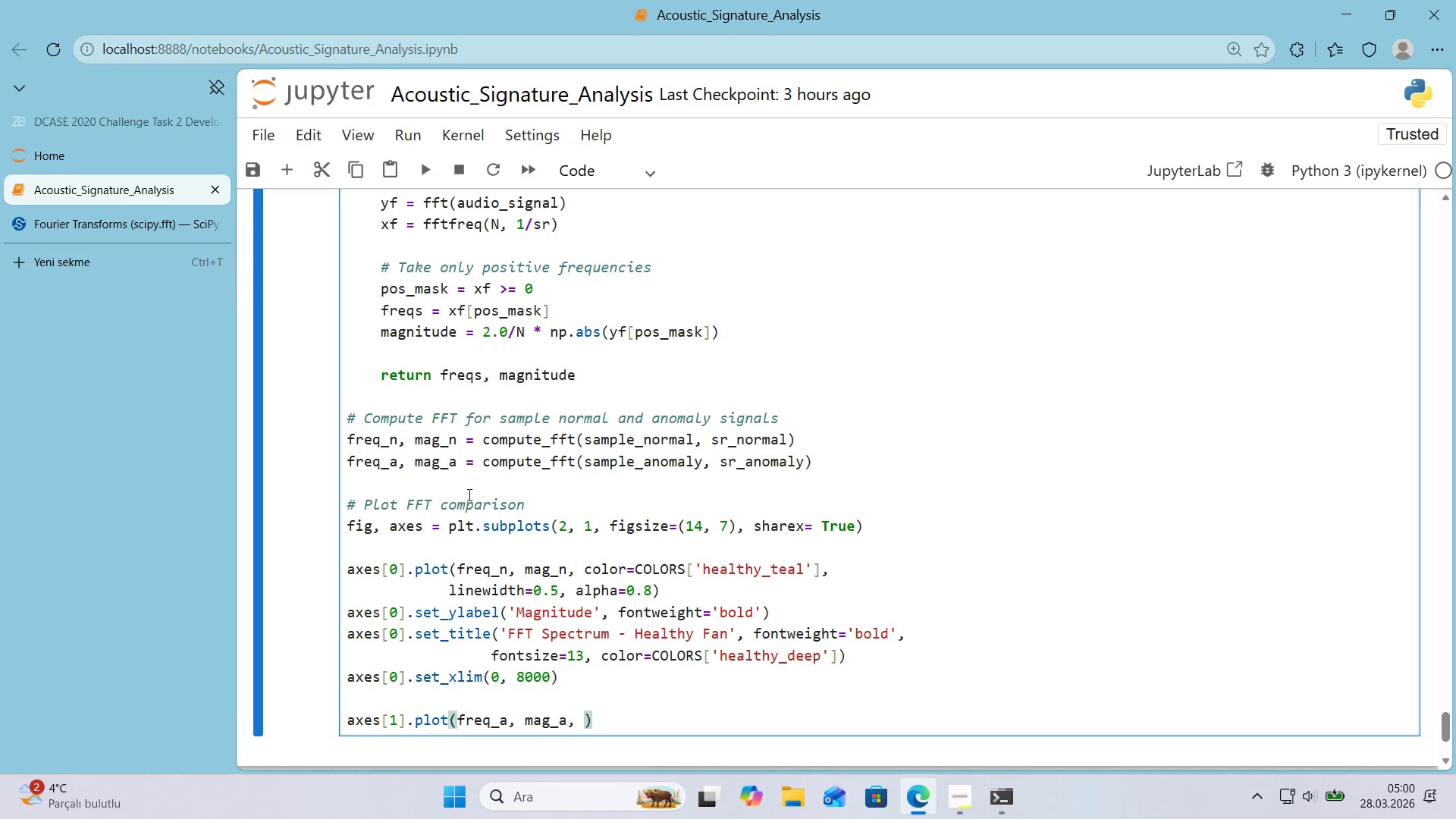 
type(color)COLORS)
 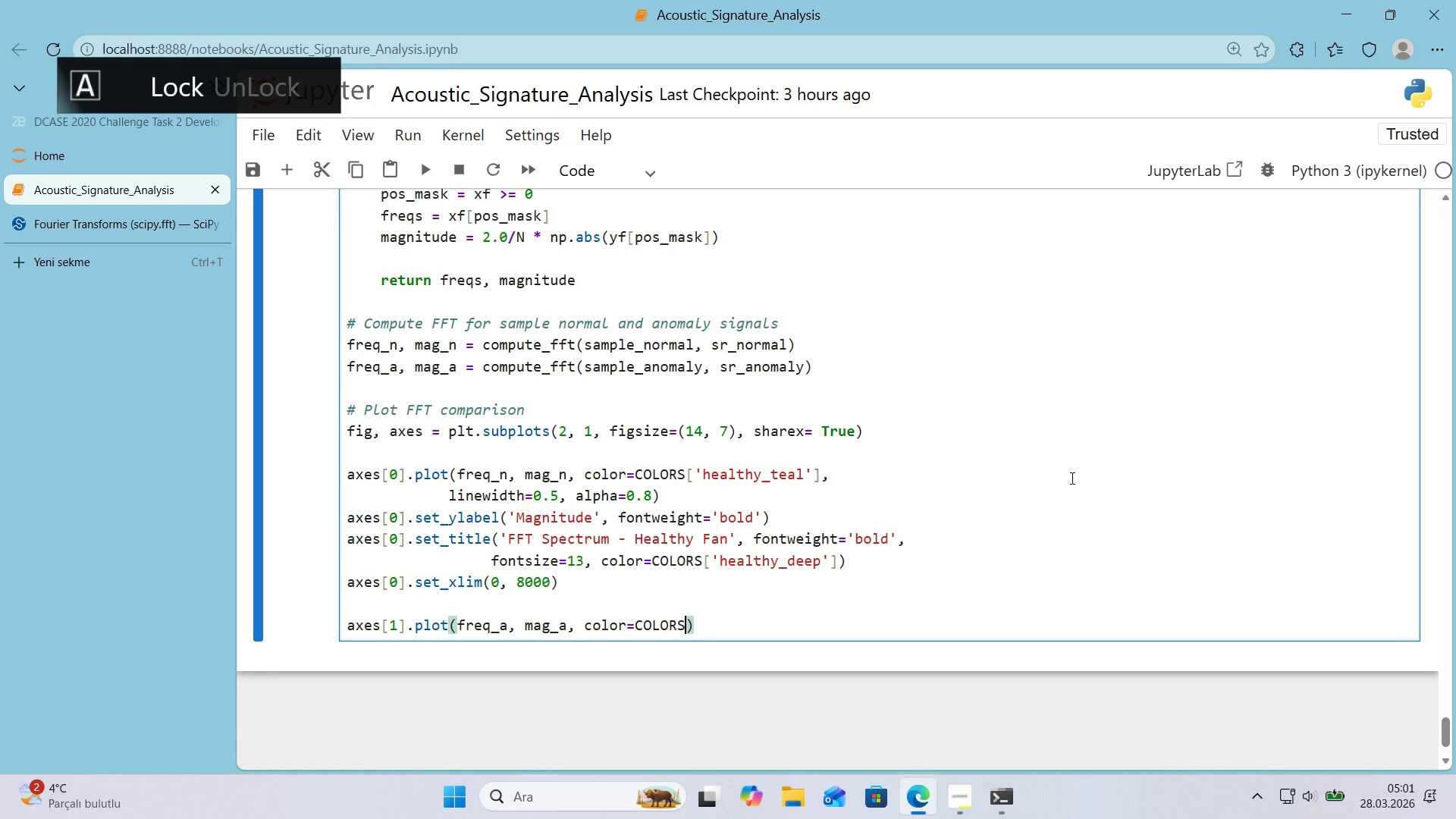 
key(Alt+Control+8)
 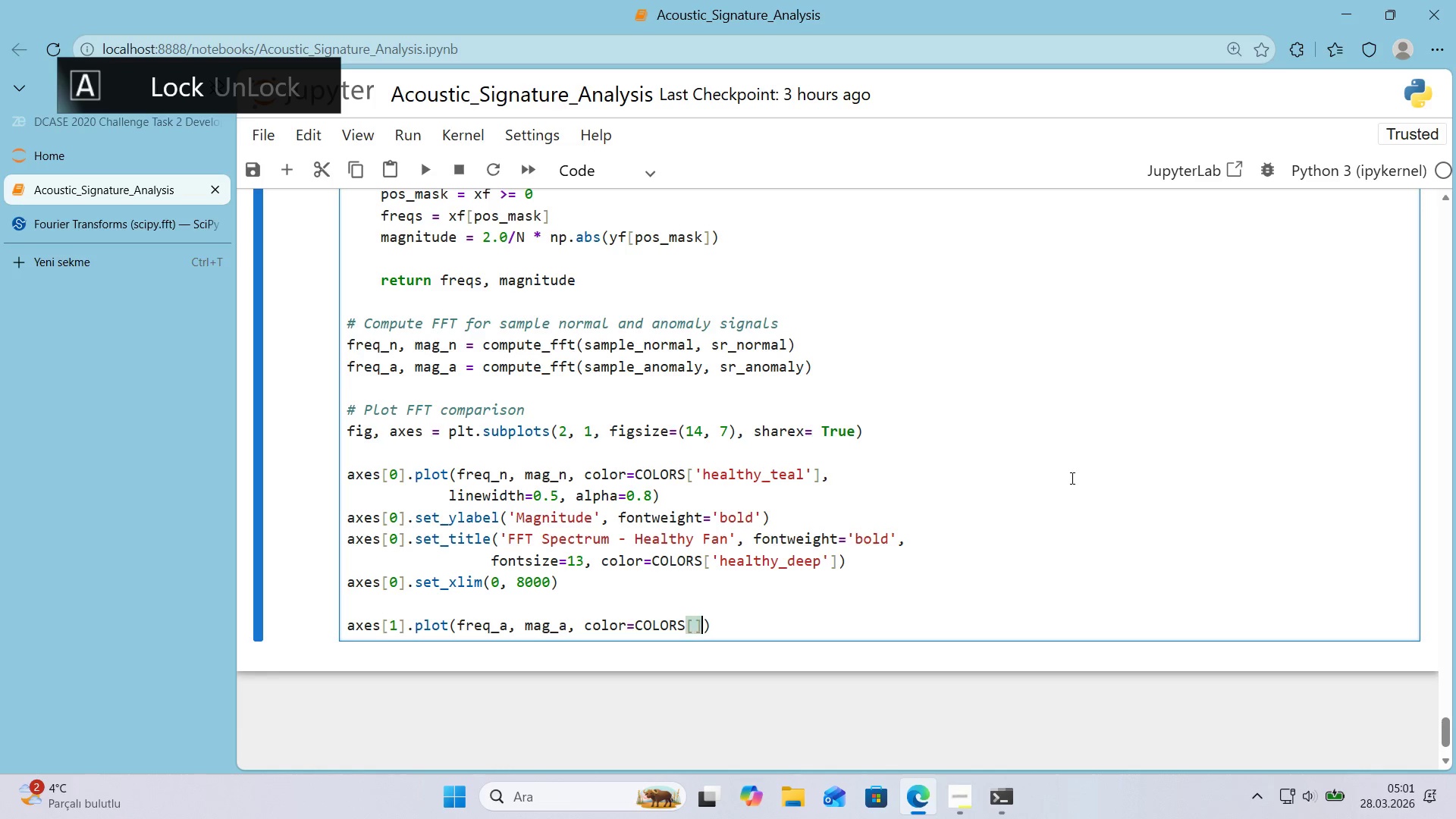 
key(Alt+Control+9)
 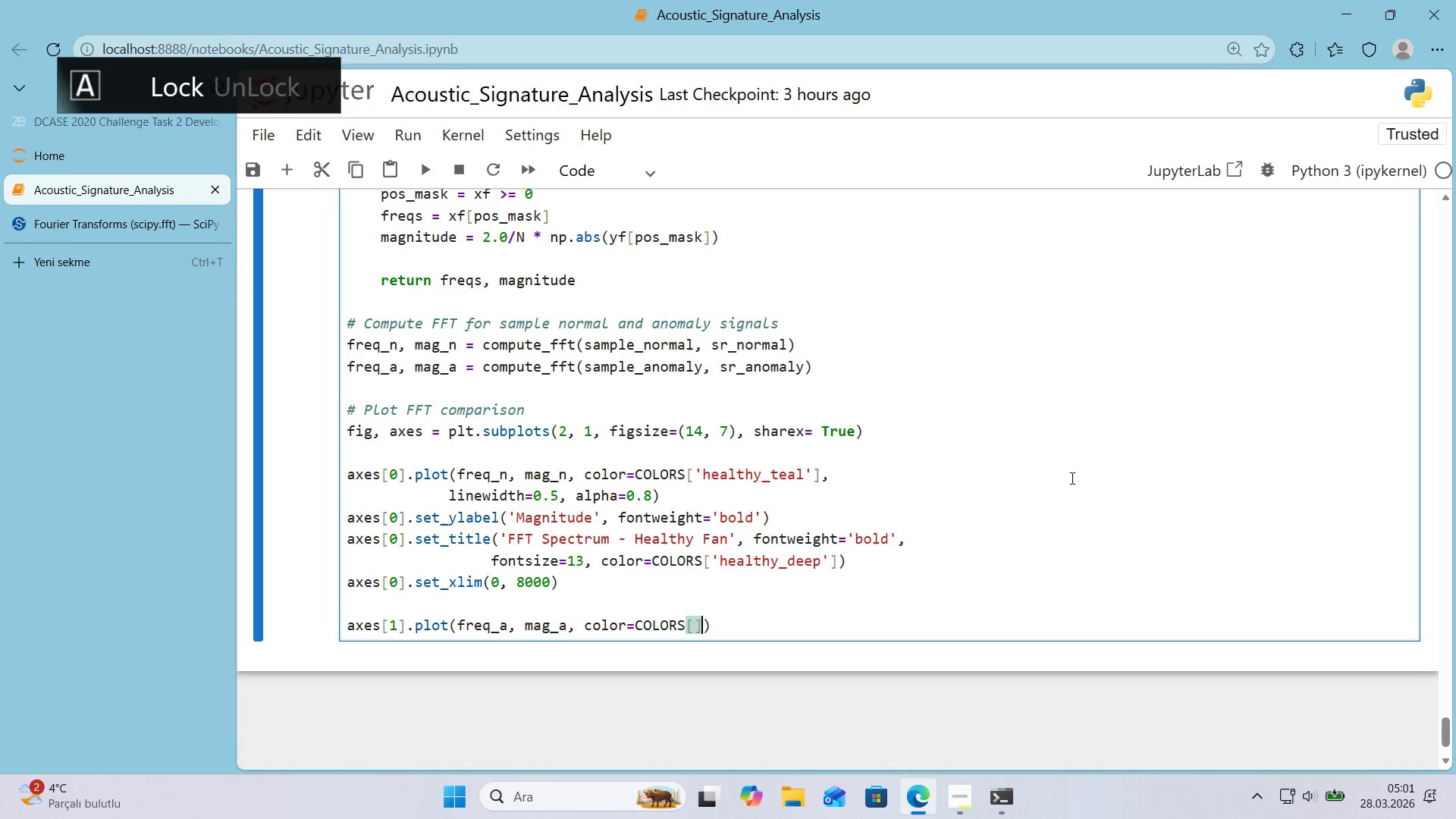 
key(ArrowLeft)
 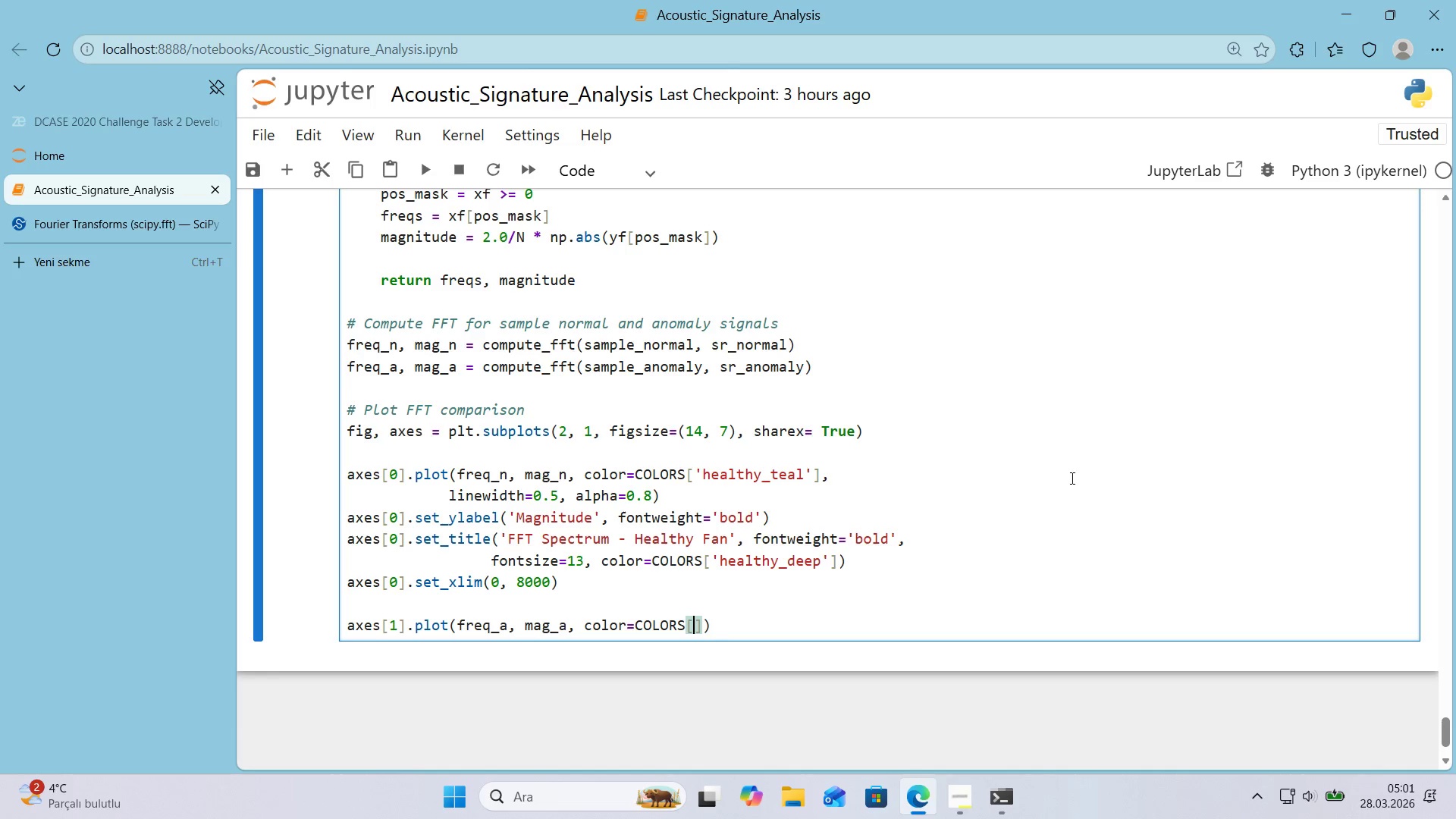 
type(@@)
 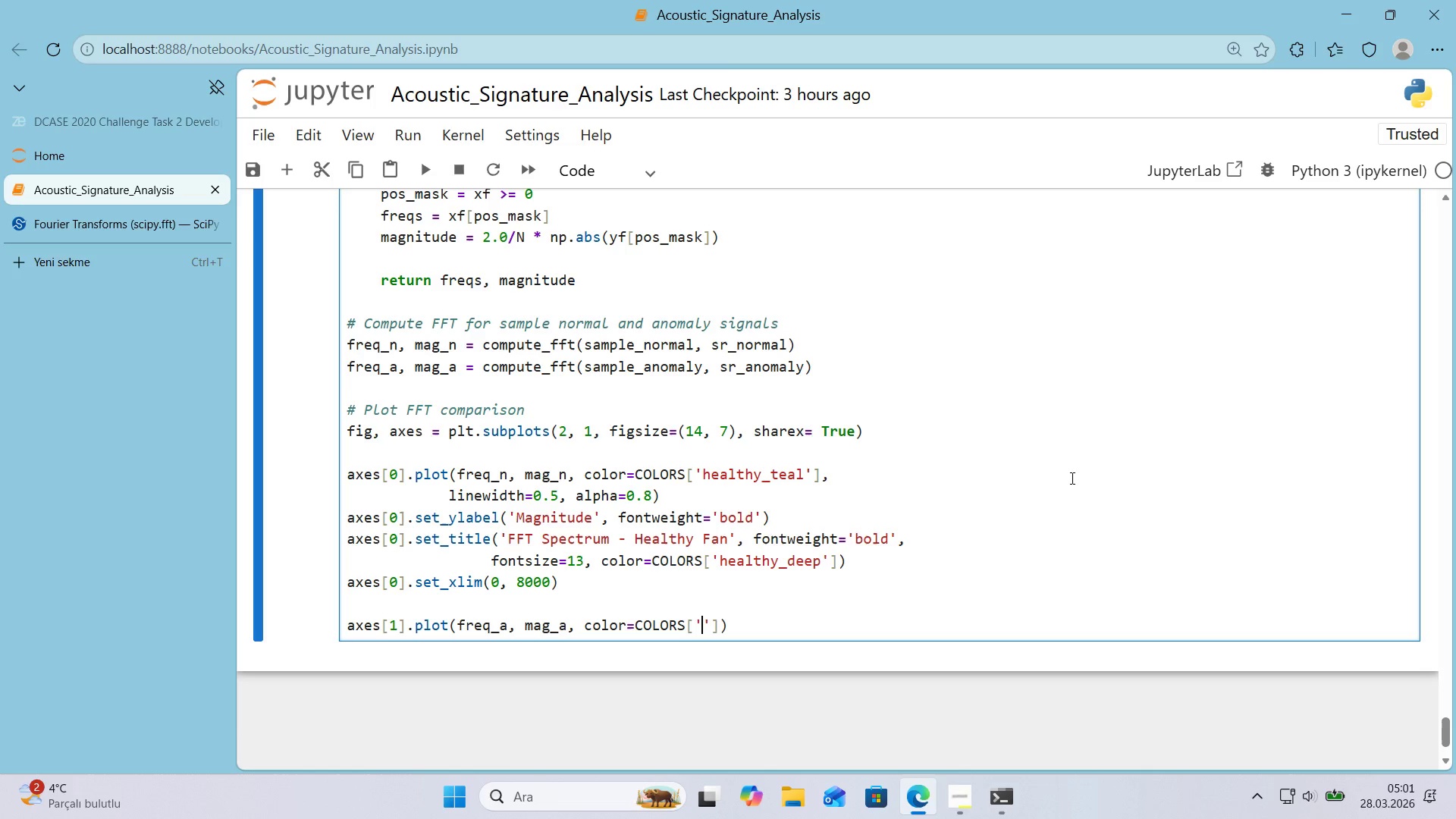 
key(ArrowLeft)
 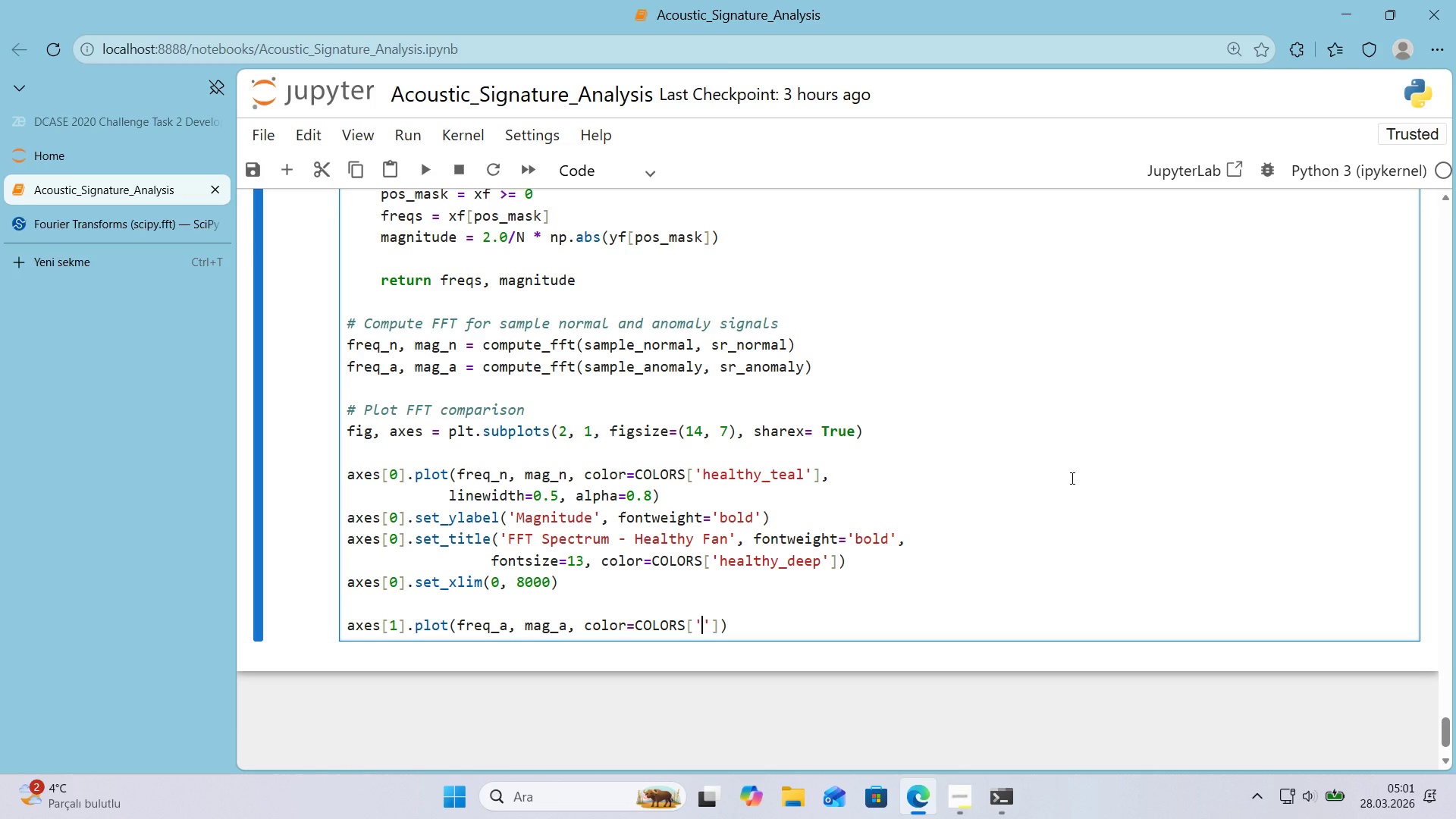 
type(a)
key(Backspace)
type(warn'ng_amber)
 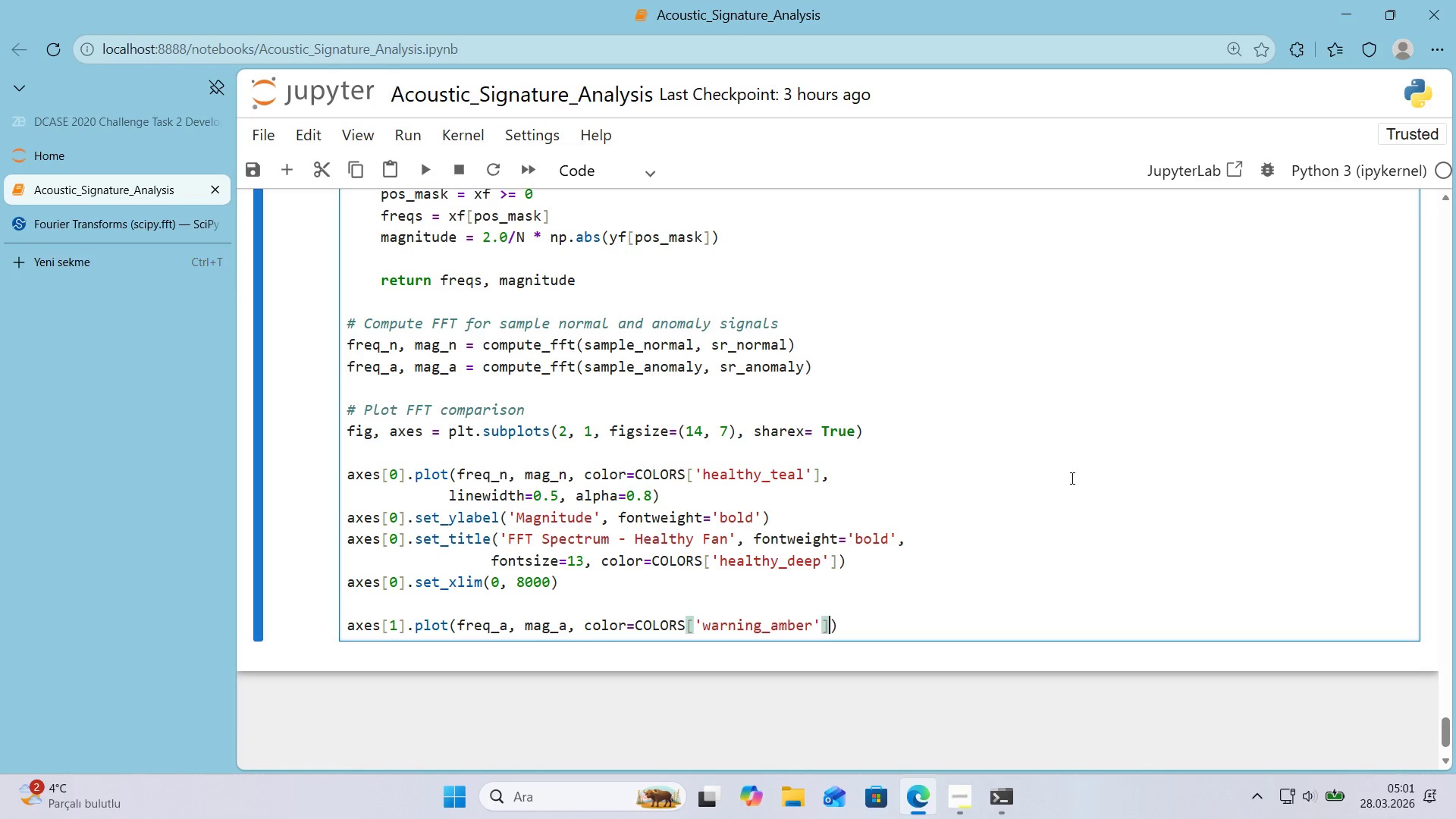 
 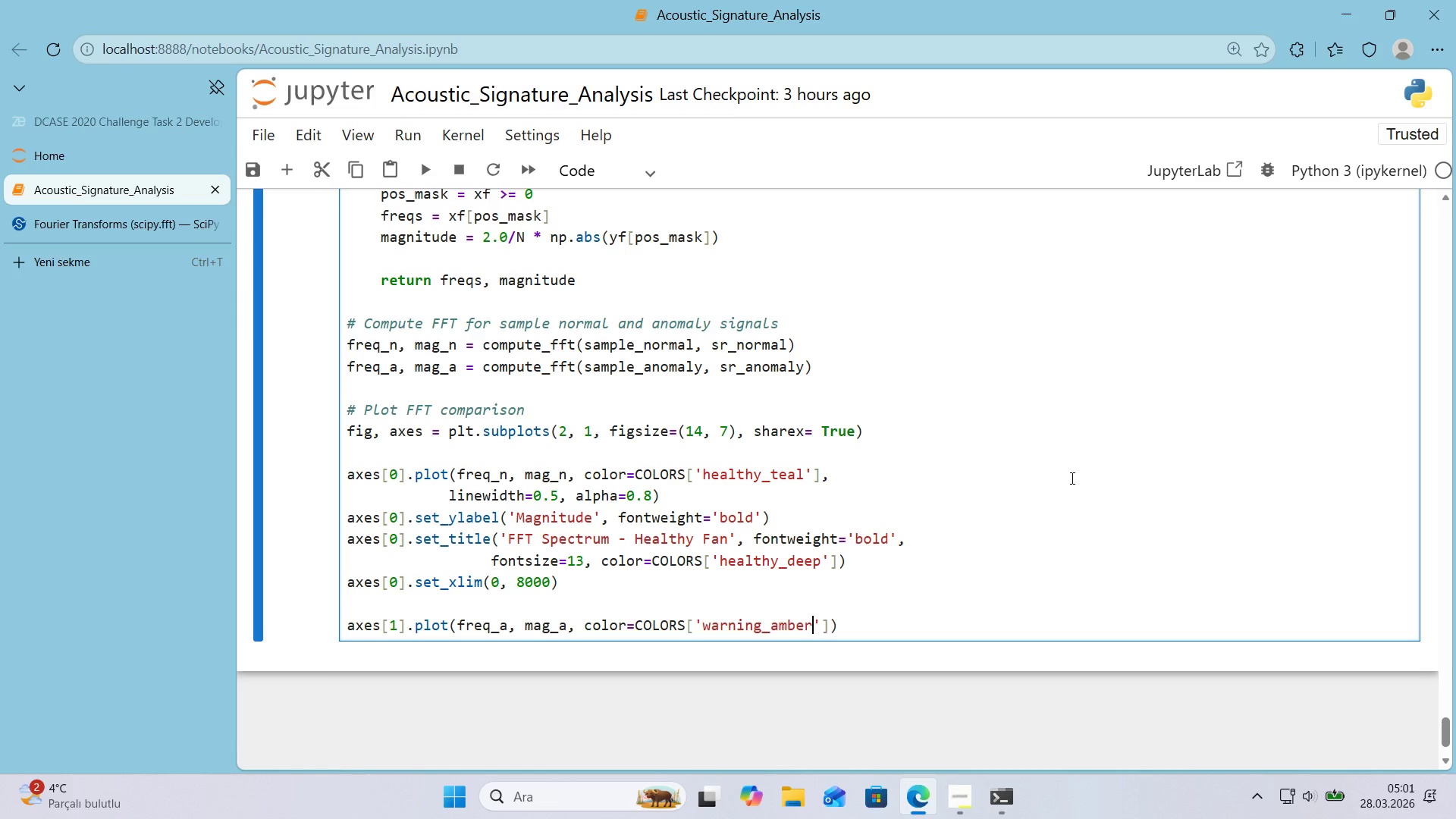 
key(ArrowRight)
 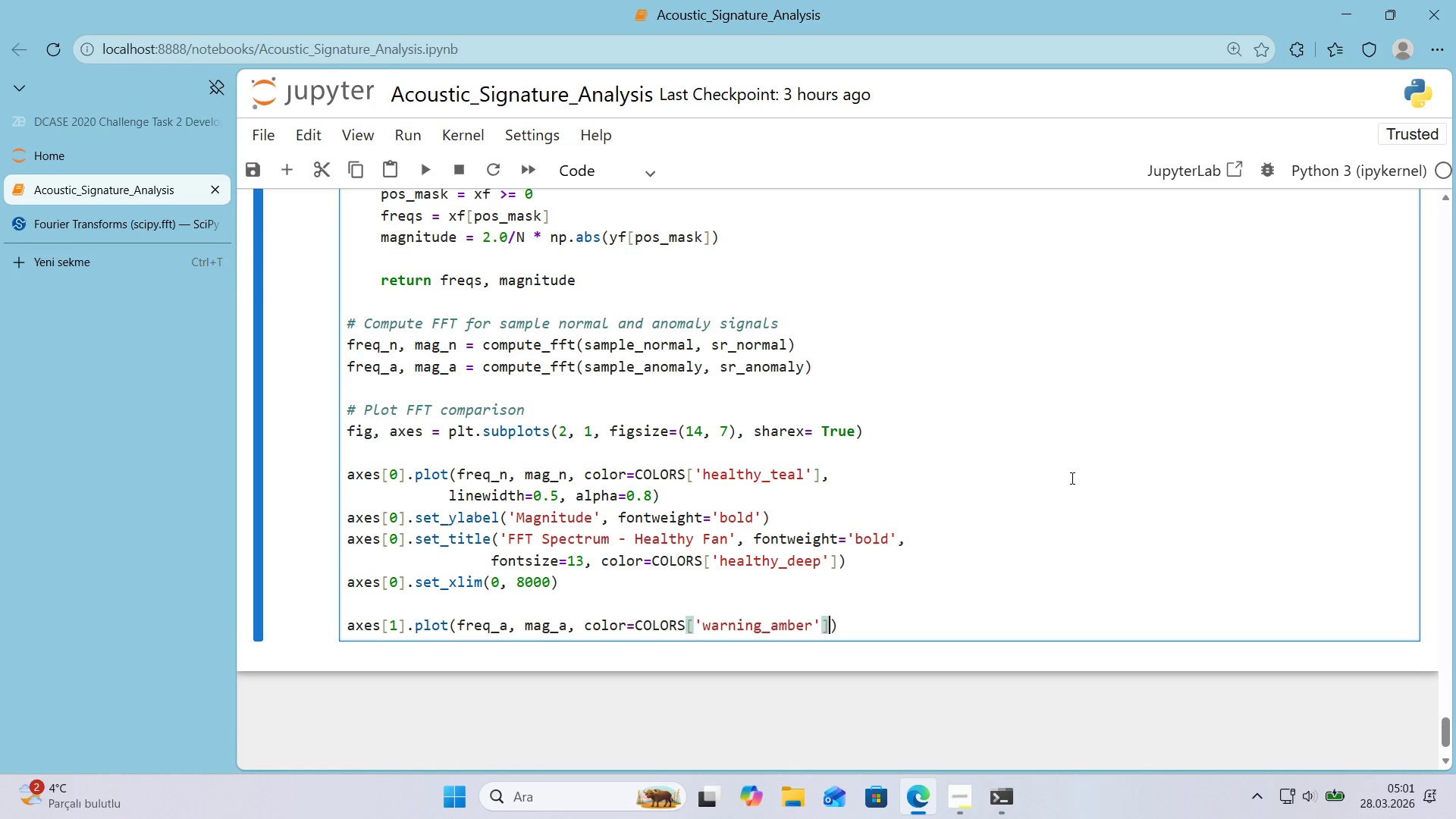 
key(ArrowRight)
 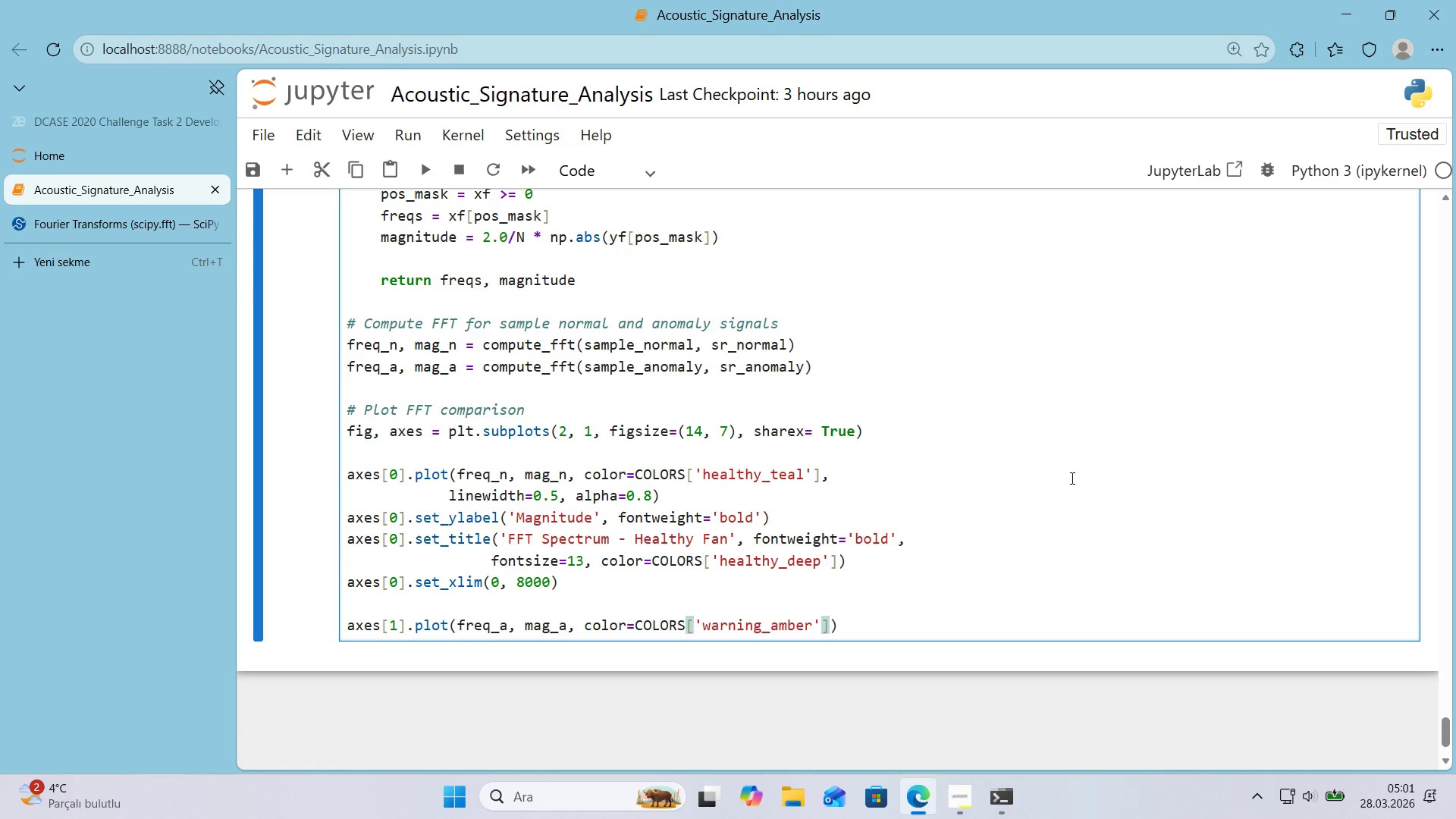 
key(Comma)
 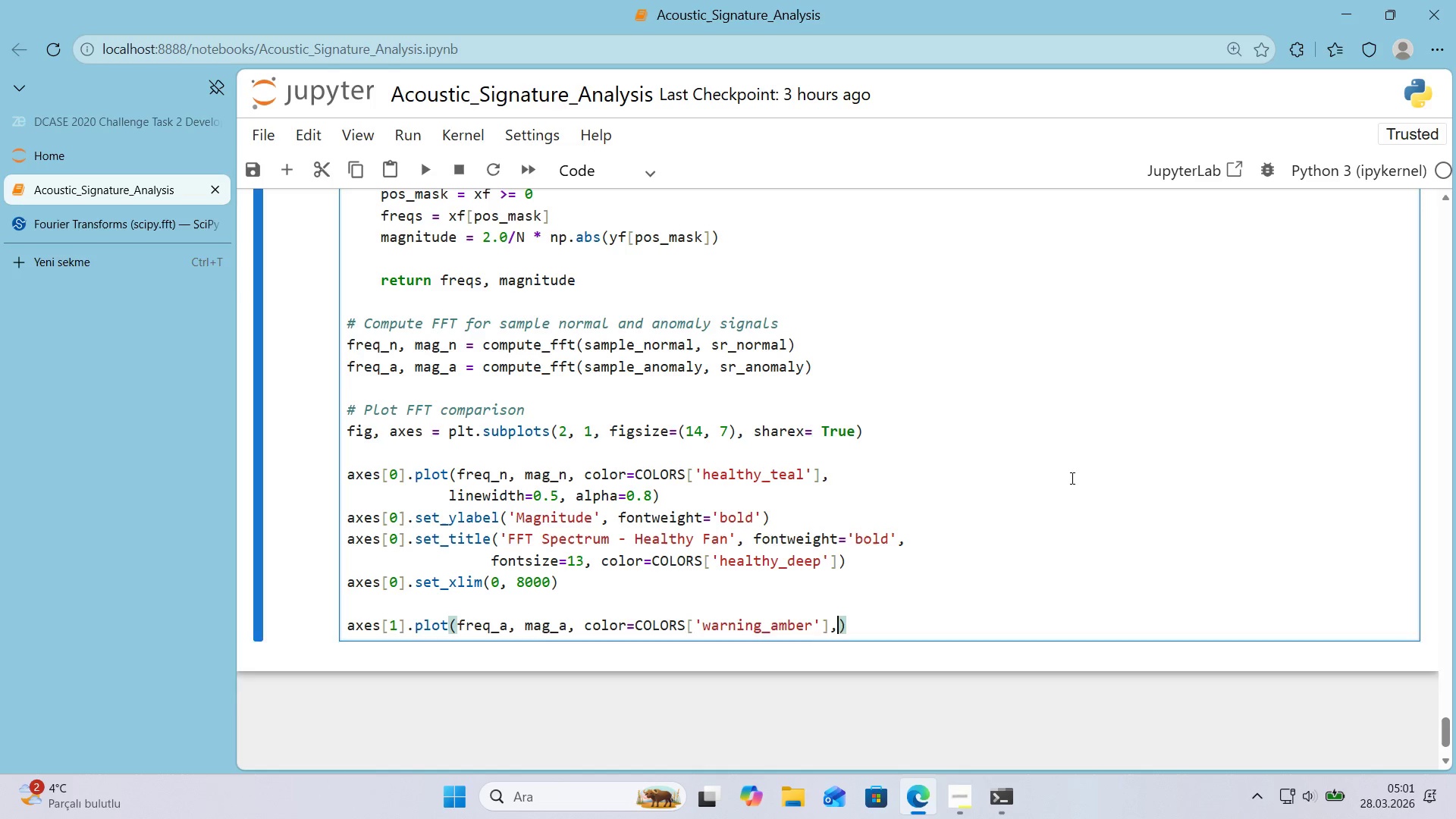 
key(Enter)
 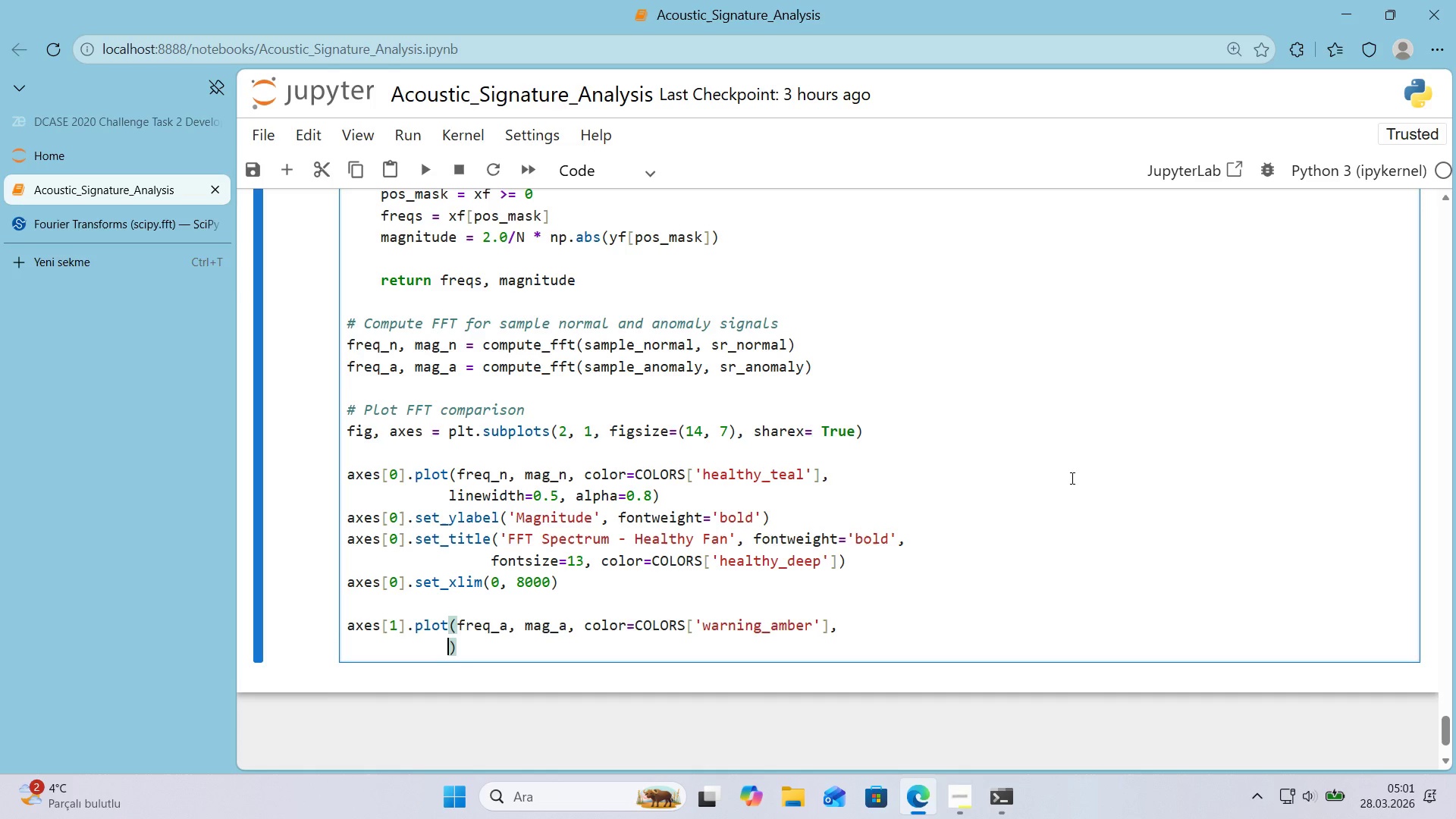 
type(l'new'dth)0.5, alpha)0.8)
 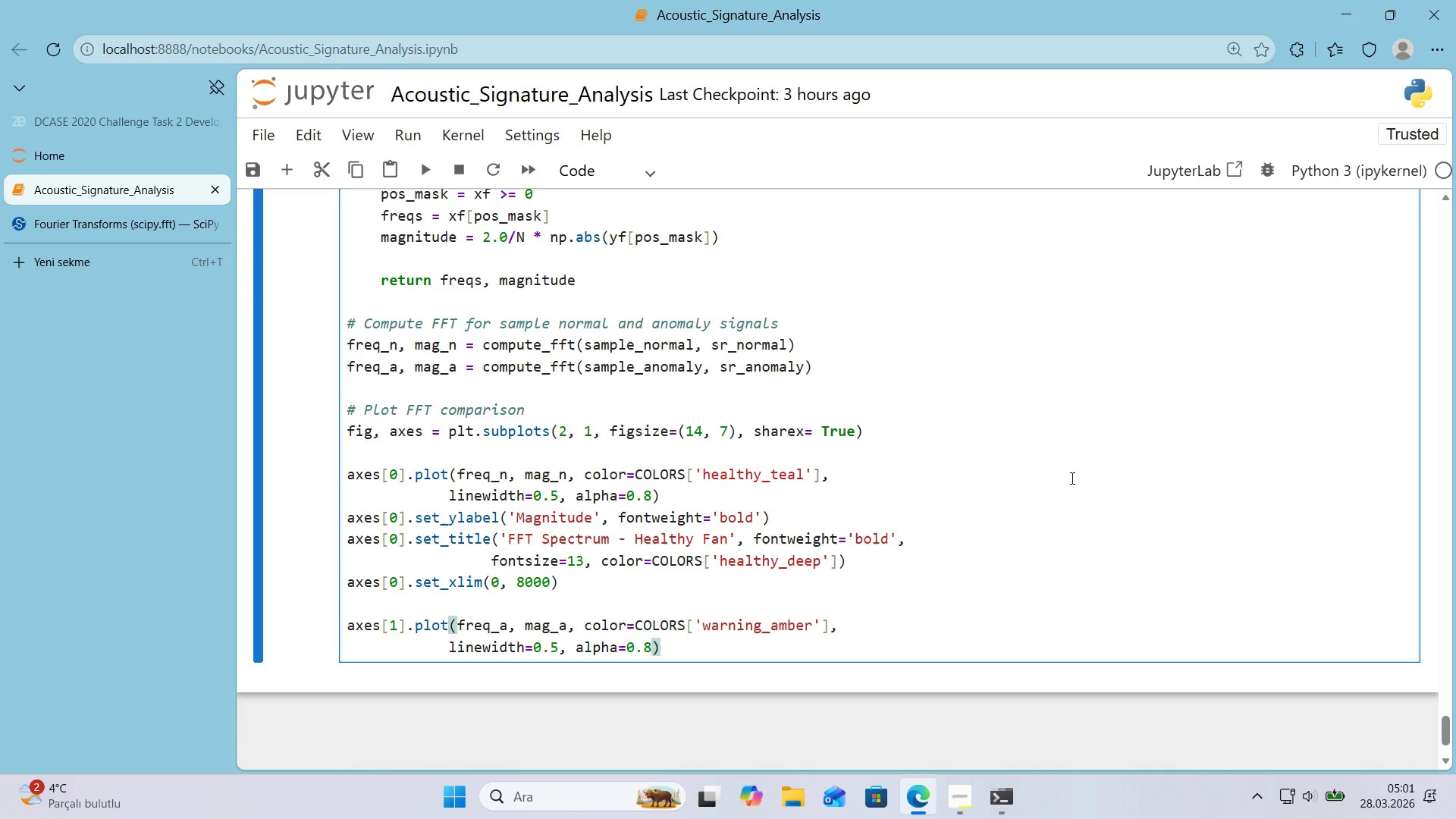 
key(ArrowRight)
 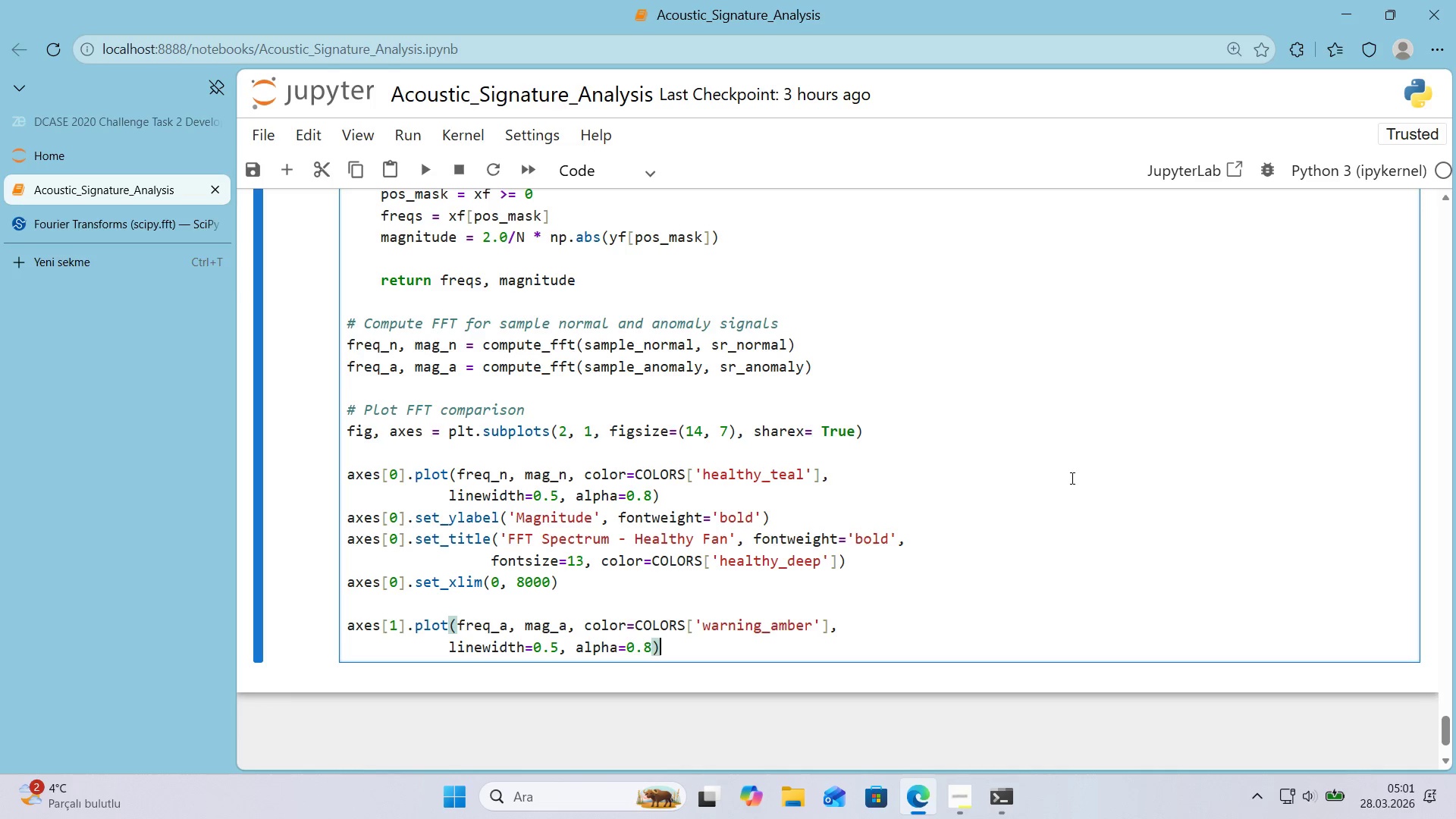 
key(Enter)
 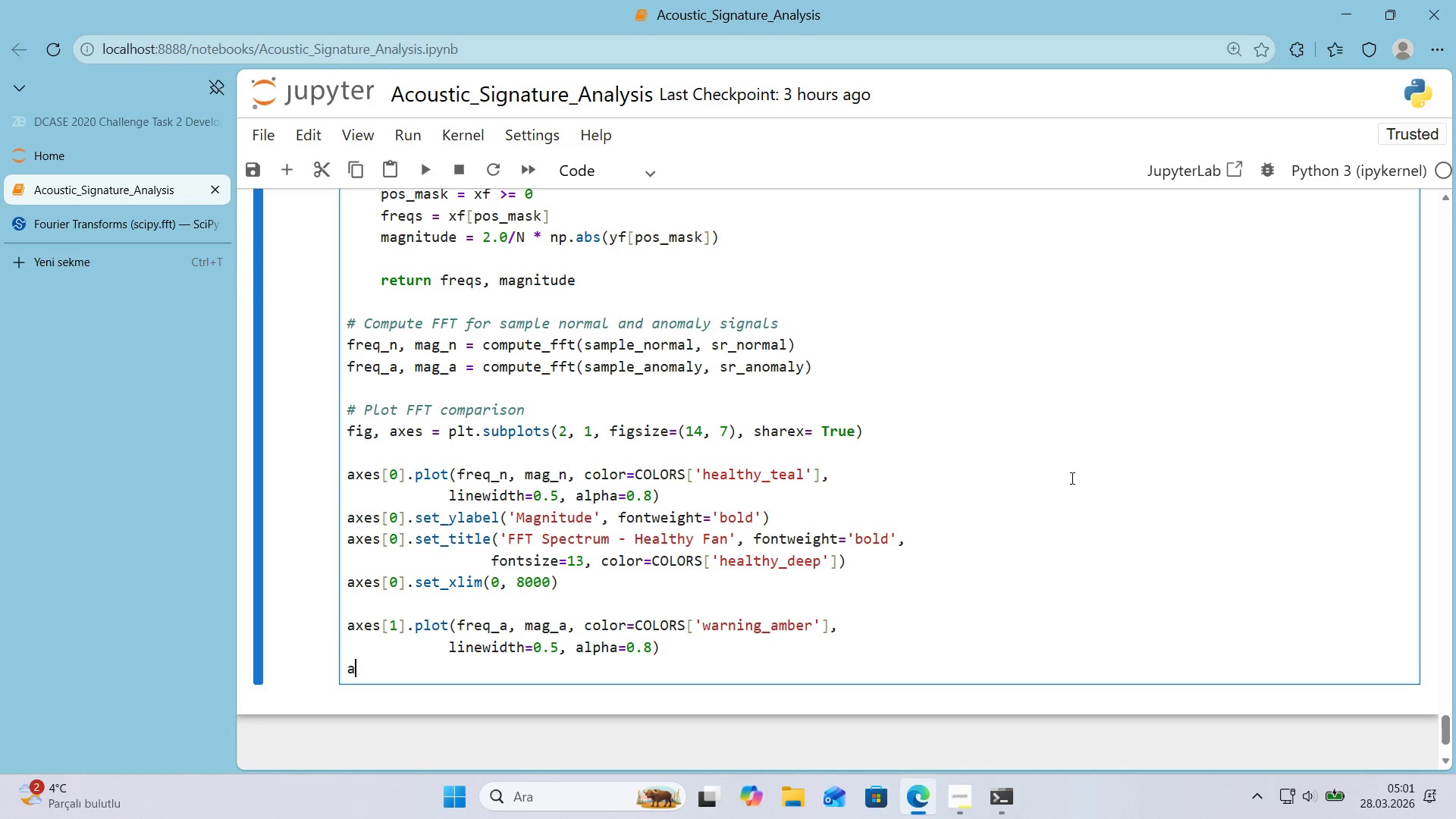 
type(axes)
 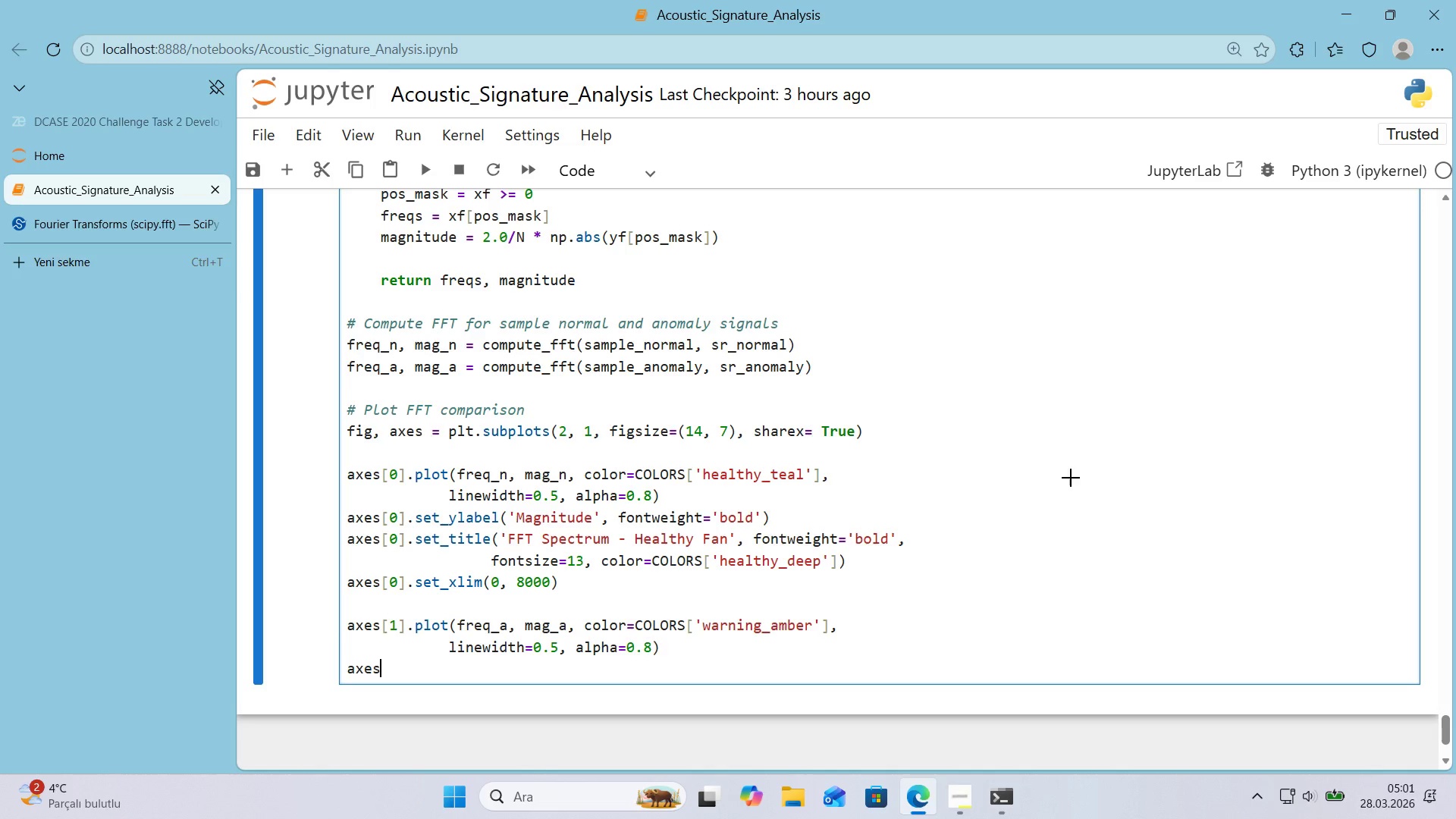 
key(Alt+Control+8)
 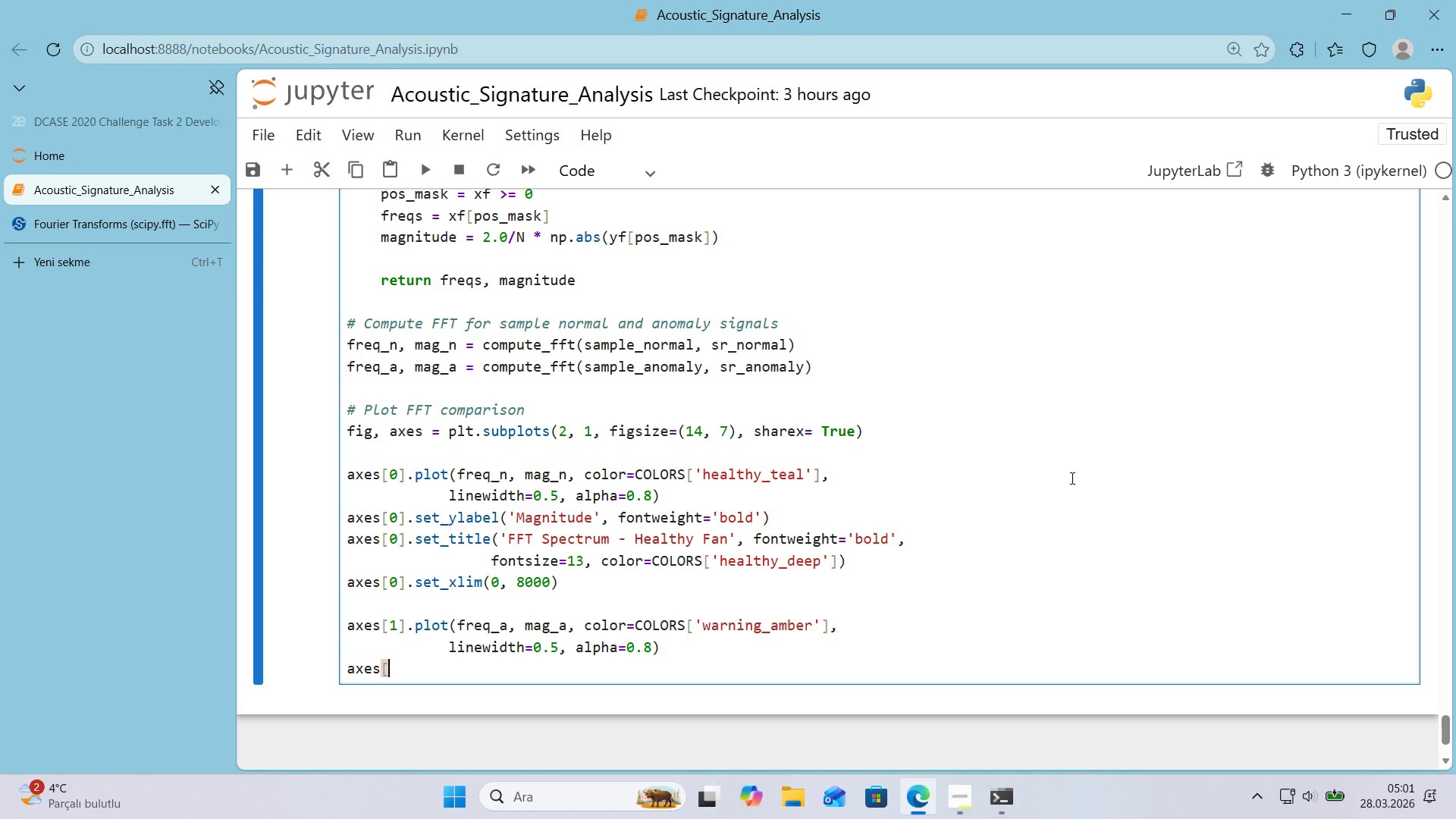 
key(Alt+Control+9)
 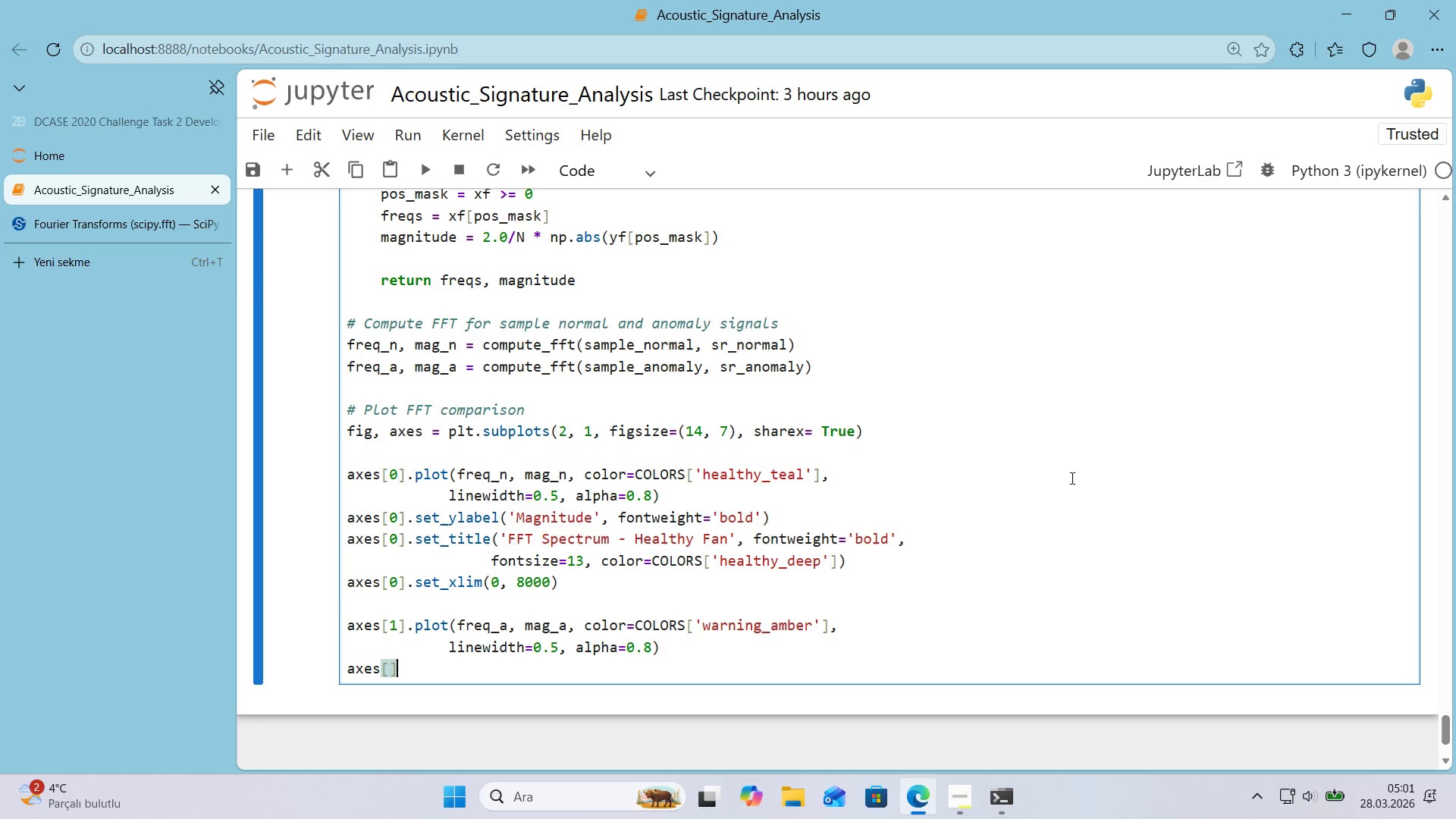 
key(ArrowLeft)
 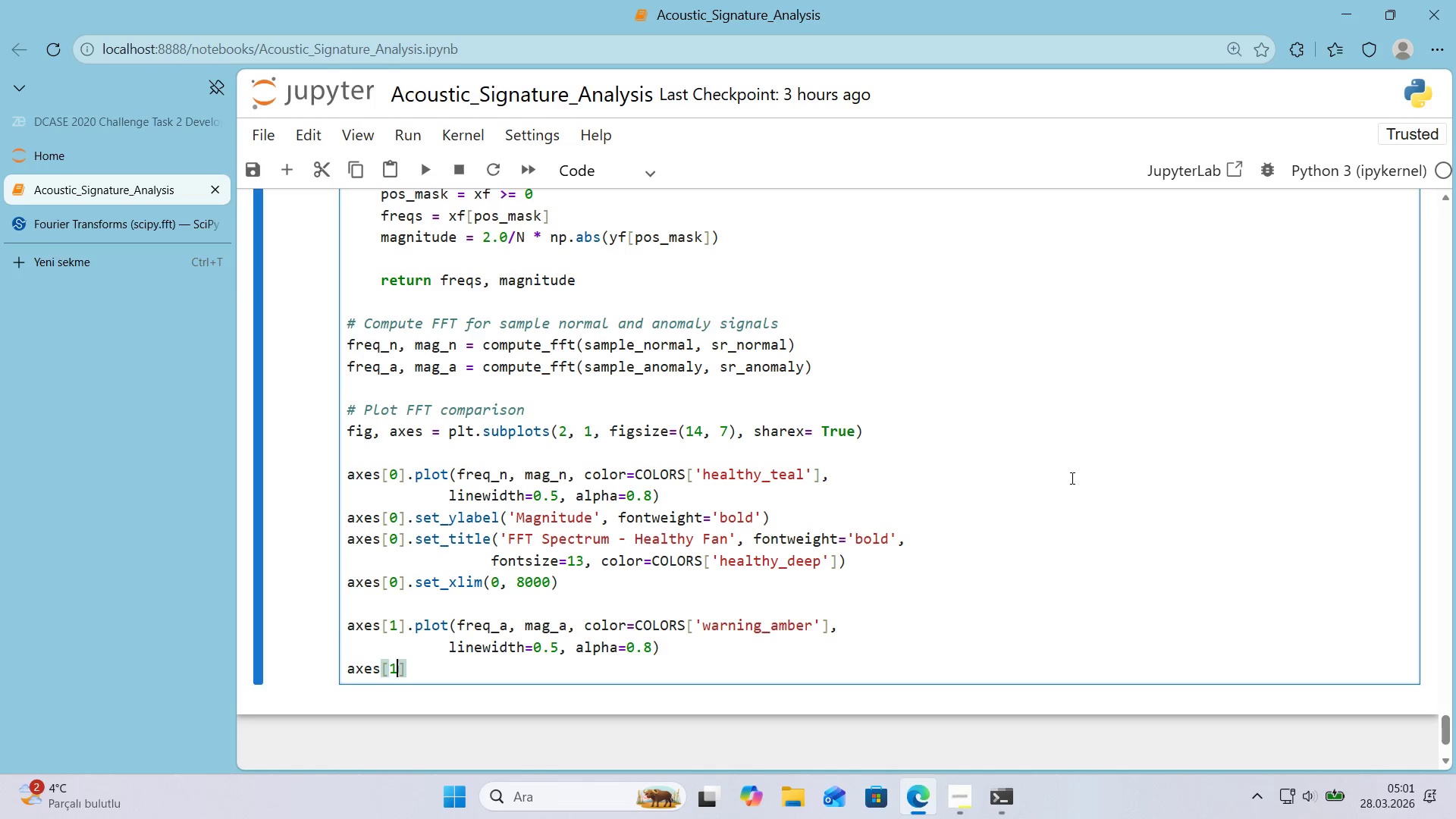 
key(1)
 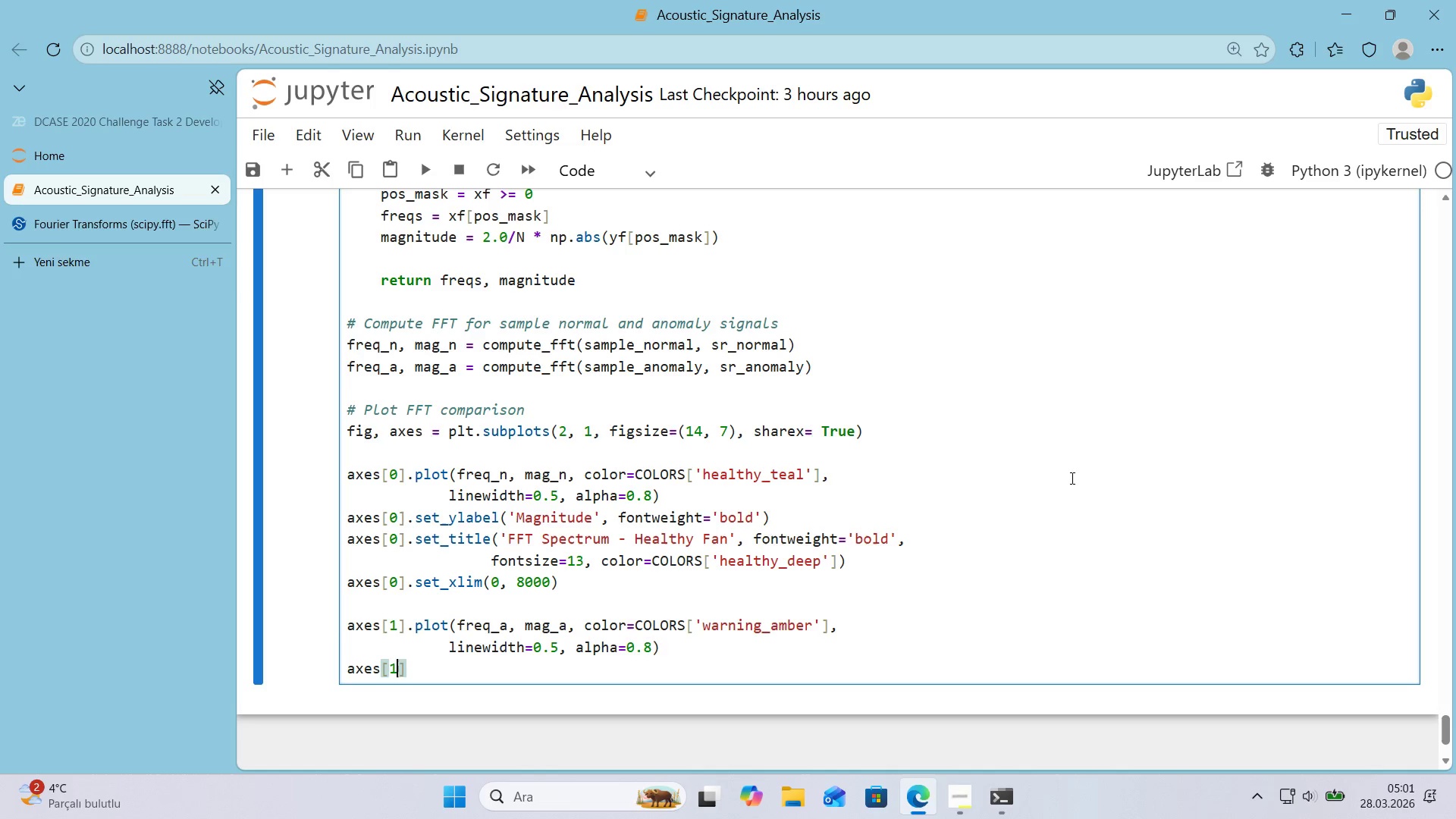 
key(ArrowRight)
 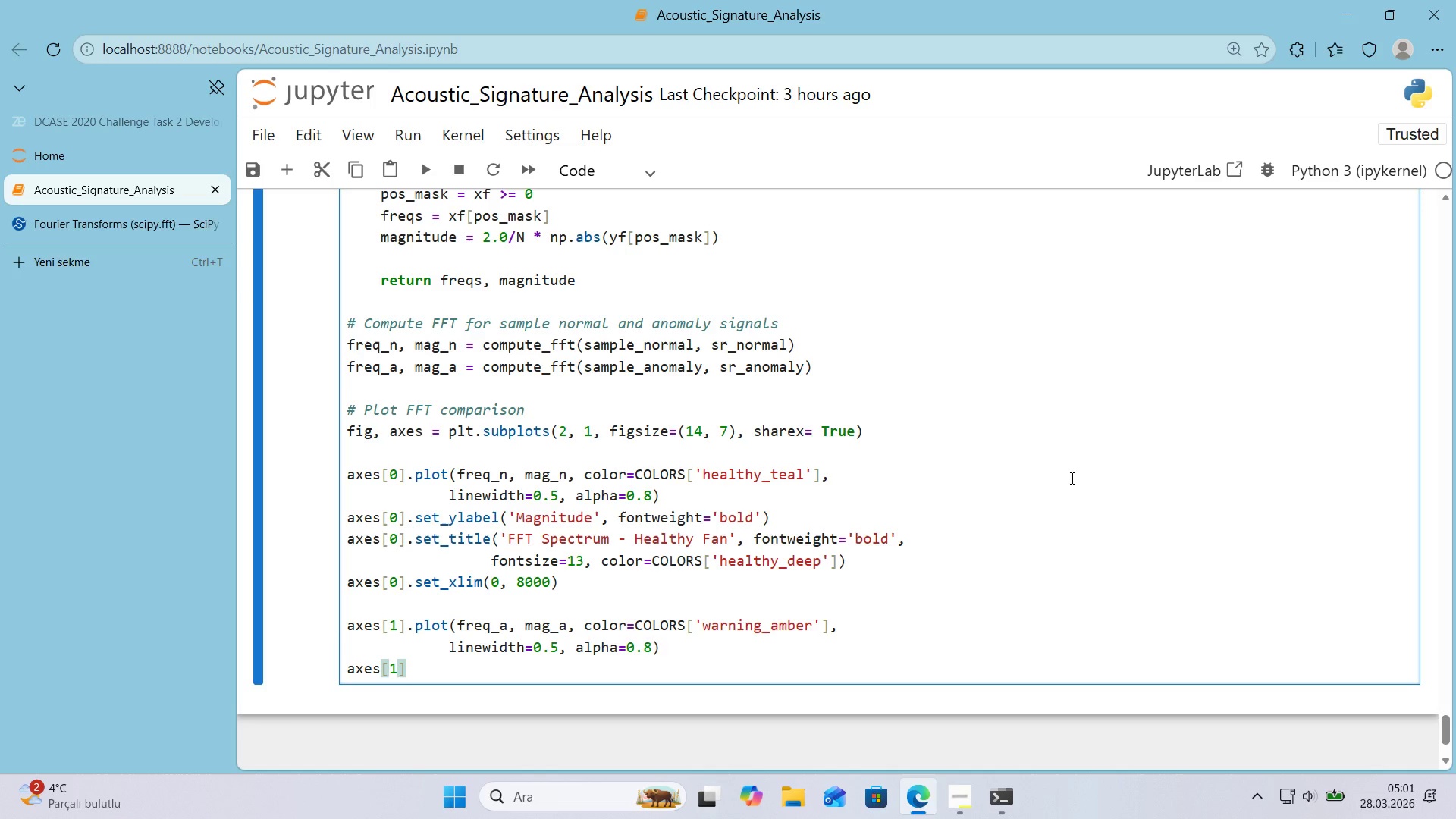 
type(.set_ylabel()
key(Backspace)
type(*()
 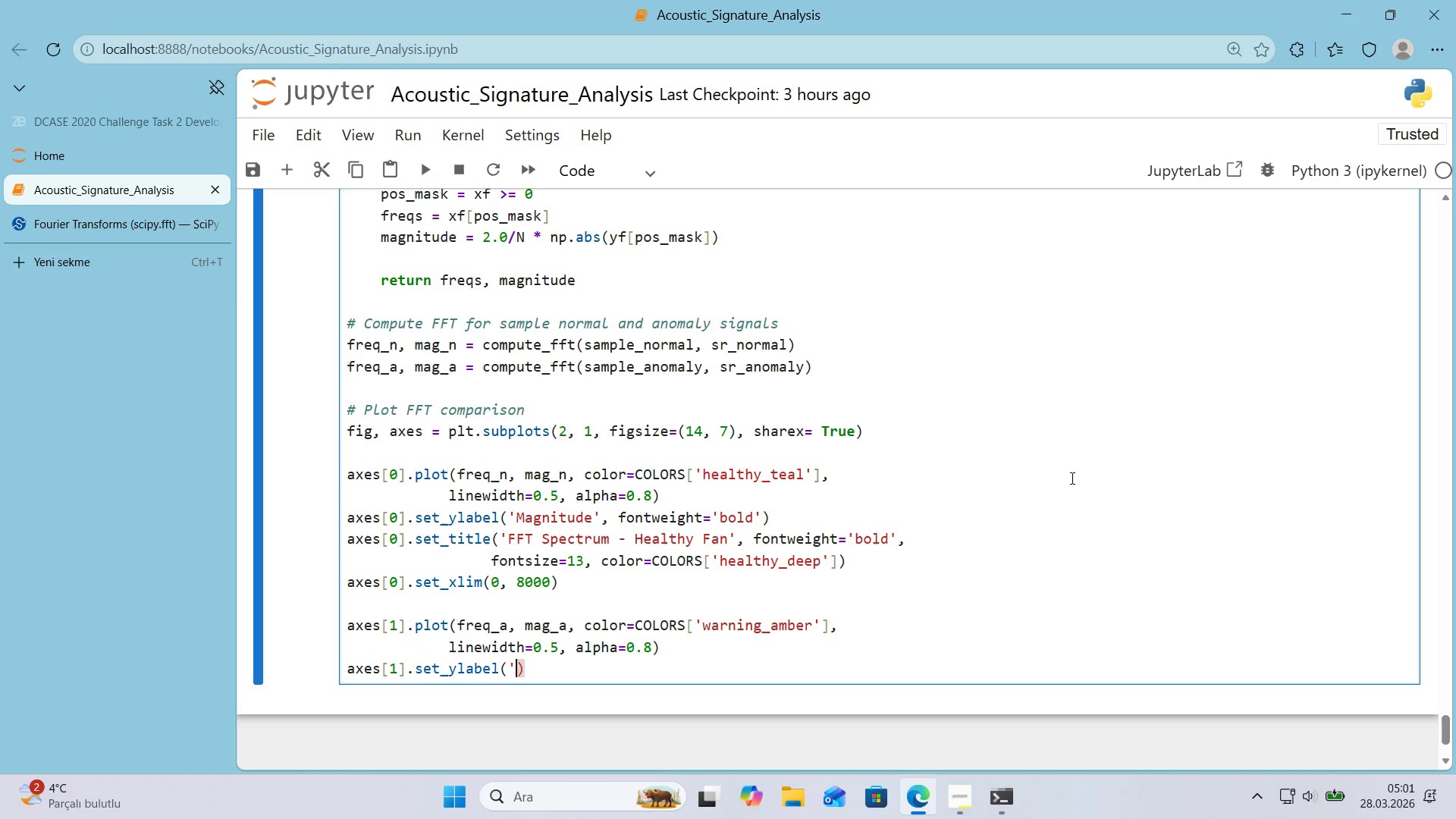 
 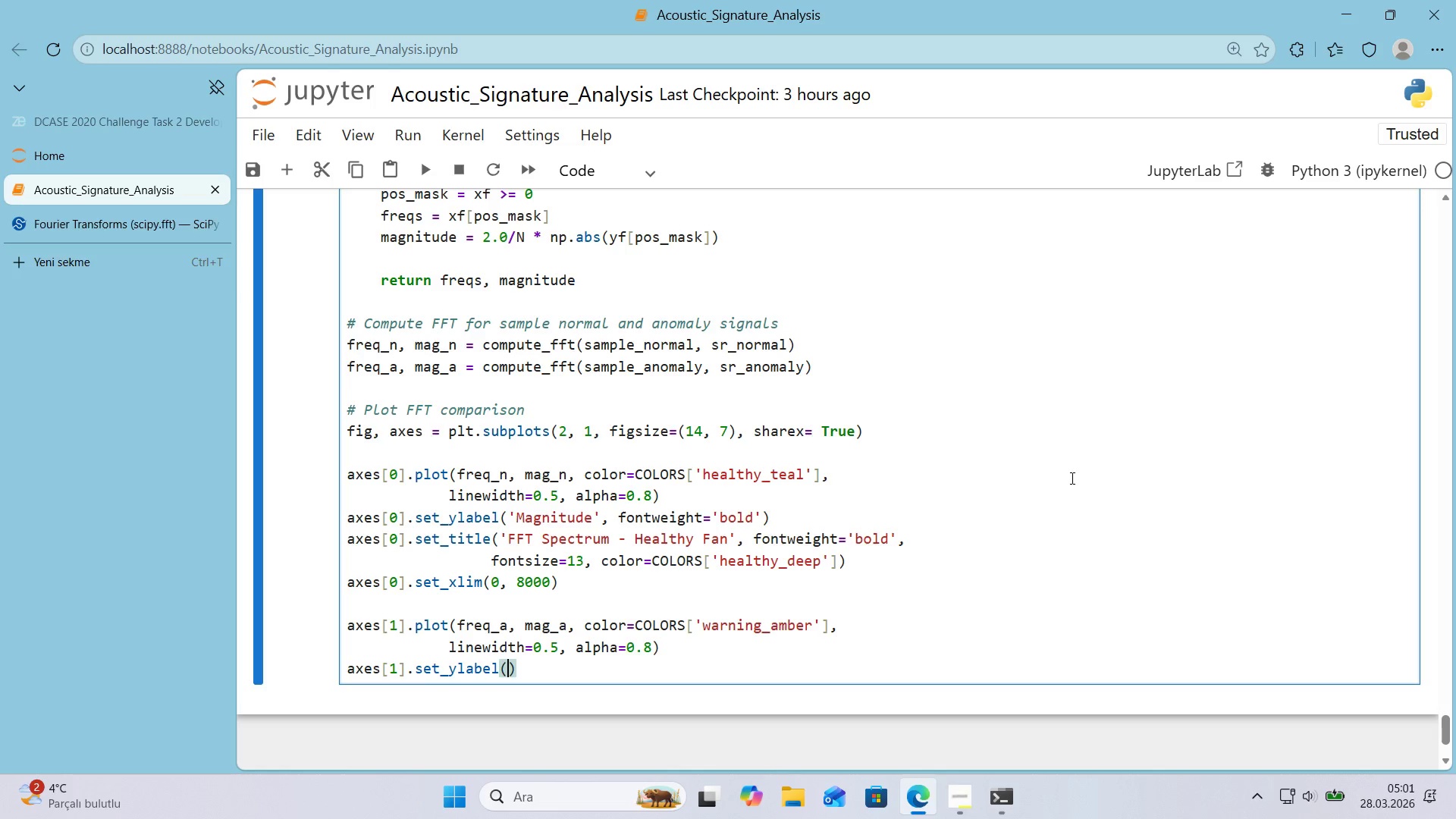 
key(ArrowLeft)
 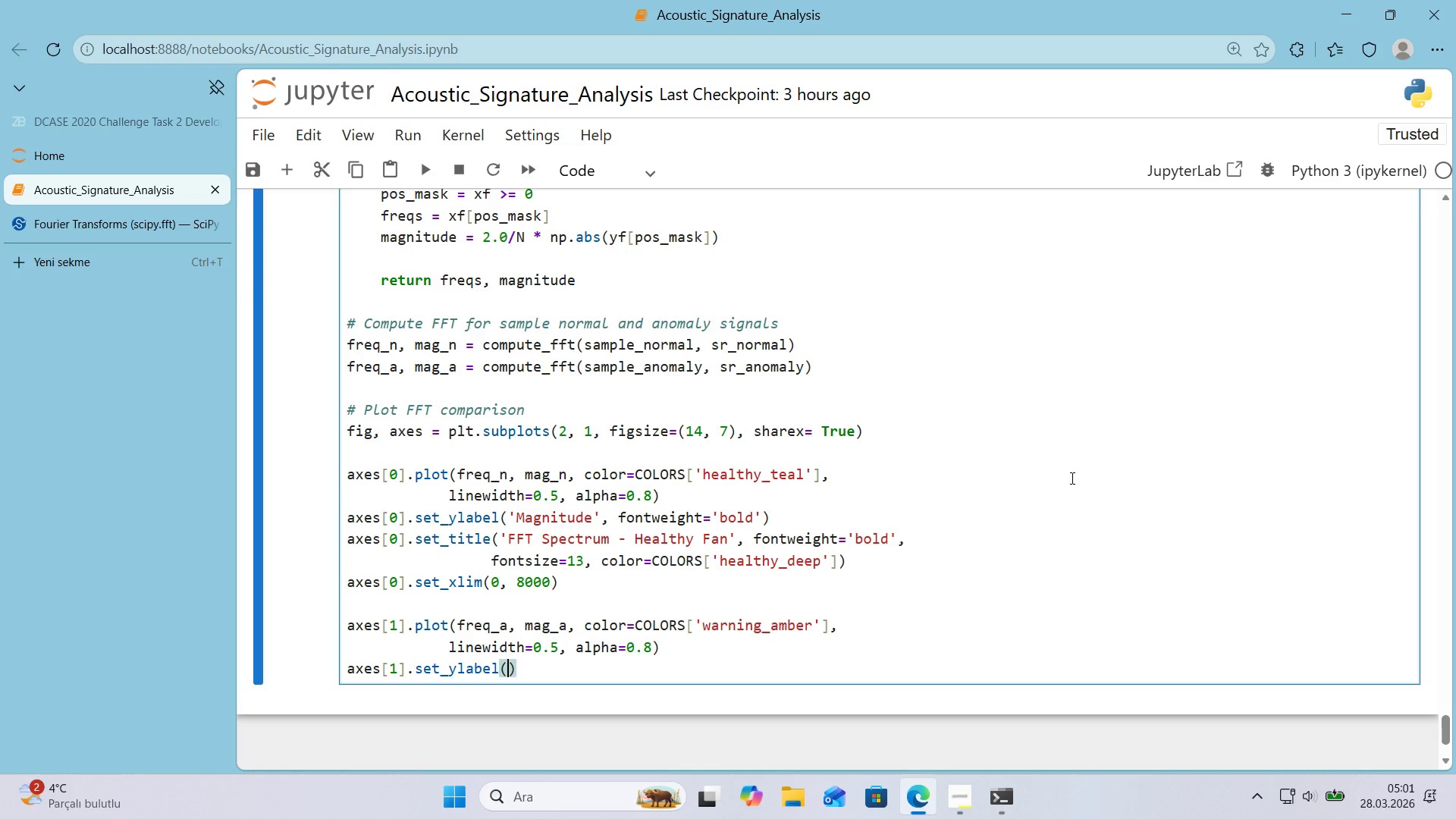 
type(@@)
 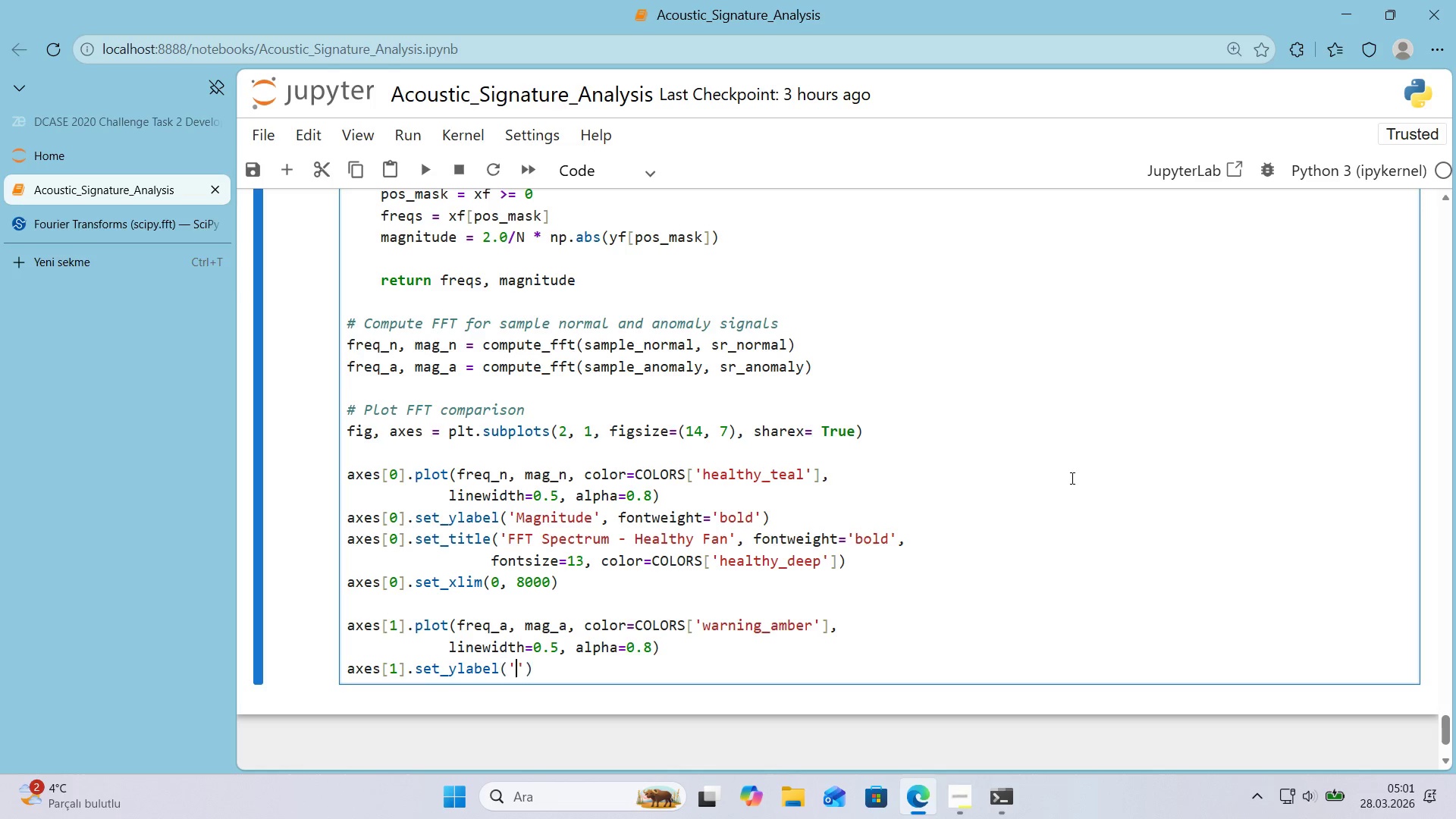 
key(ArrowLeft)
 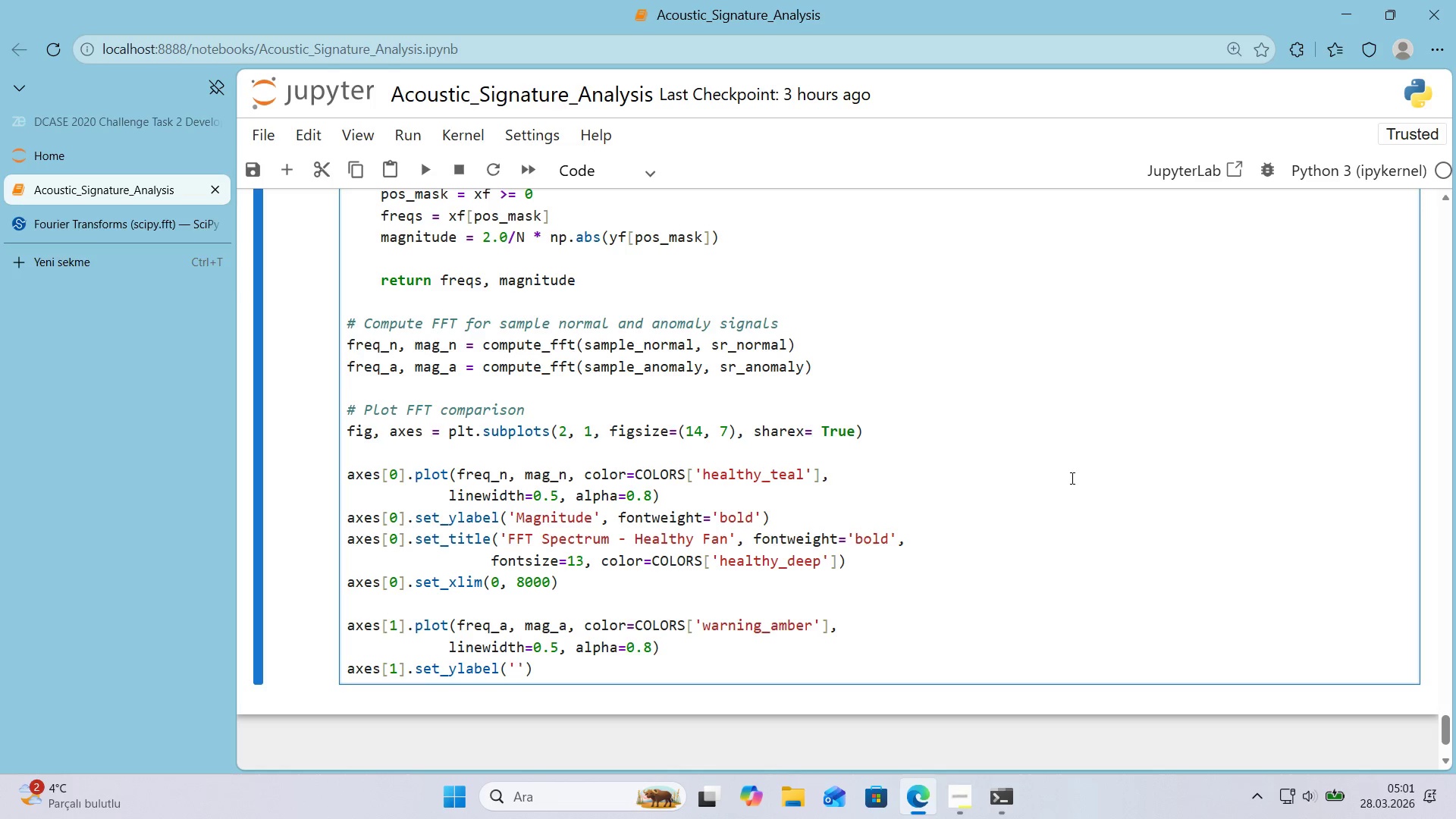 
type(Magn'tude)
 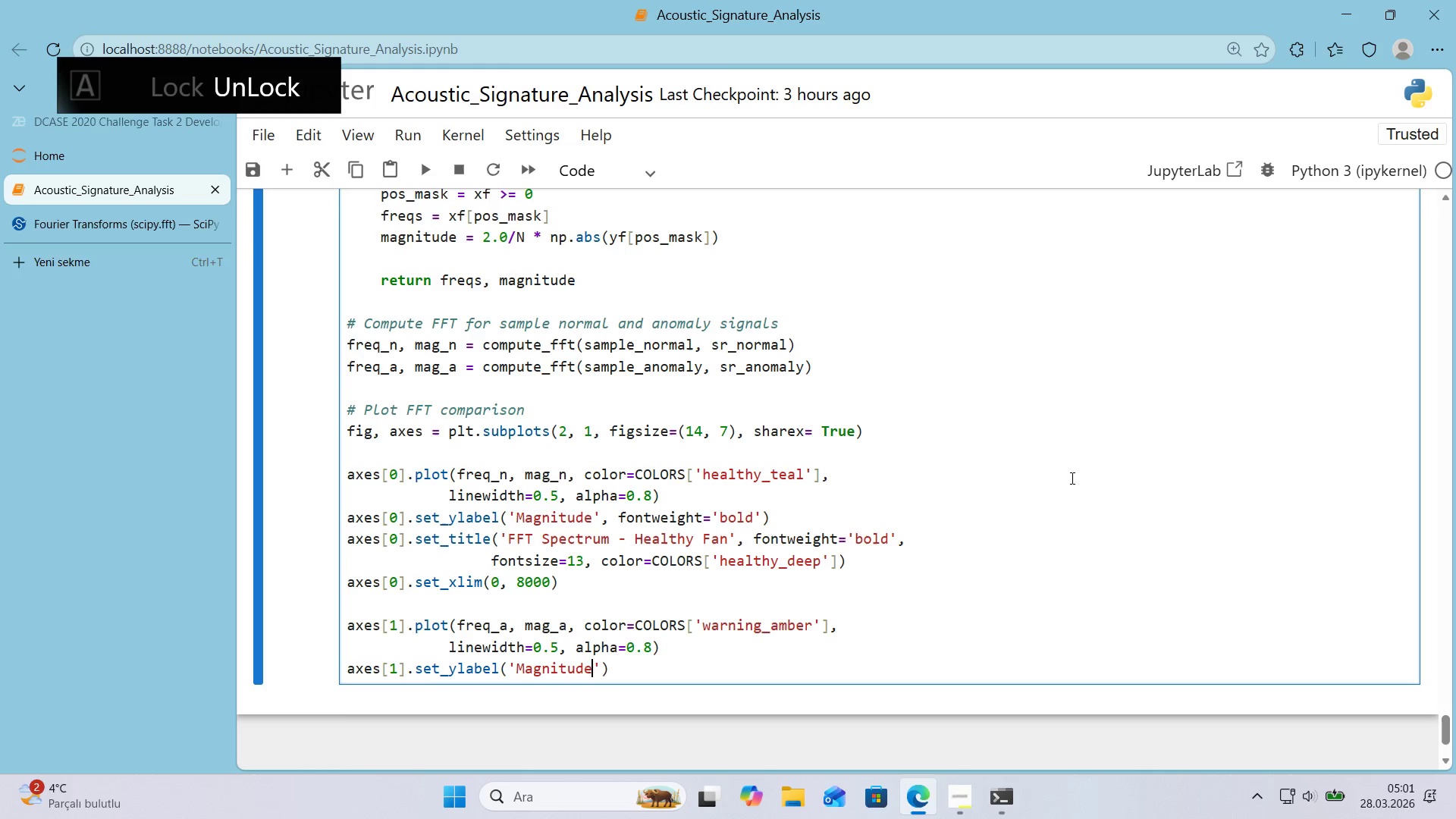 
key(ArrowRight)
 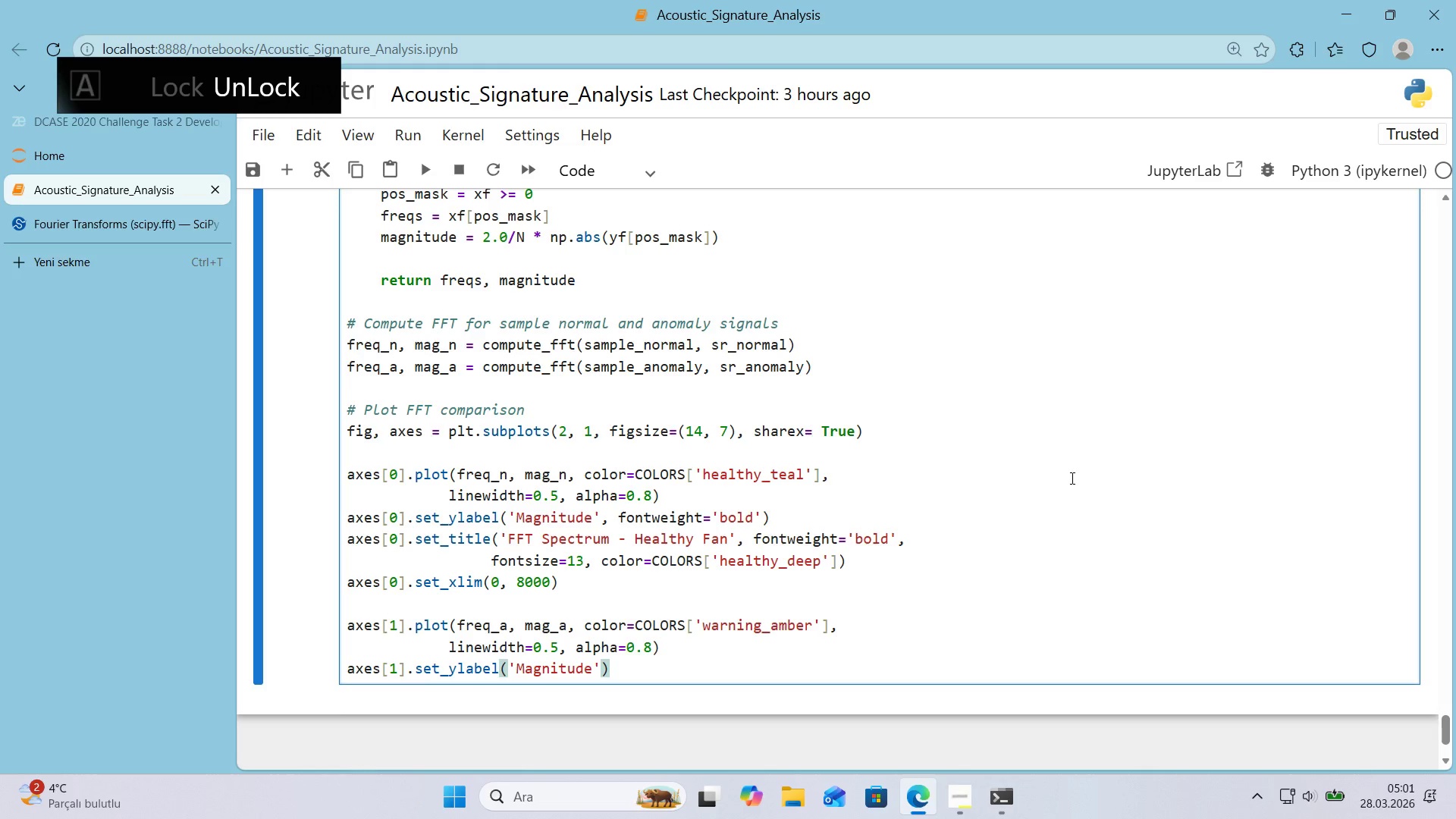 
type(, fontwe'ght)@@)
 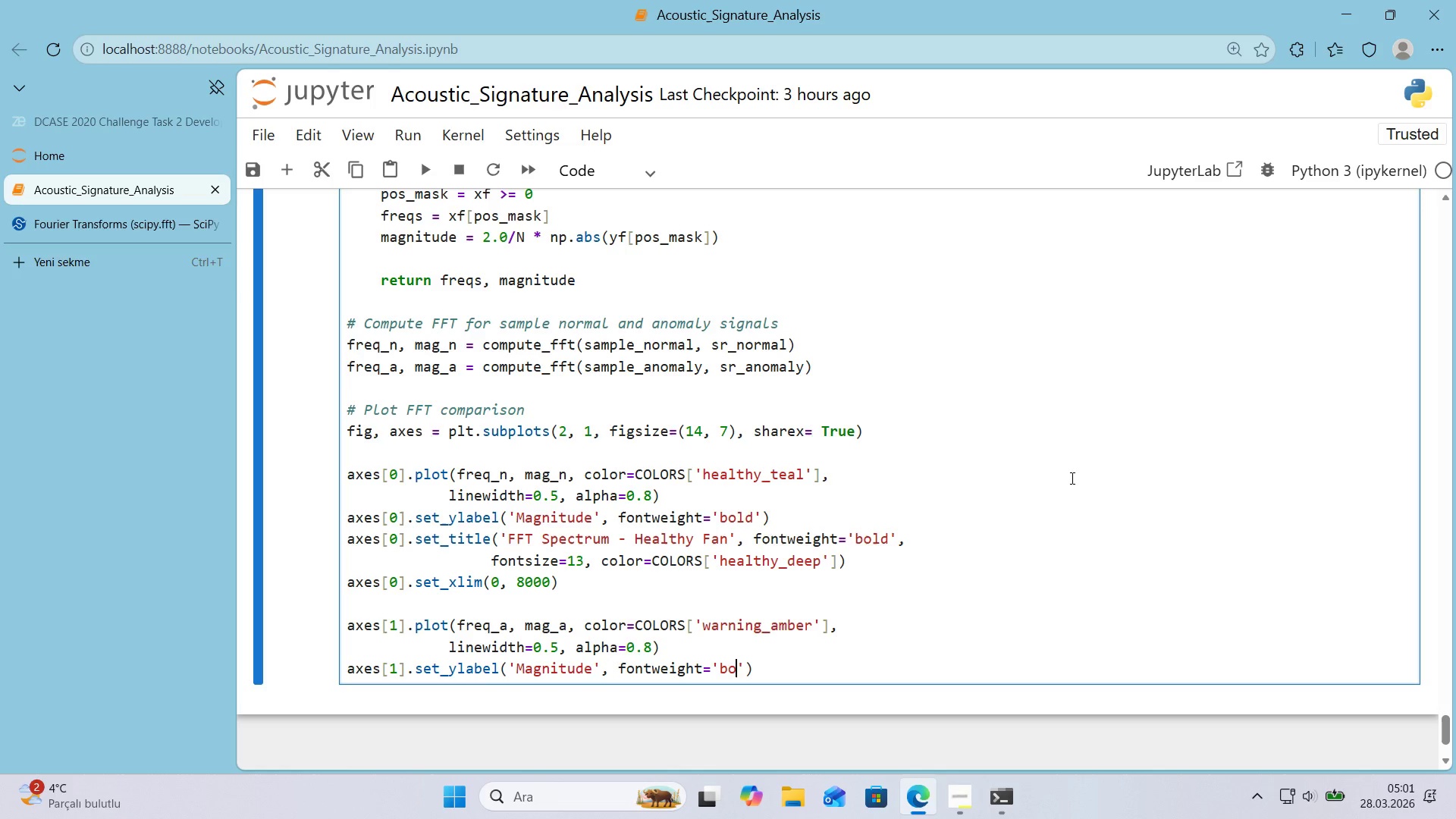 
 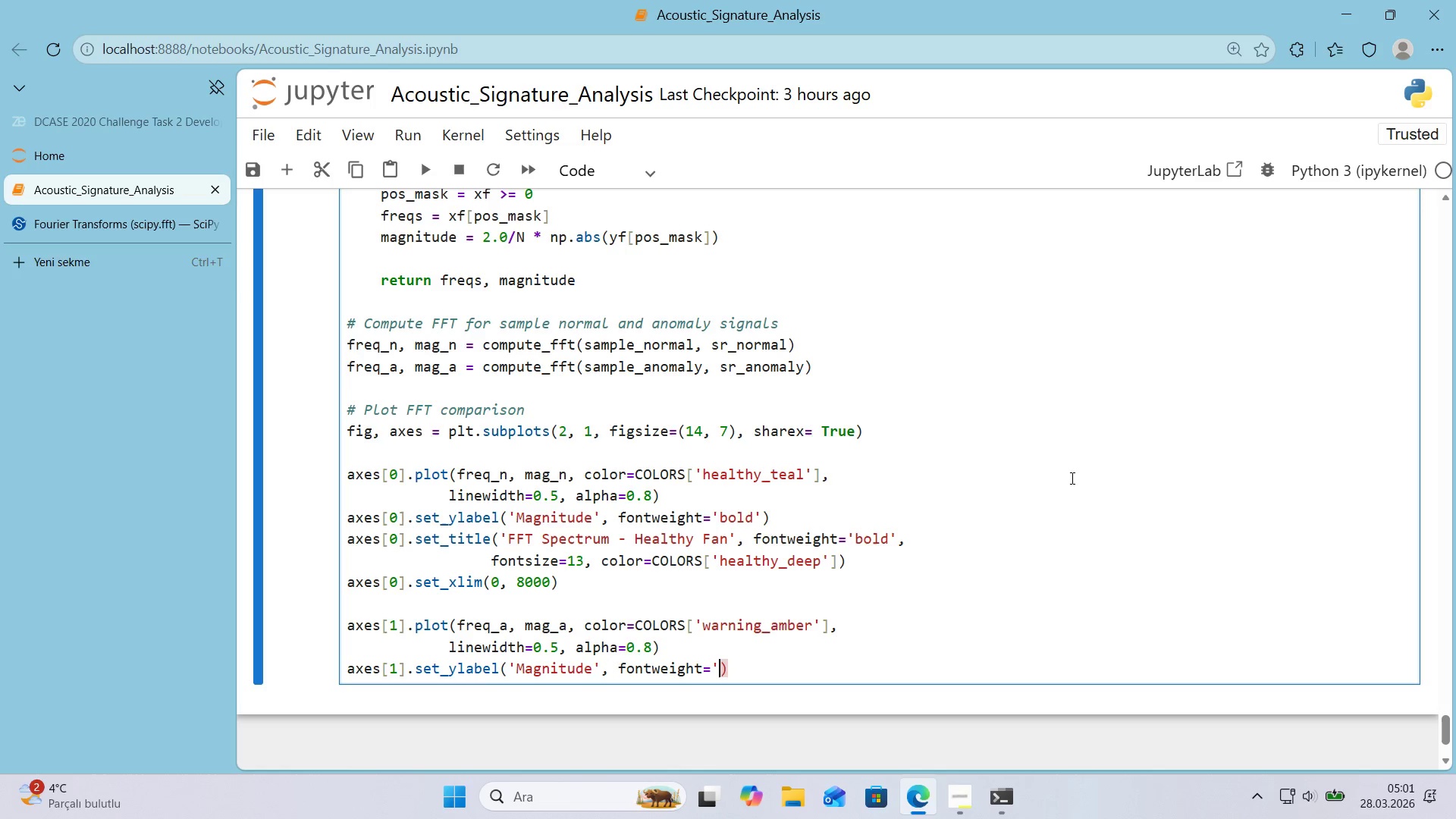 
key(ArrowLeft)
 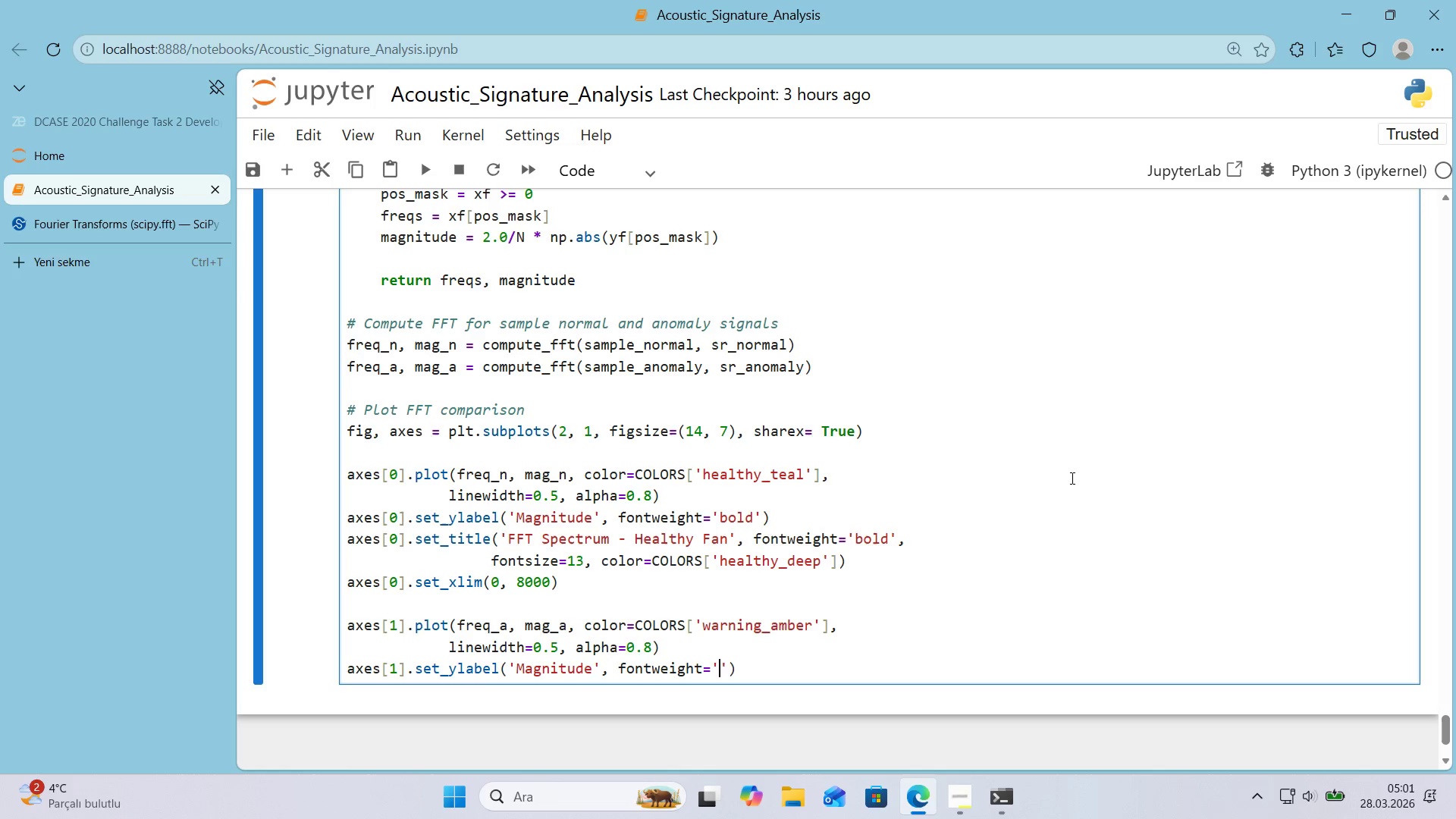 
type(bold)
 